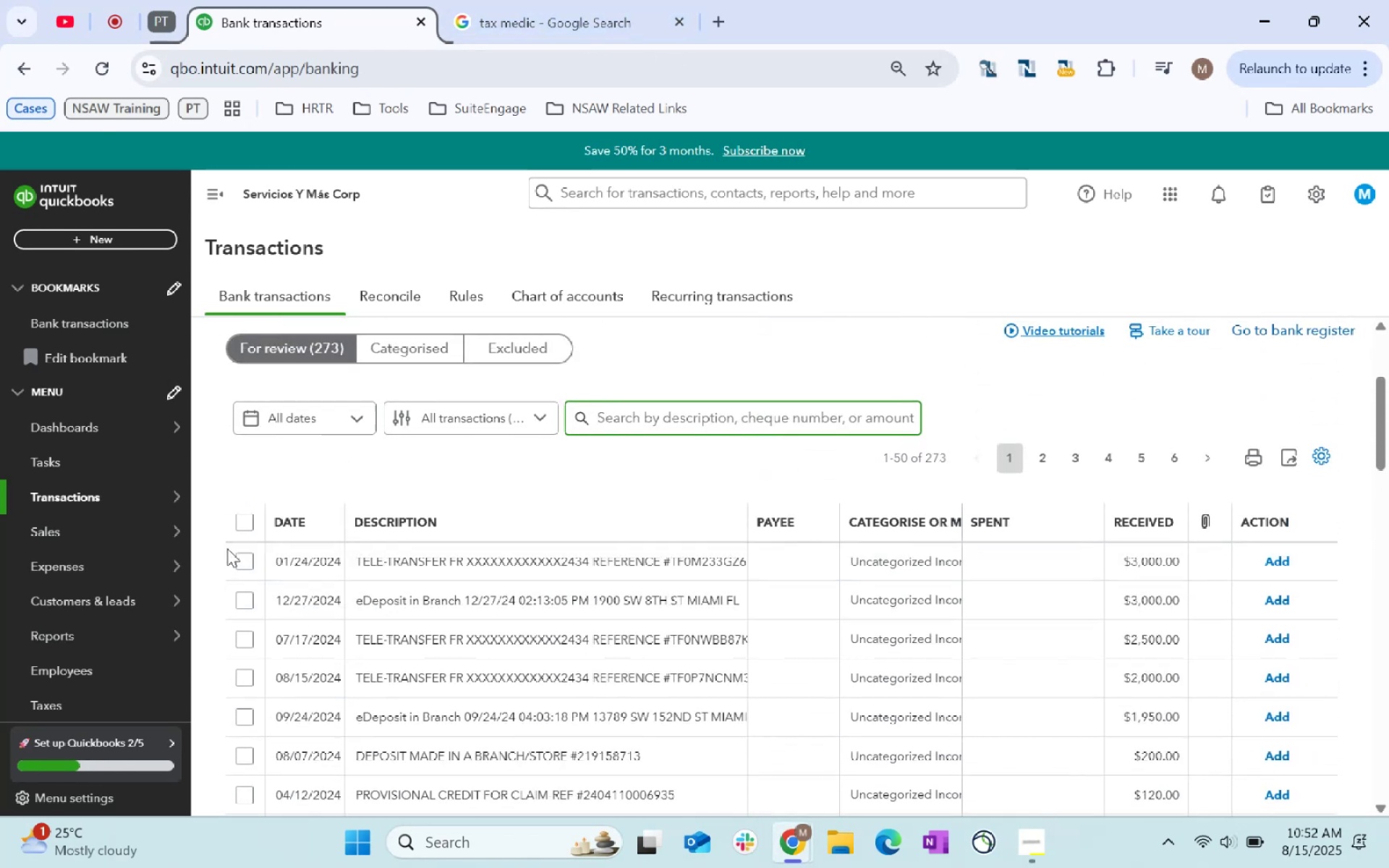 
left_click([242, 561])
 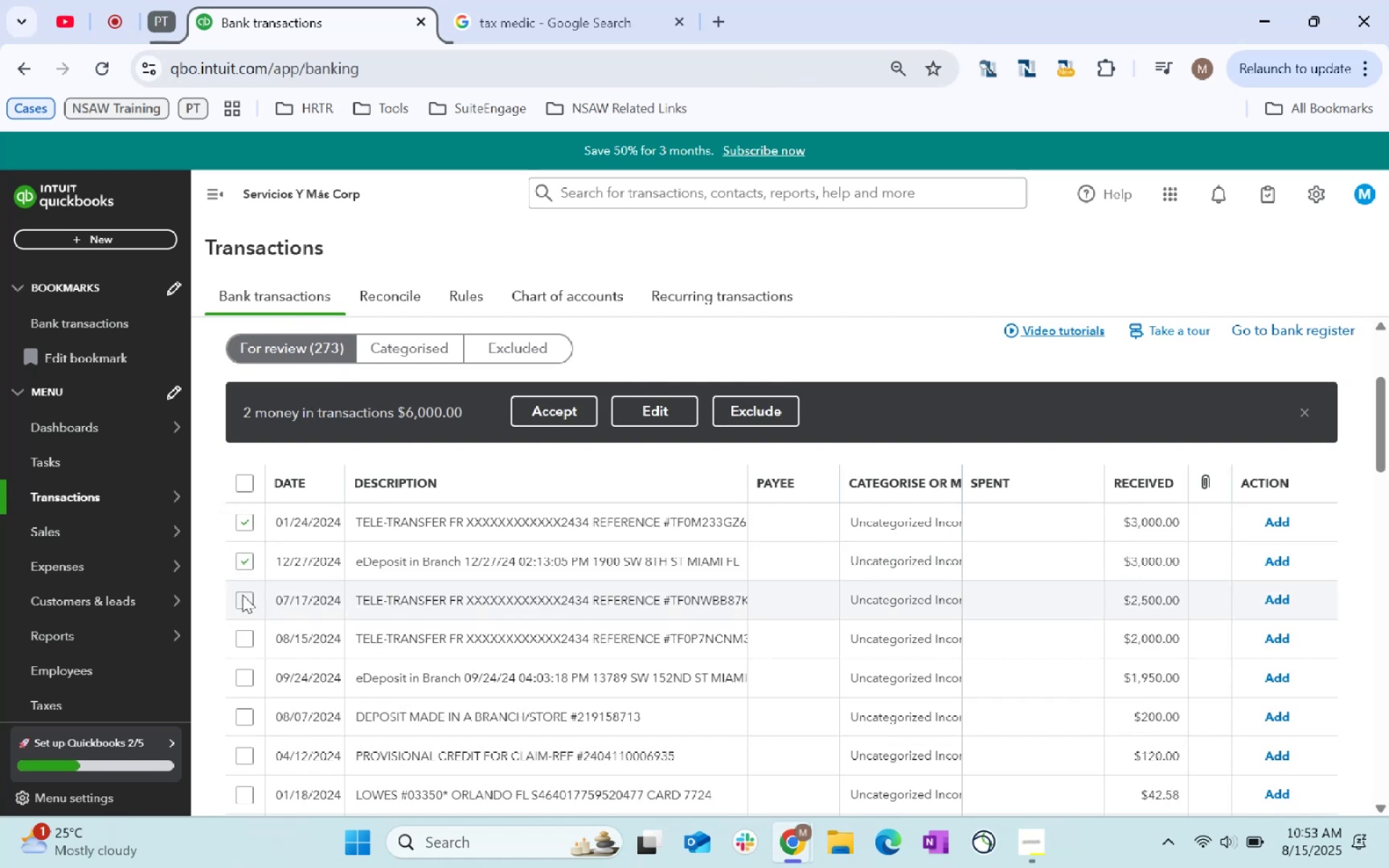 
left_click([250, 626])
 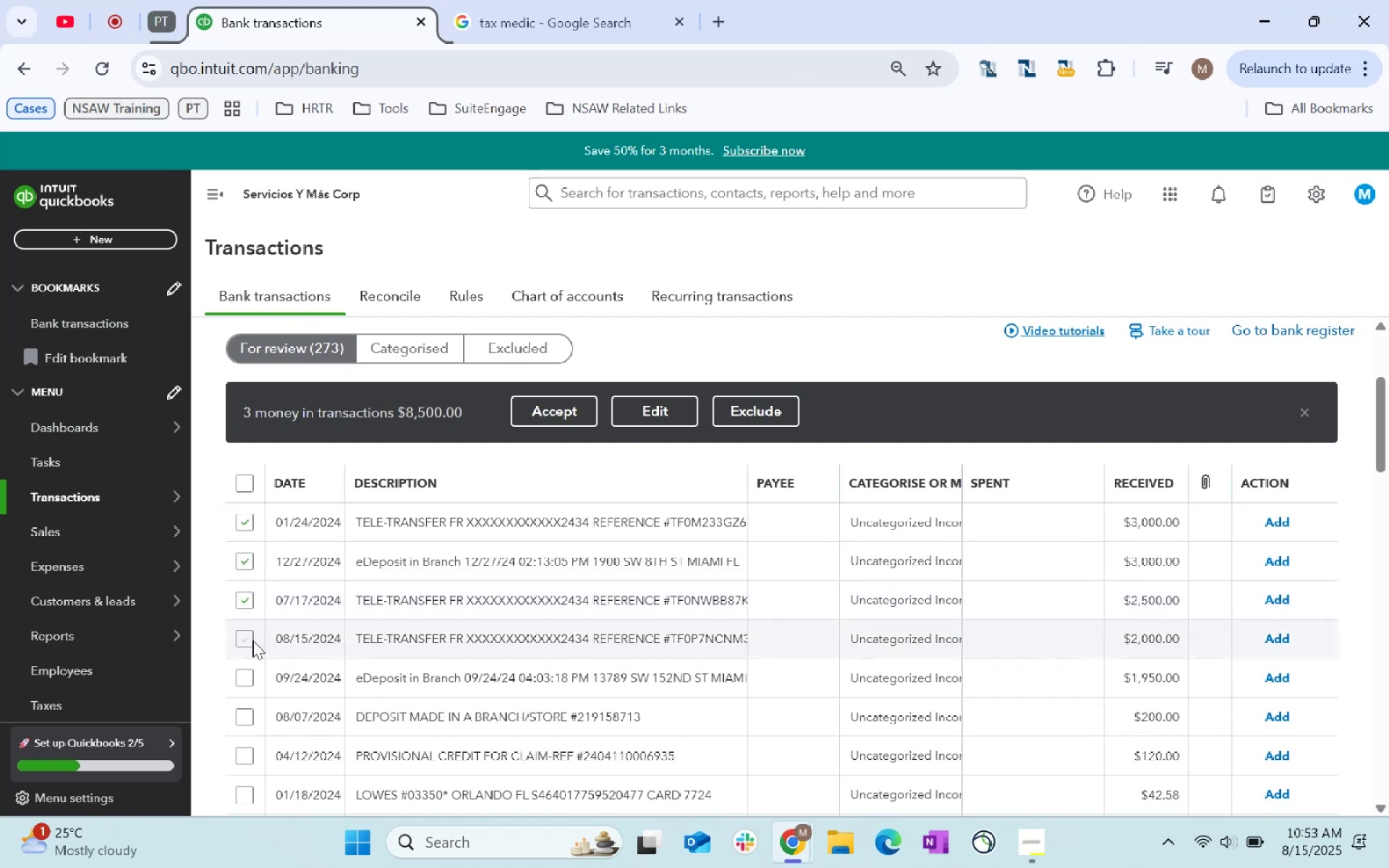 
left_click([255, 631])
 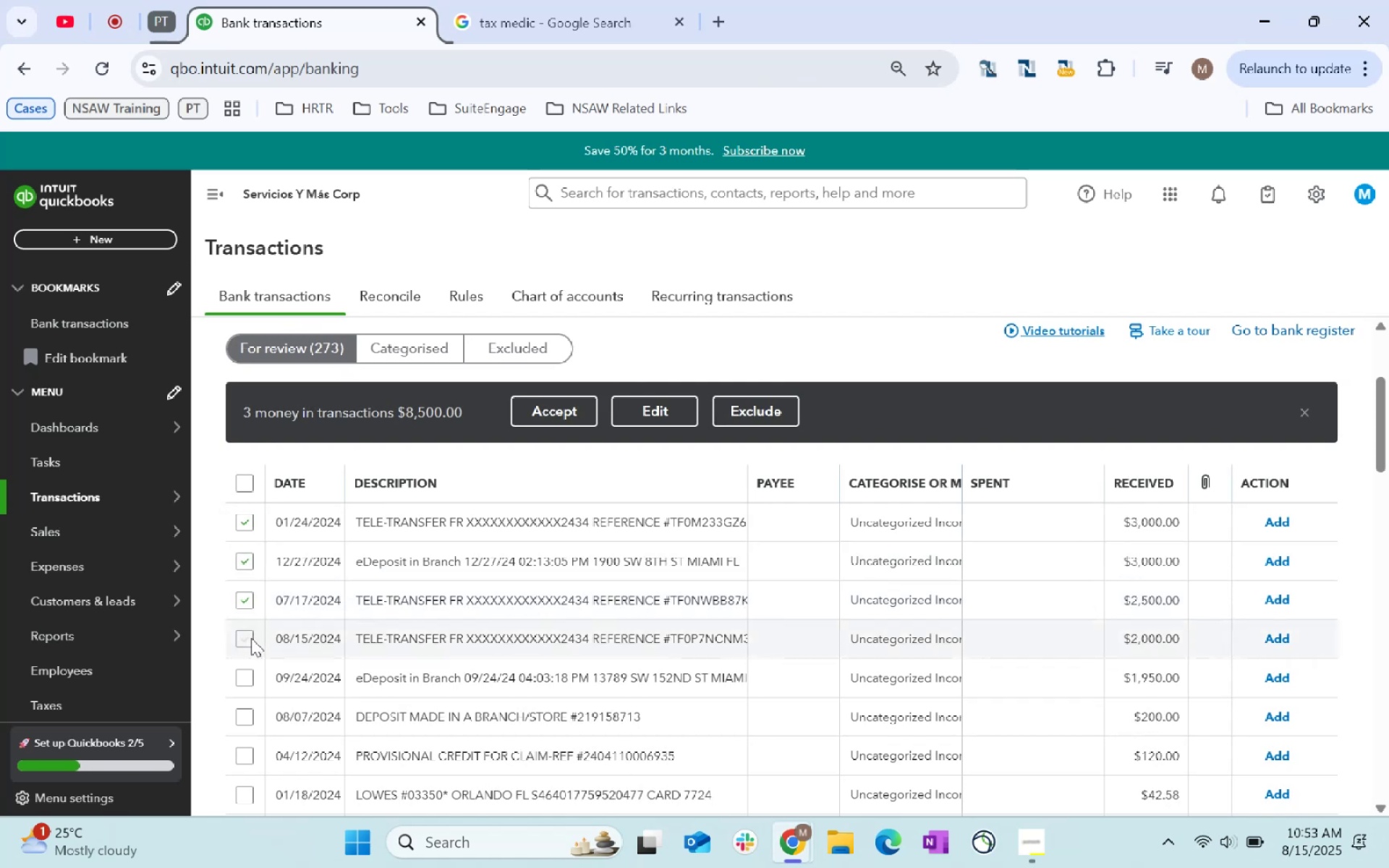 
left_click([251, 638])
 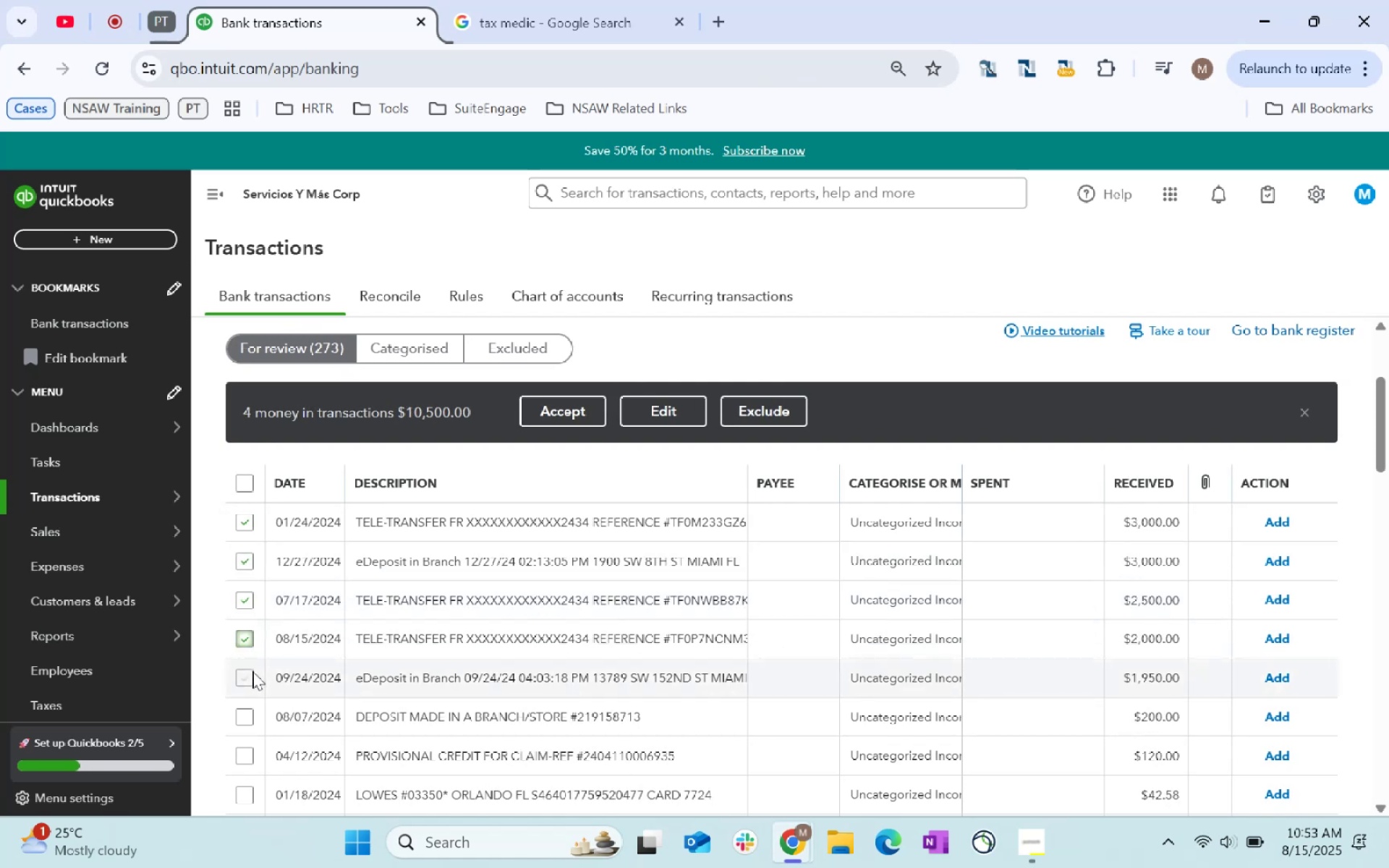 
left_click([252, 674])
 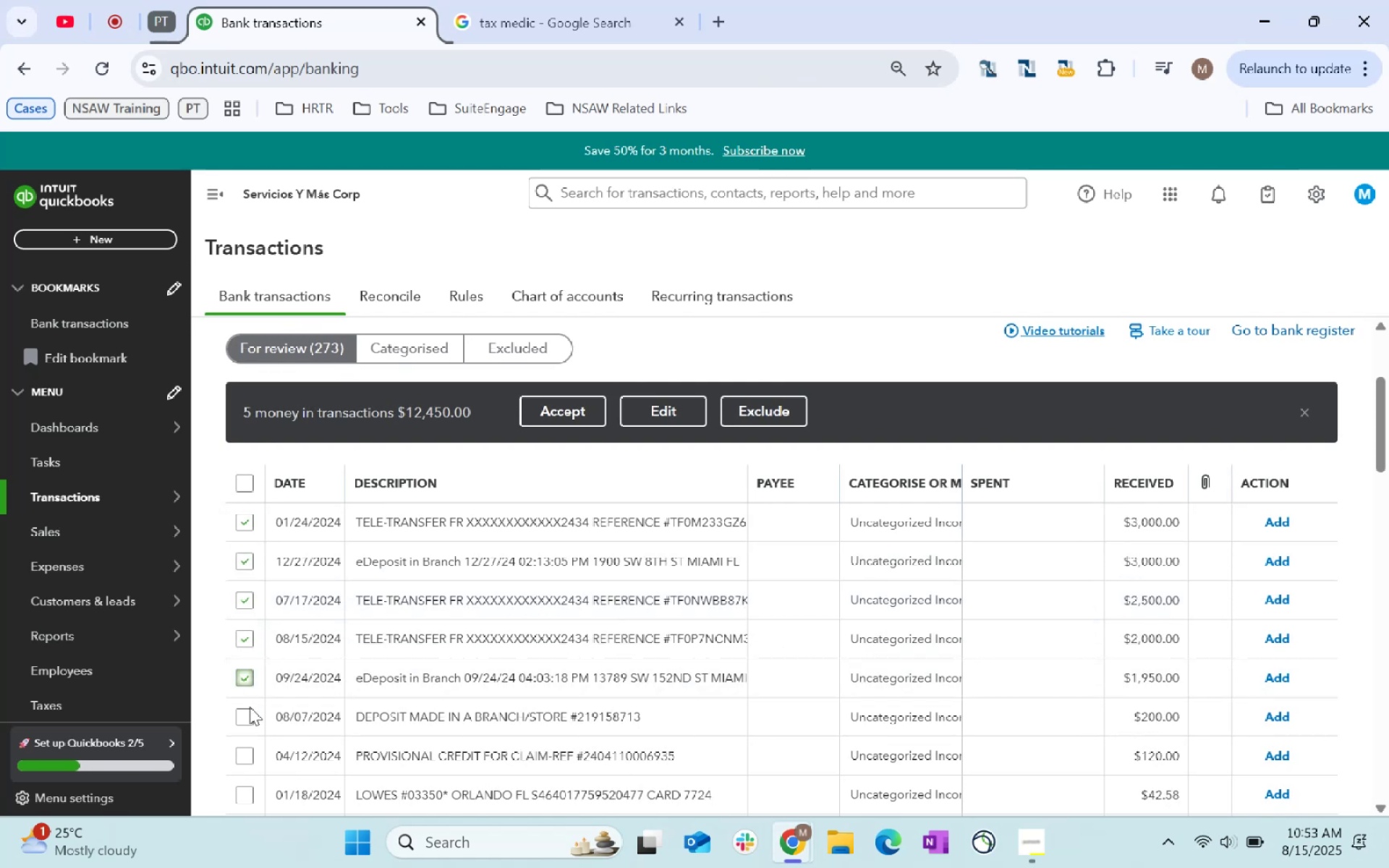 
left_click([250, 709])
 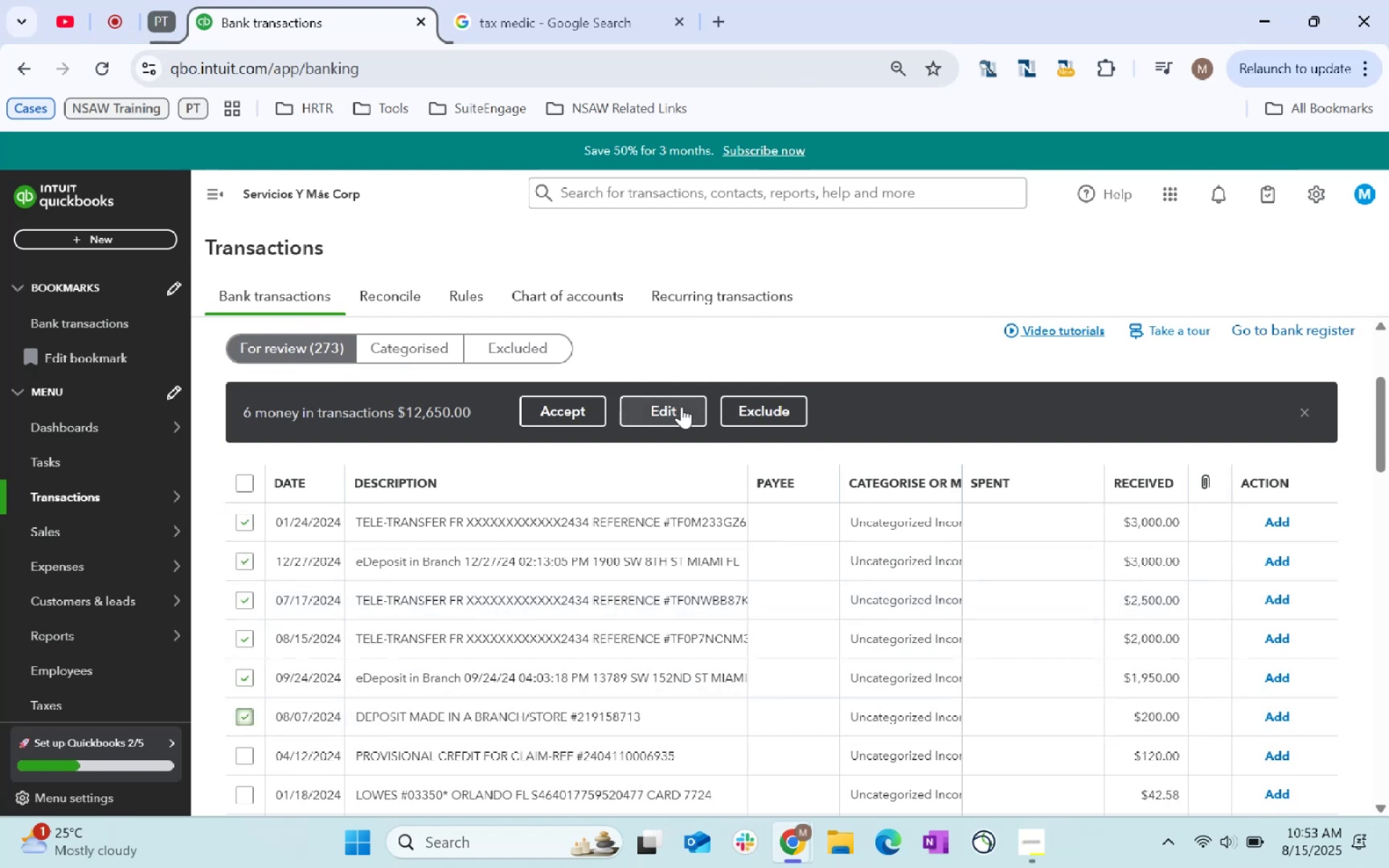 
left_click([681, 407])
 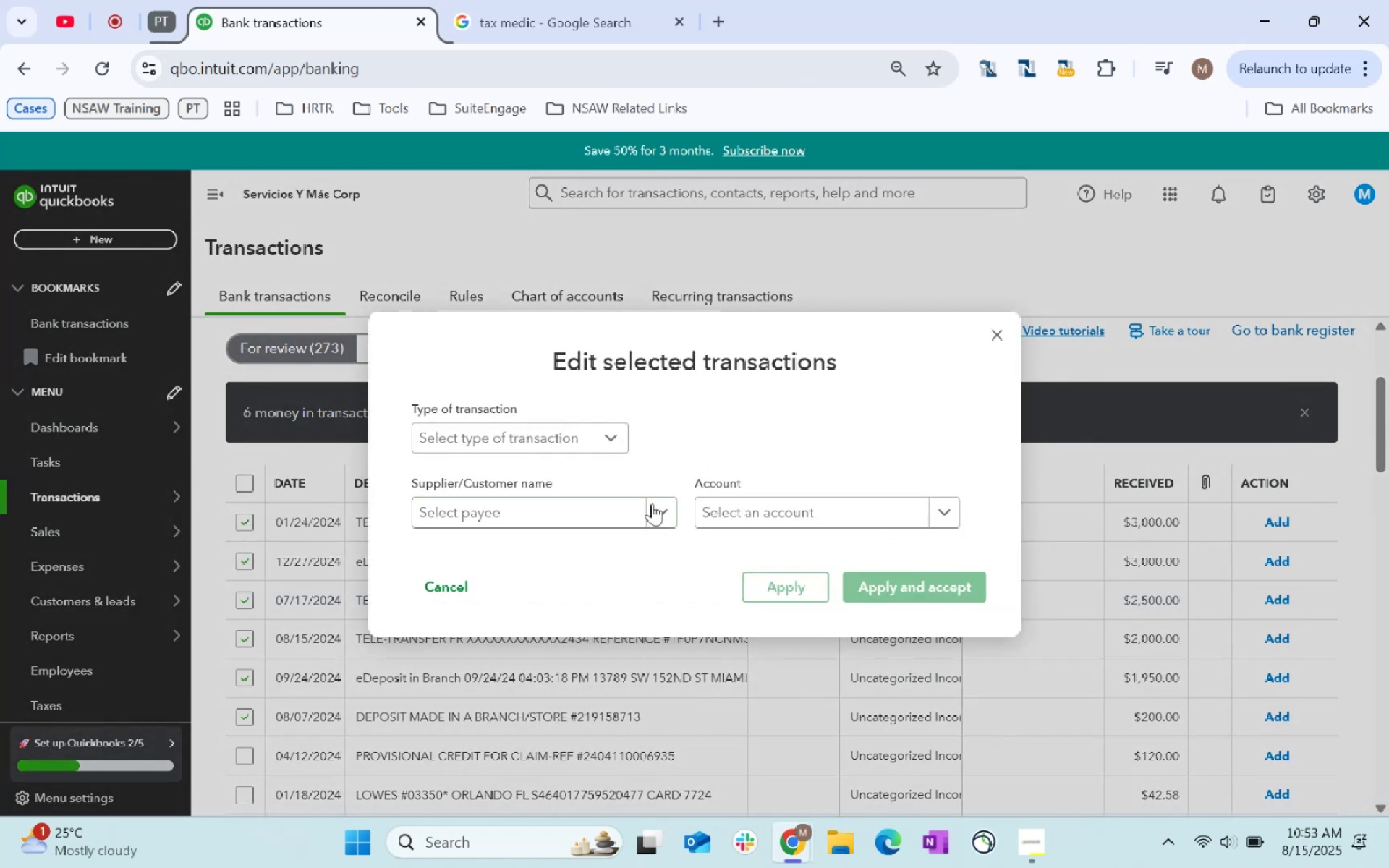 
left_click([600, 514])
 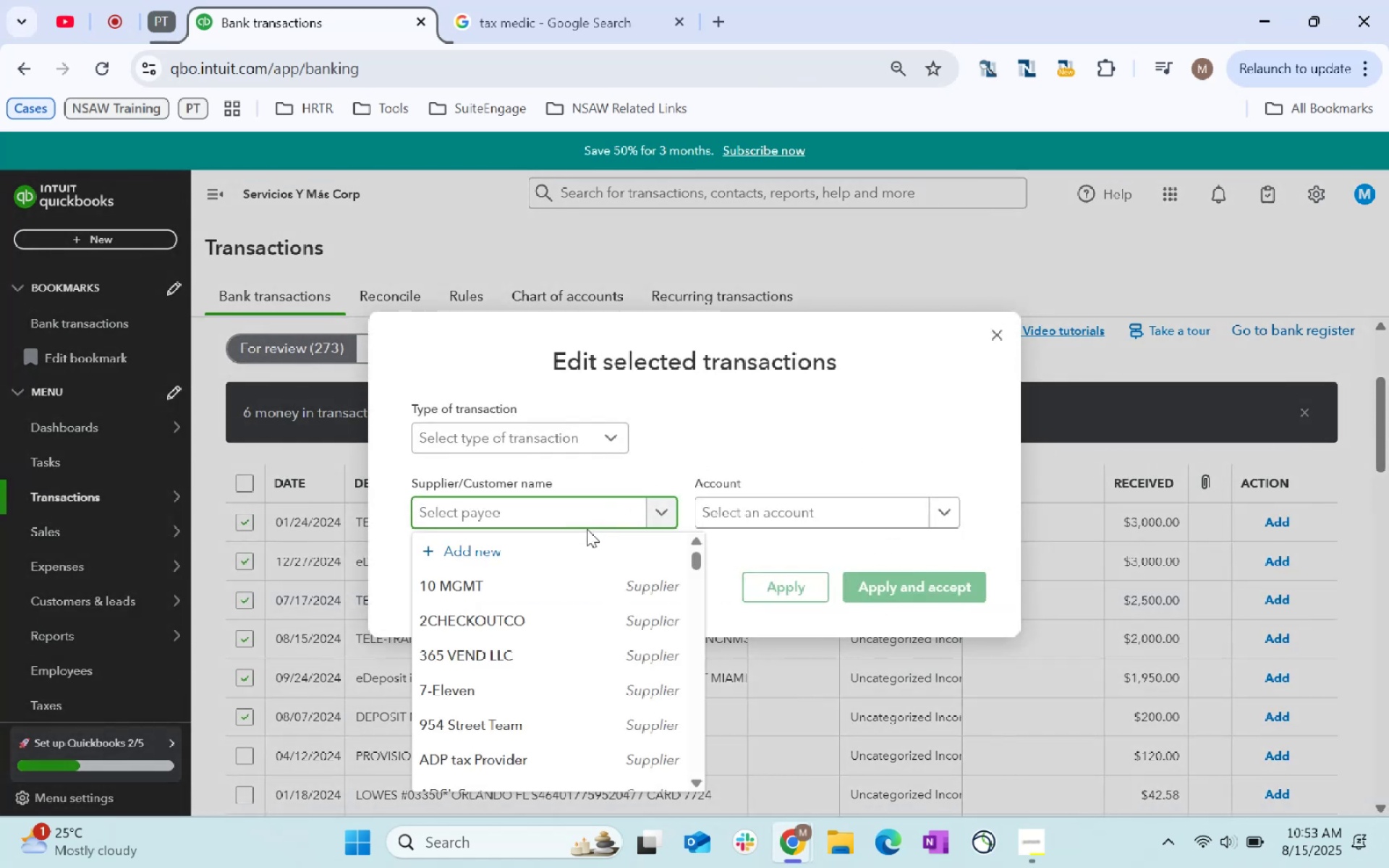 
type(Client)
 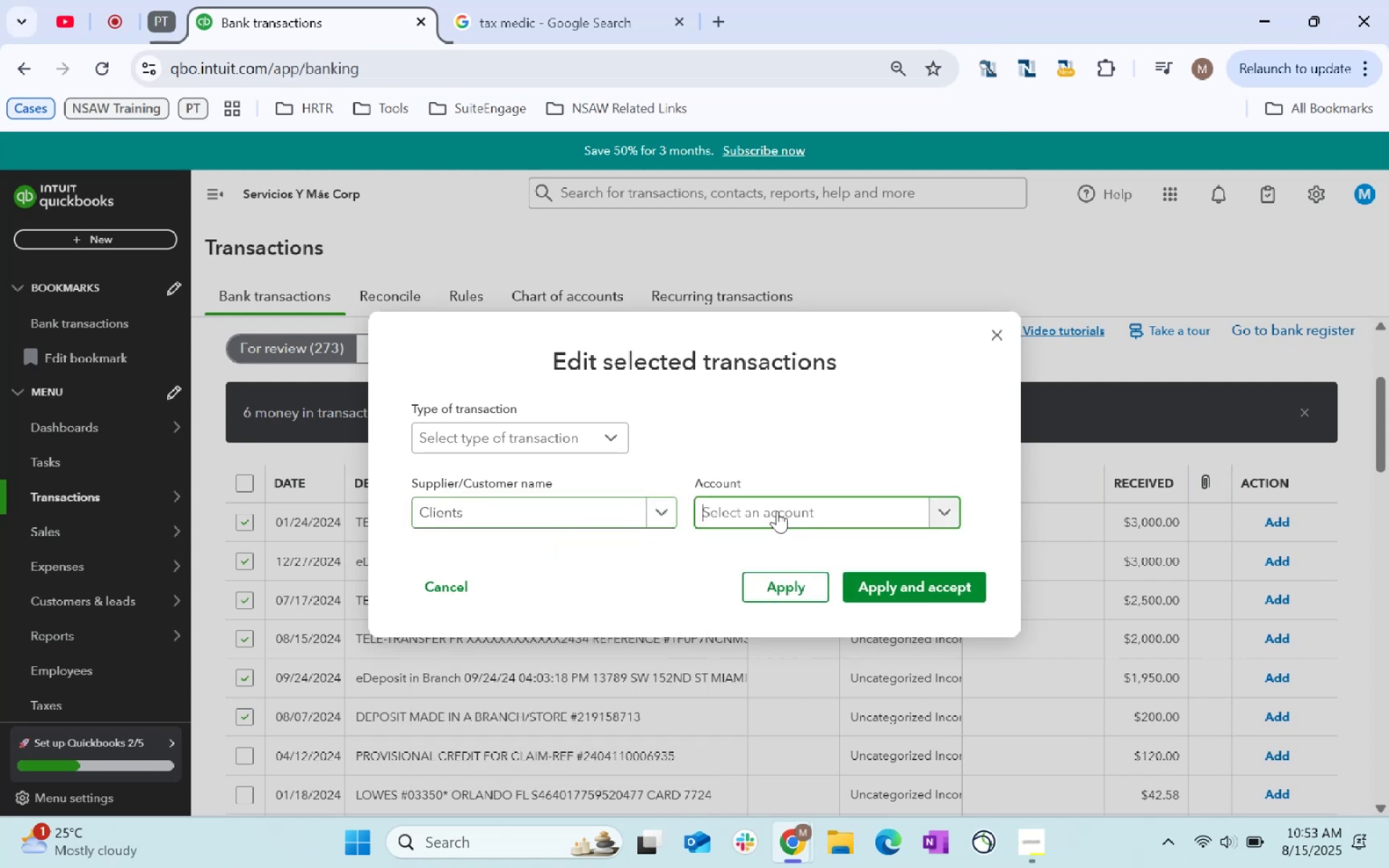 
type(Serv)
 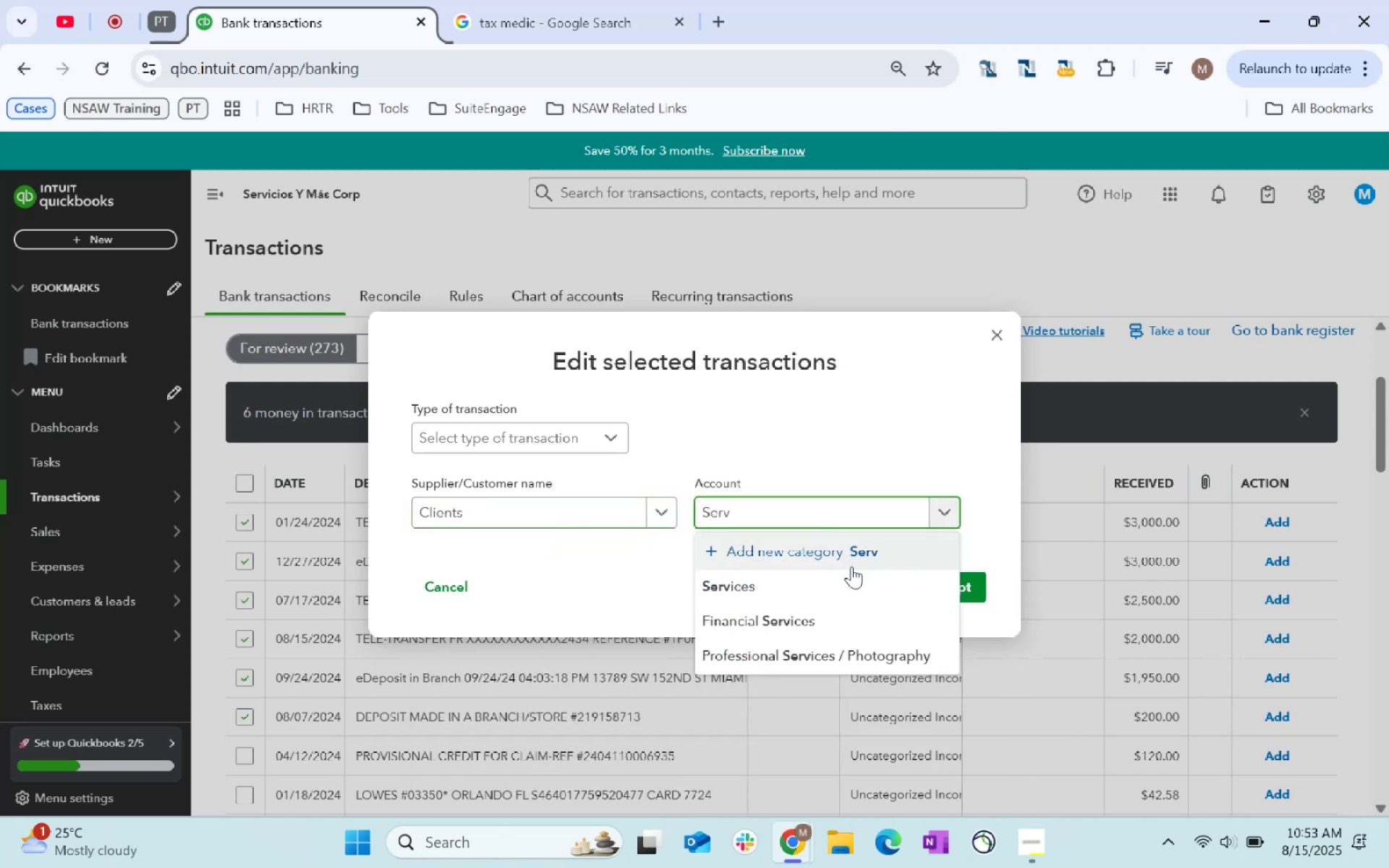 
left_click([845, 581])
 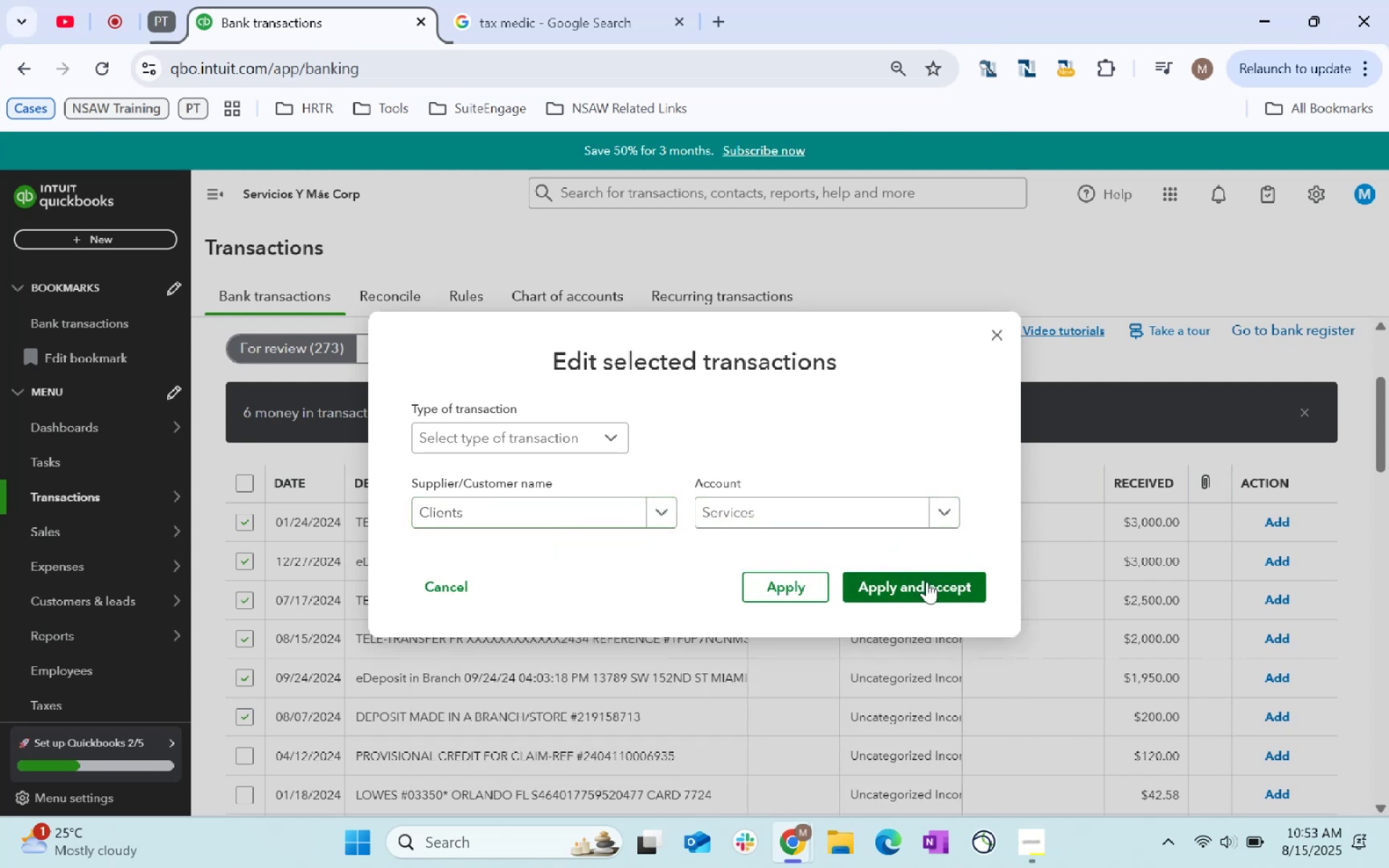 
left_click([927, 582])
 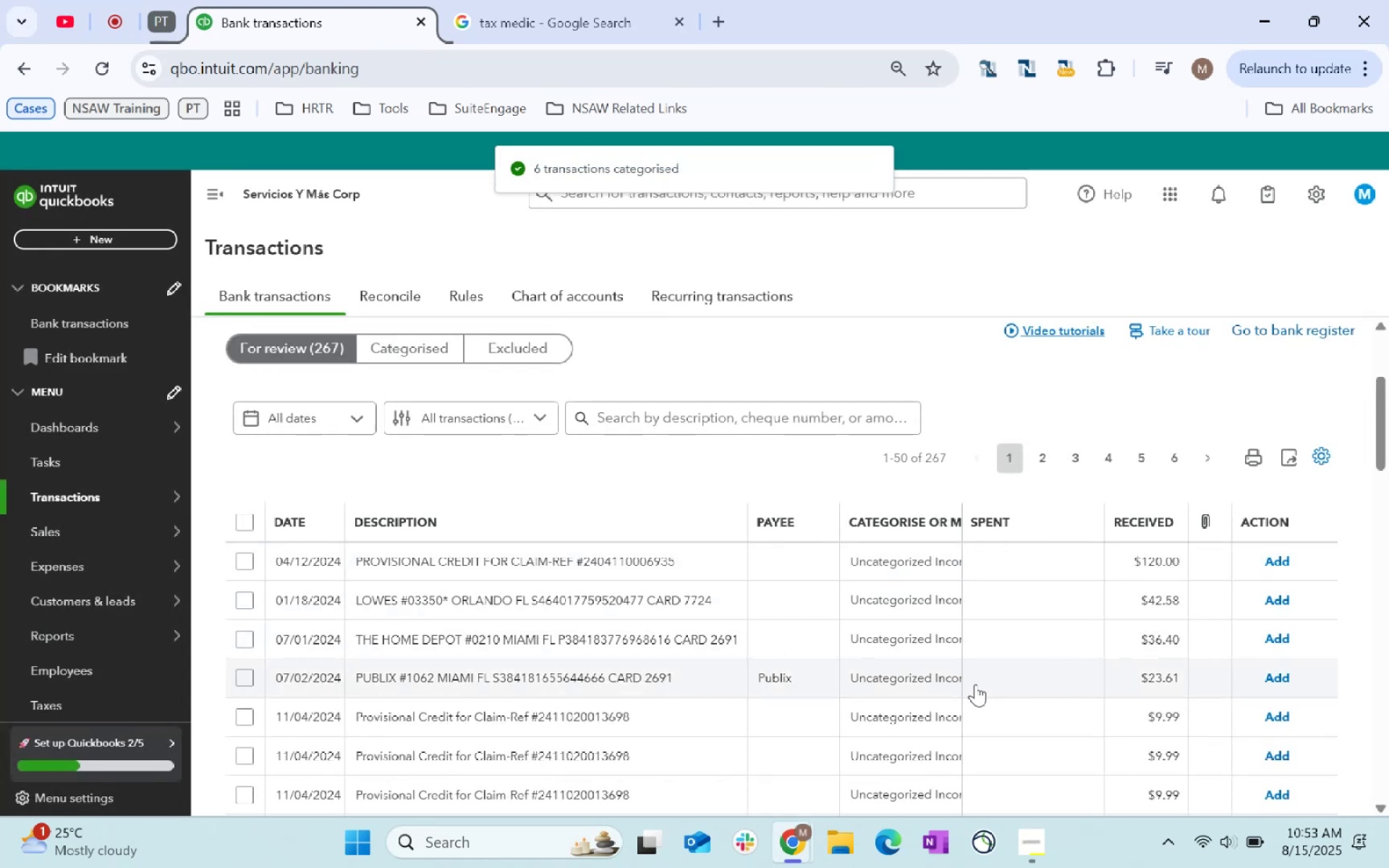 
wait(6.69)
 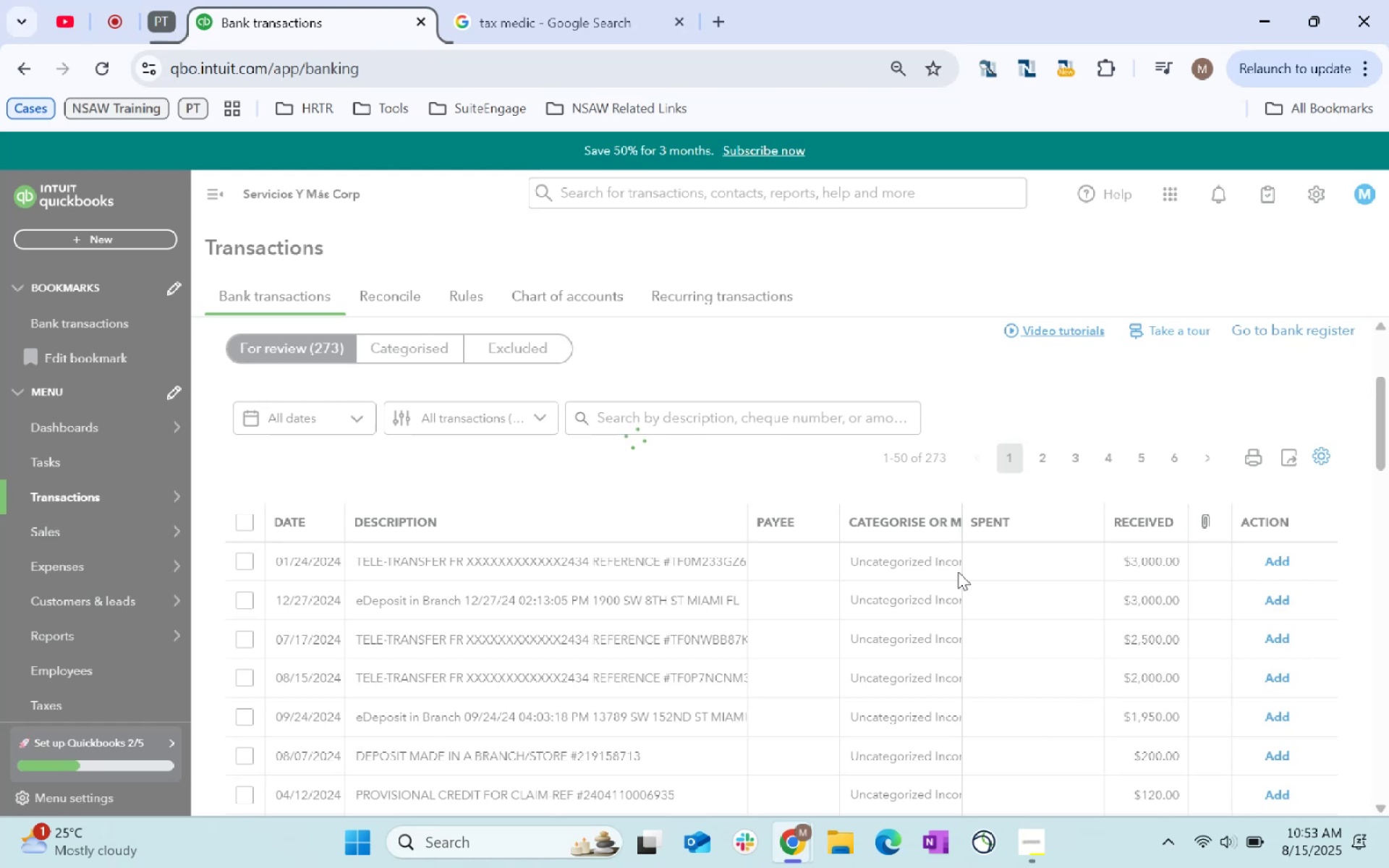 
left_click([250, 669])
 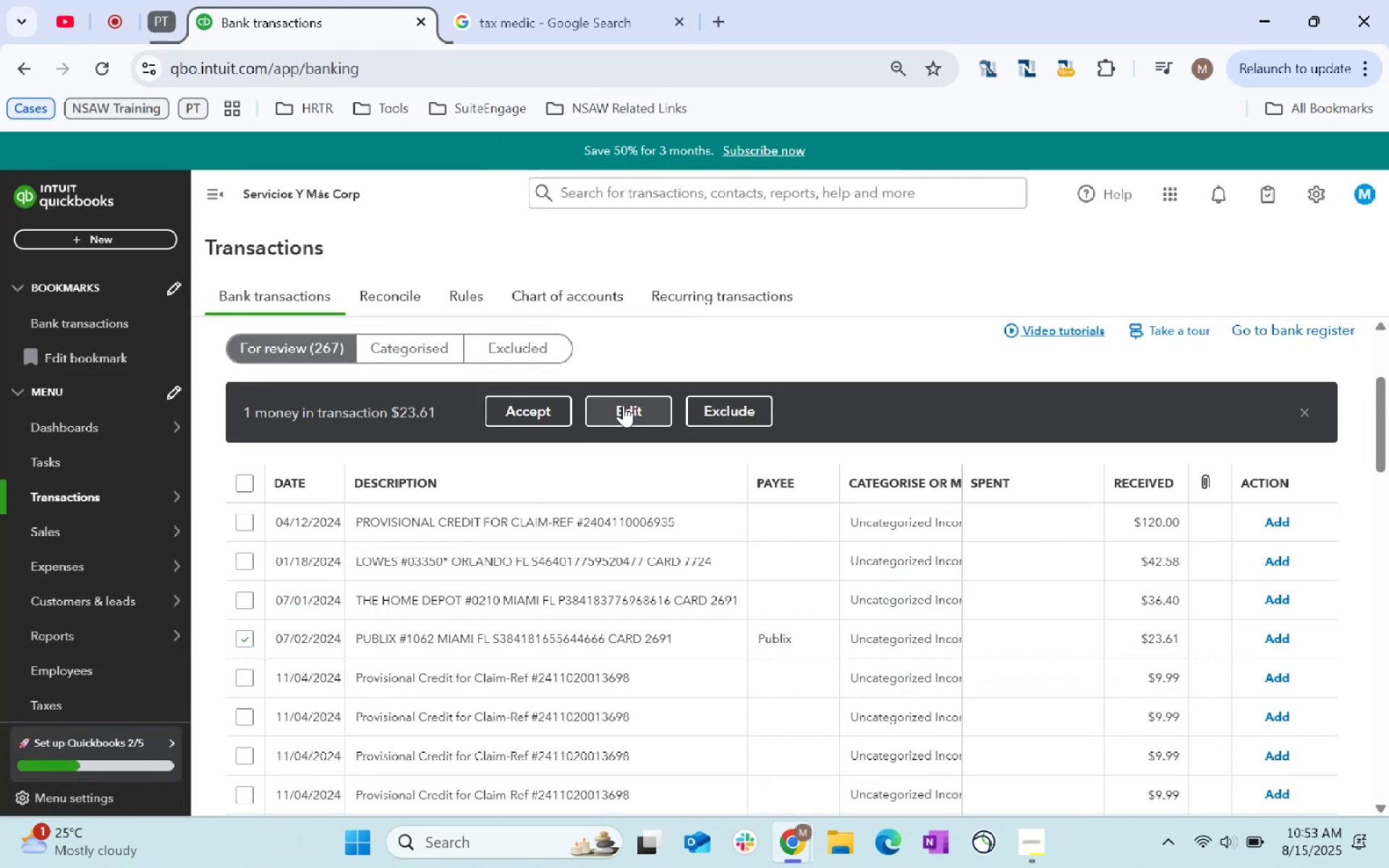 
left_click([628, 410])
 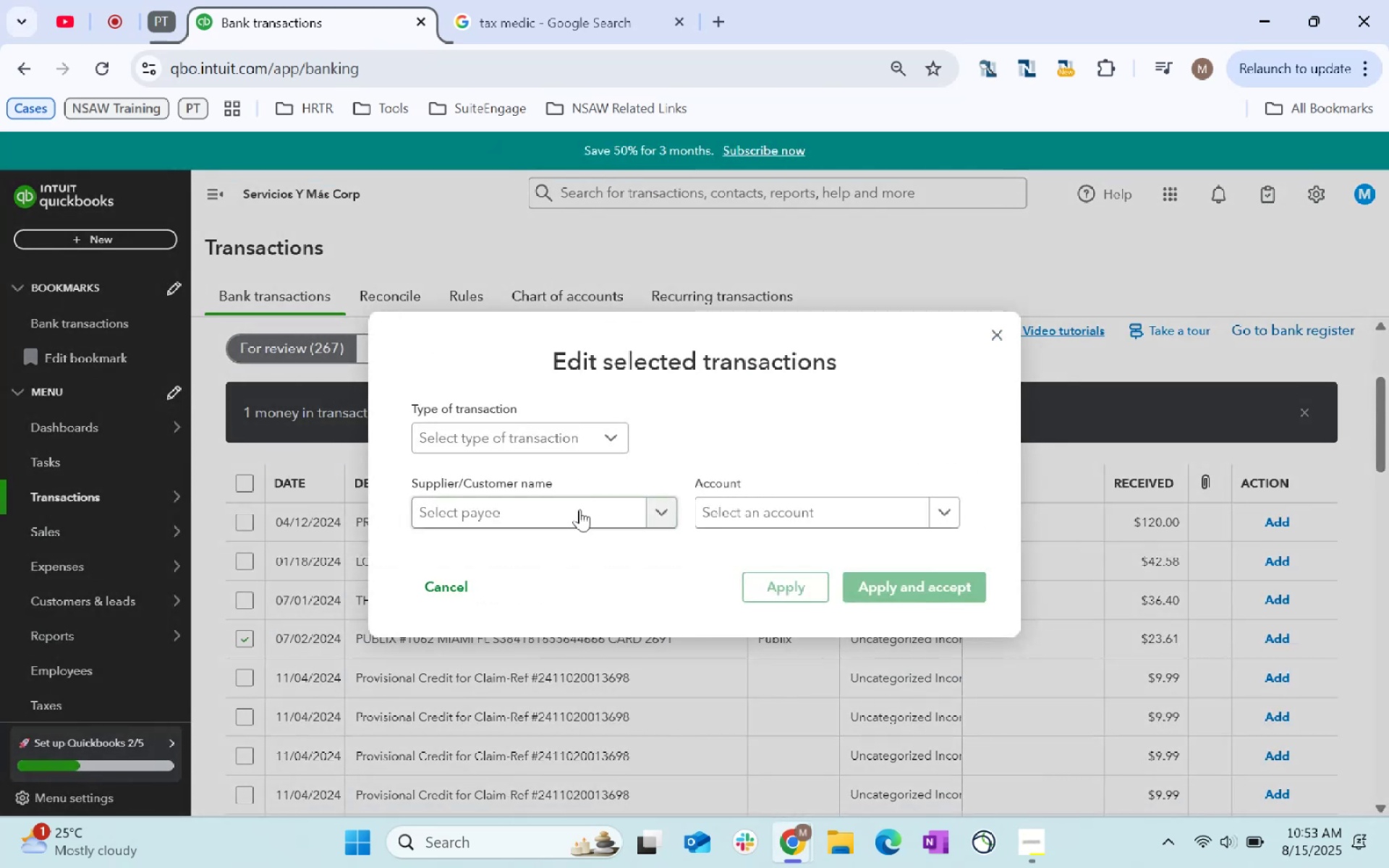 
left_click([576, 509])
 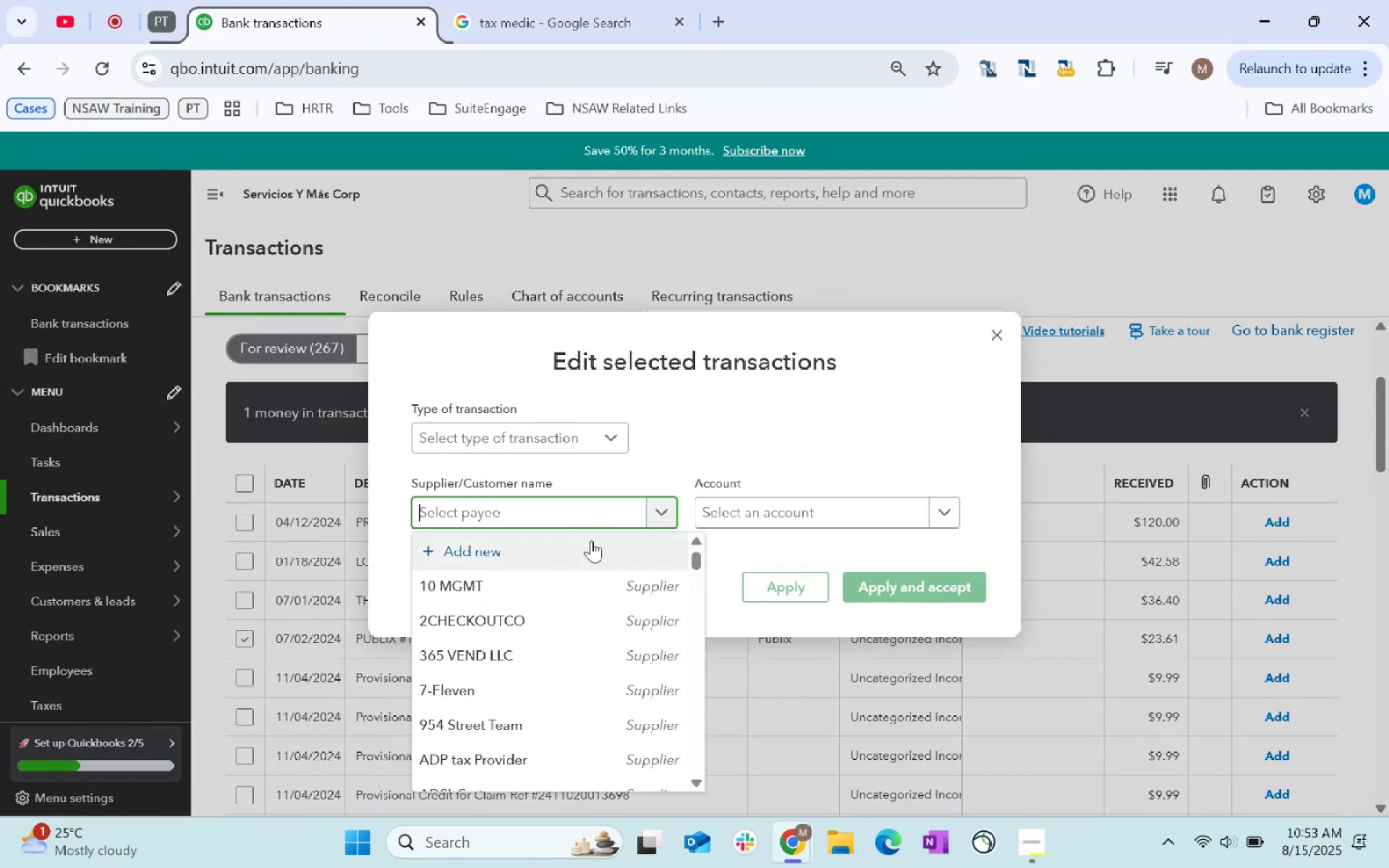 
type(Pub)
 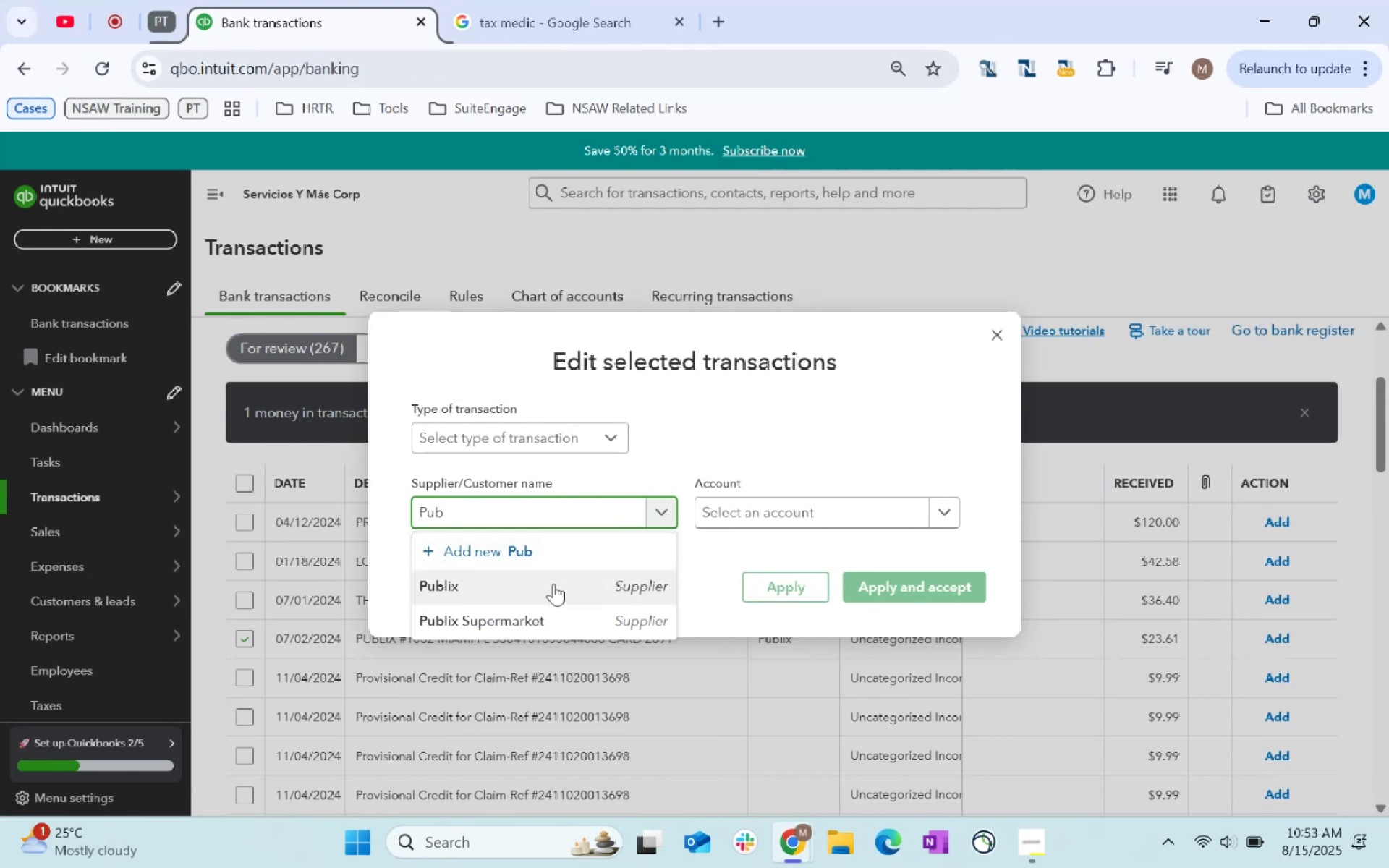 
left_click([571, 624])
 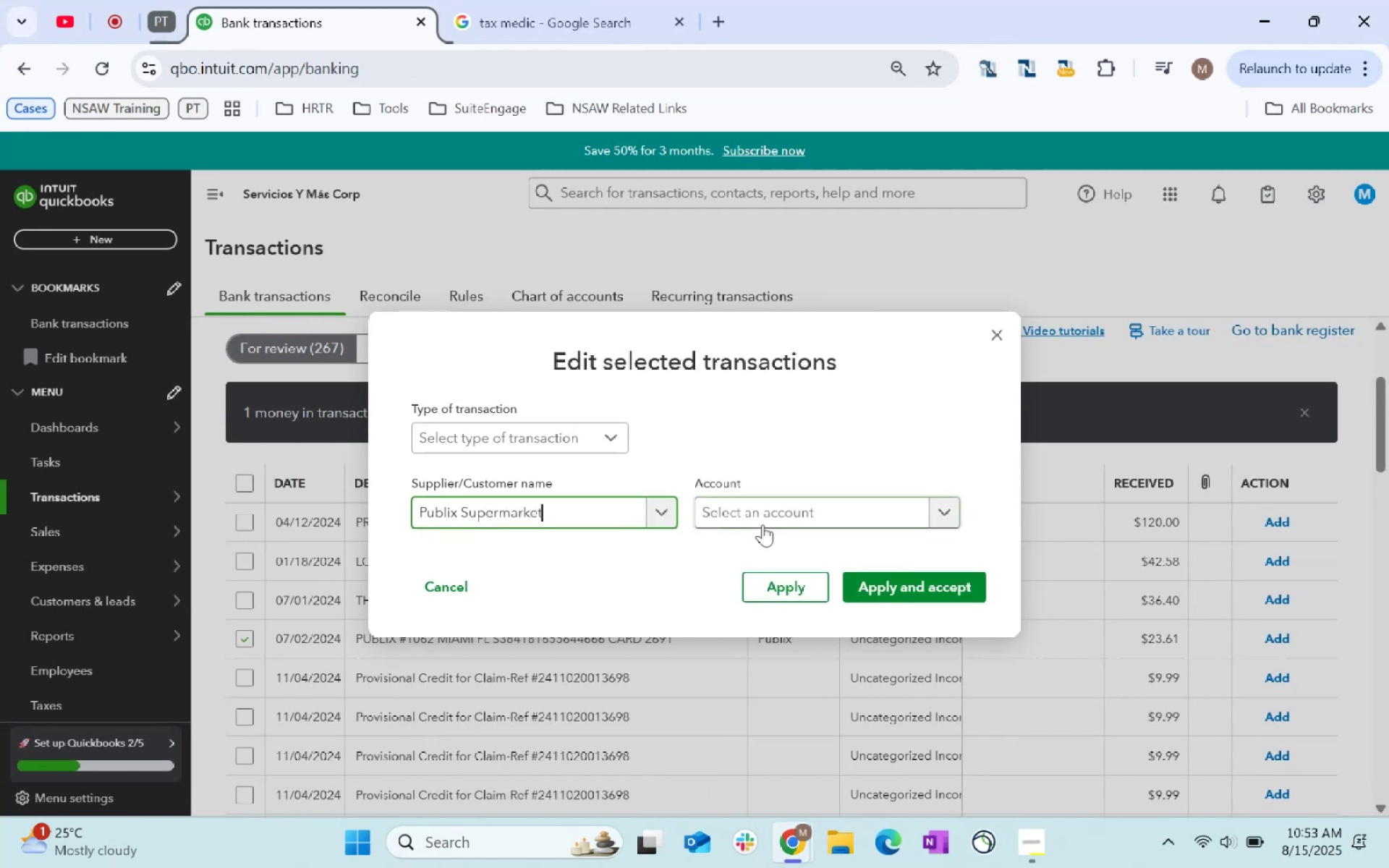 
left_click([770, 518])
 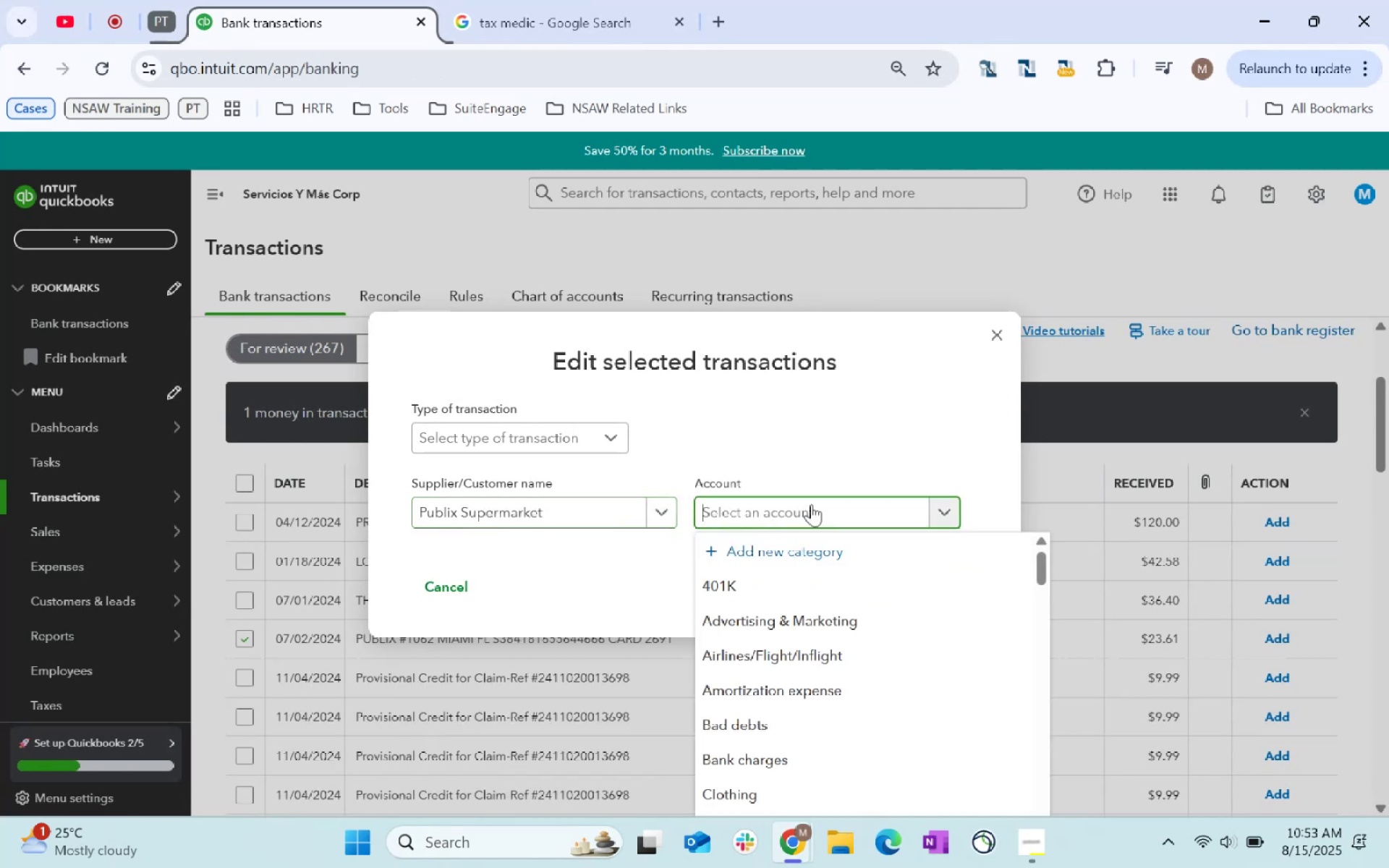 
type(Supplies)
key(Tab)
 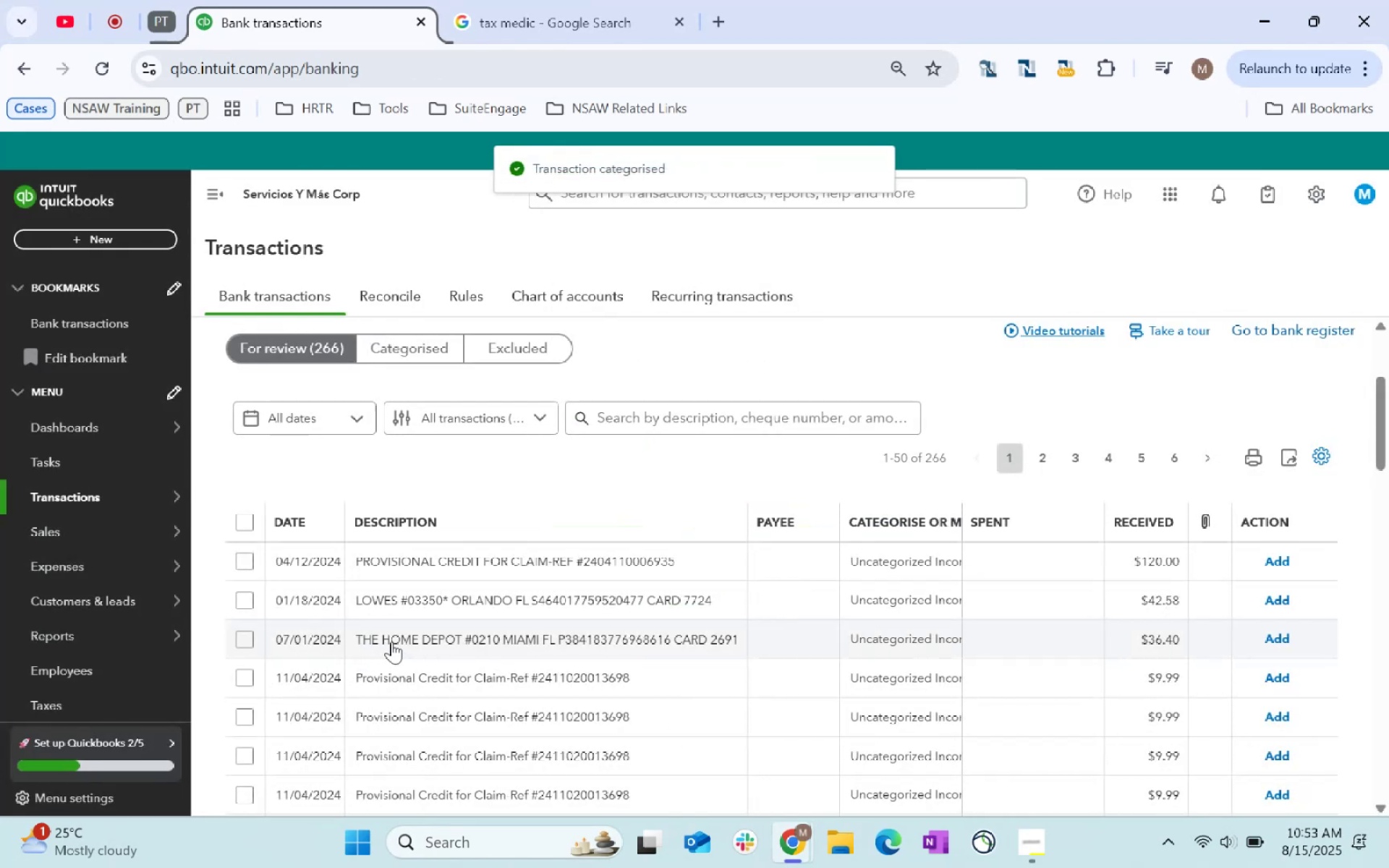 
left_click([242, 641])
 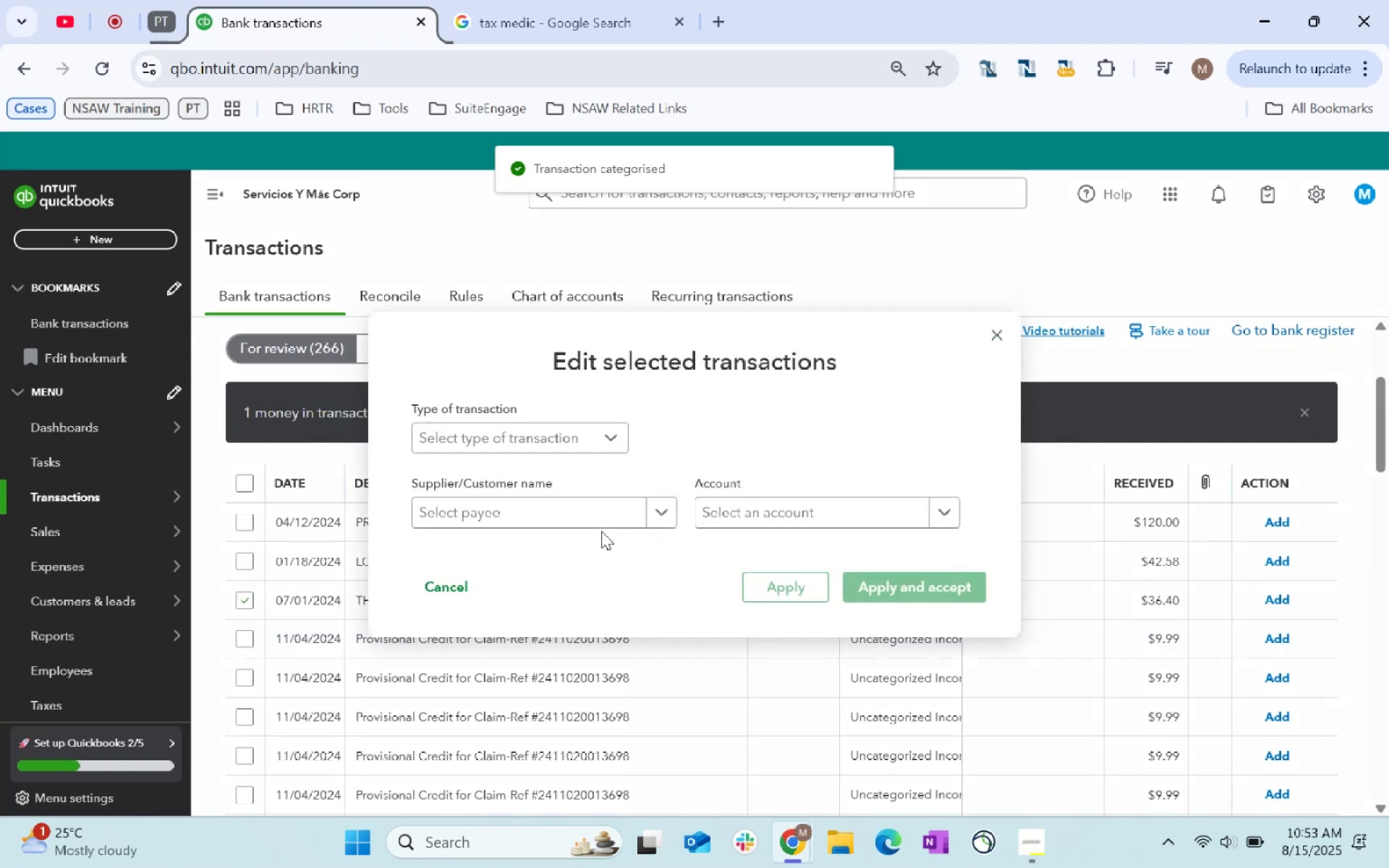 
left_click([579, 504])
 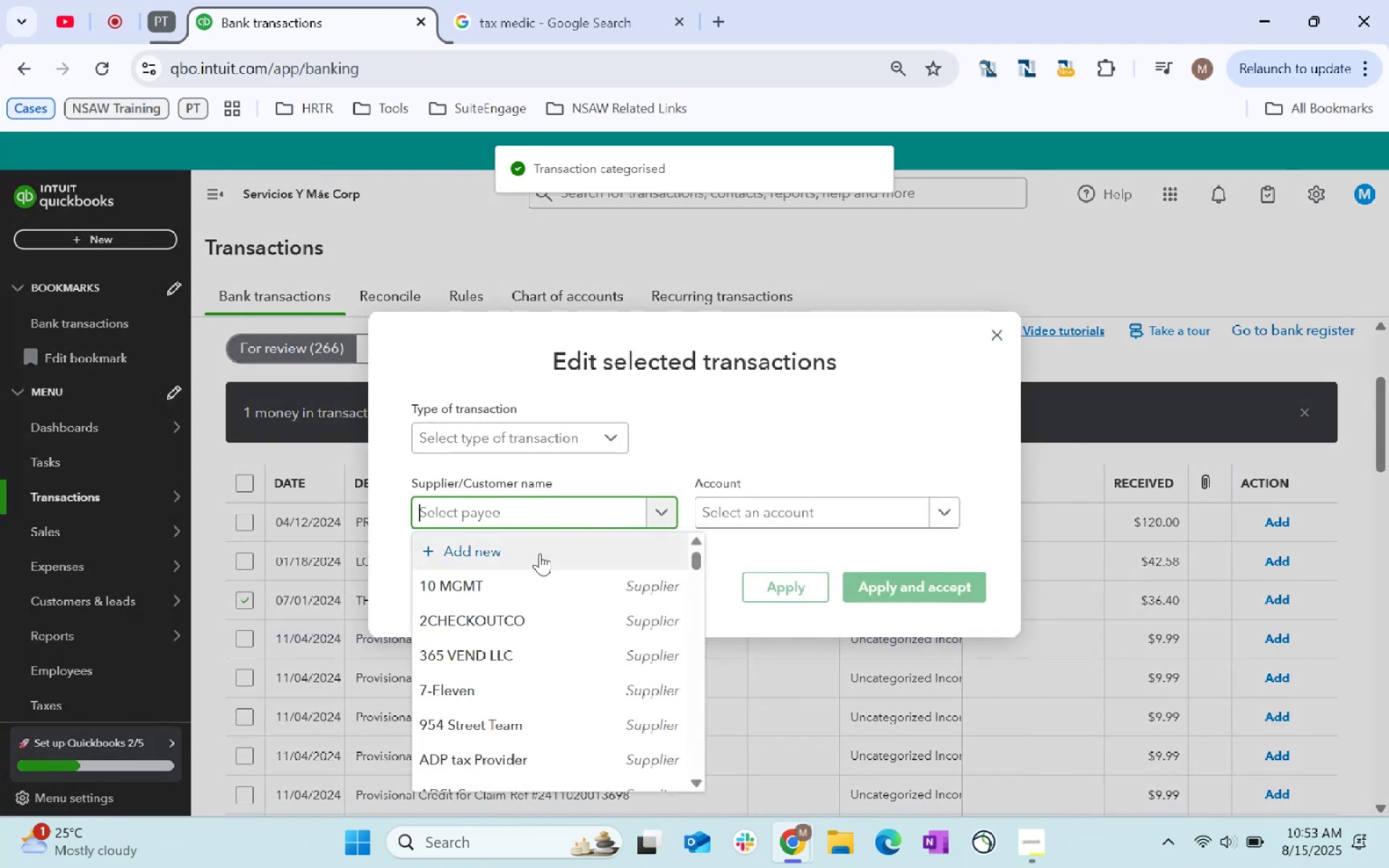 
type(Home)
 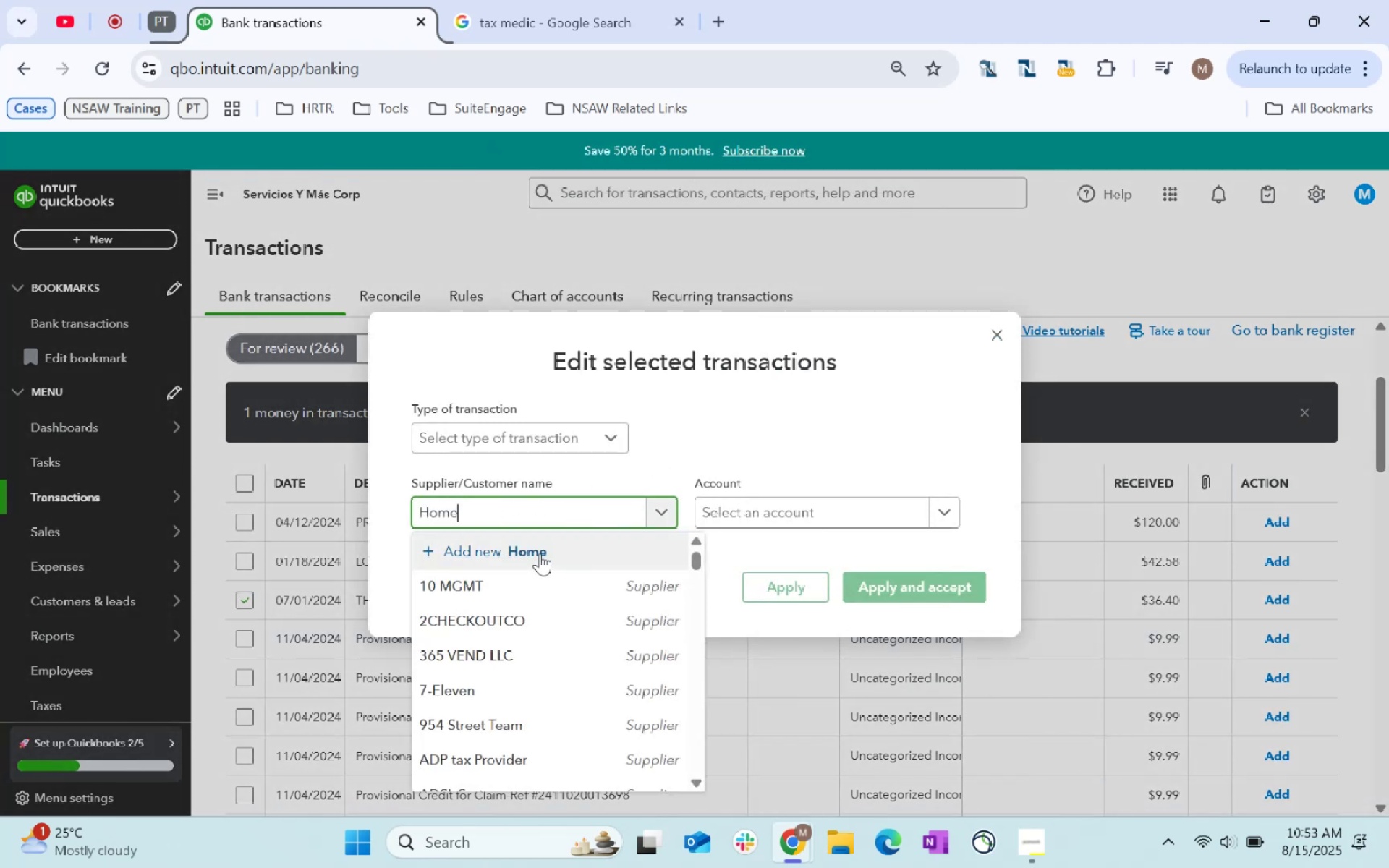 
mouse_move([544, 576])
 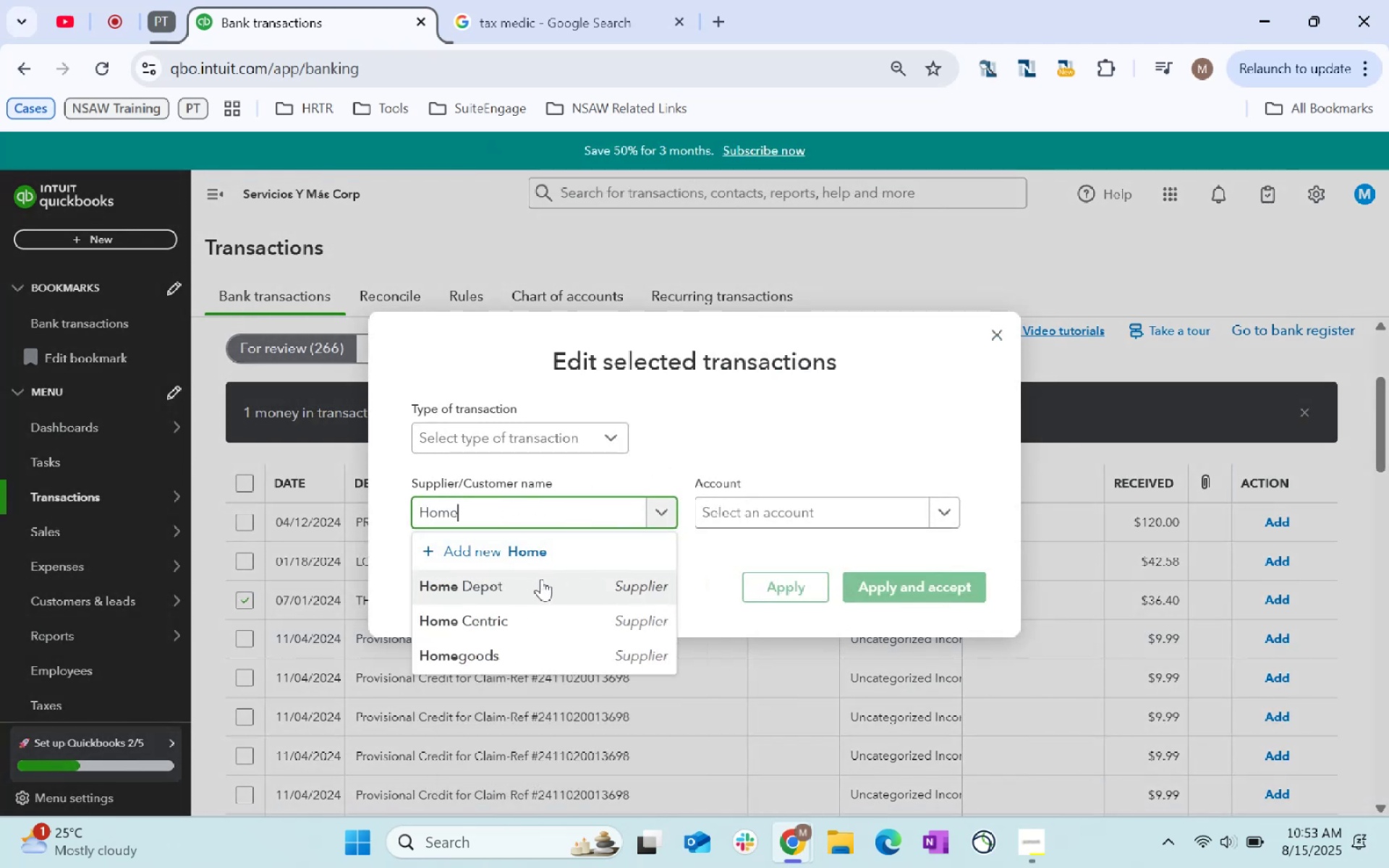 
left_click([541, 579])
 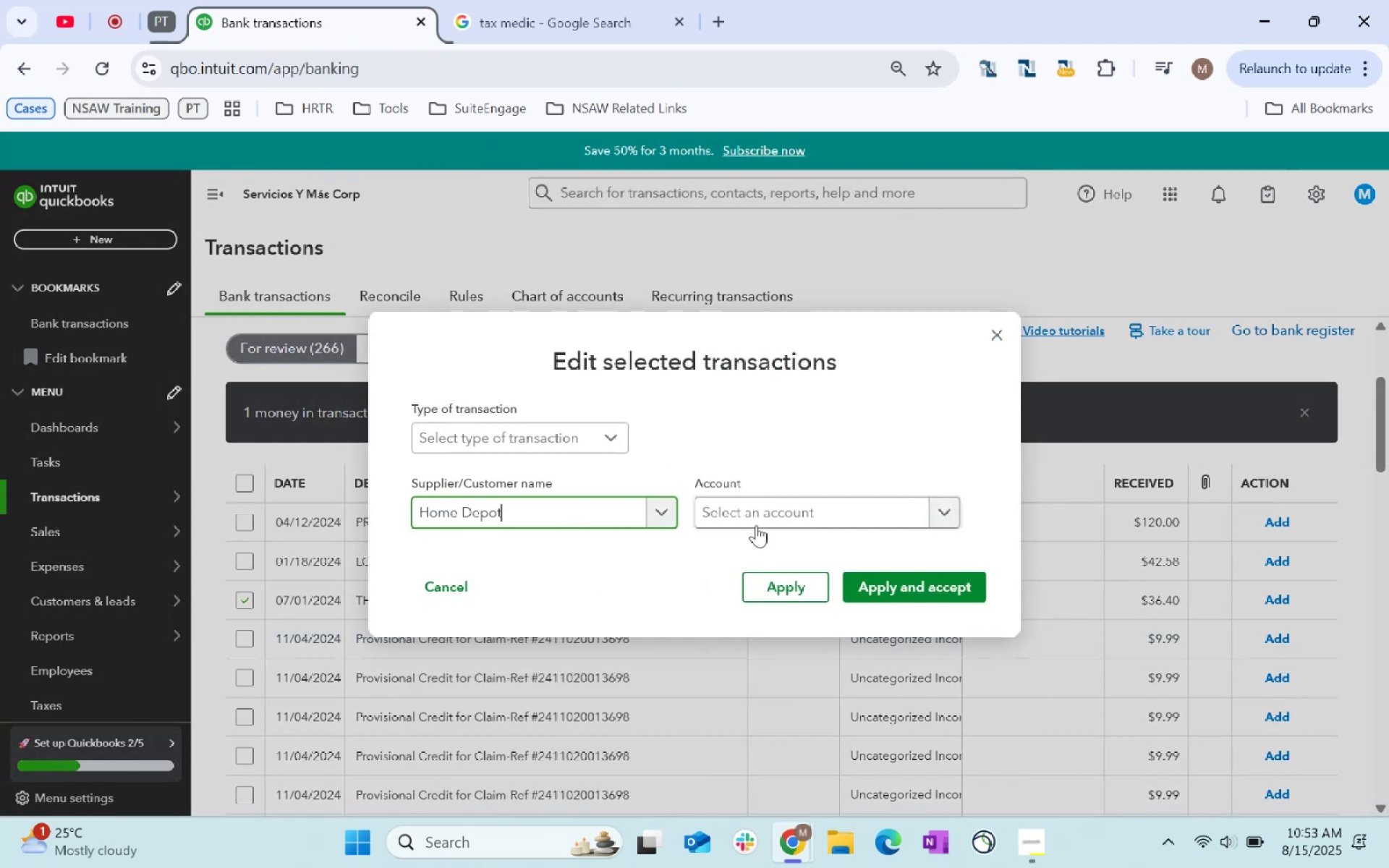 
left_click([775, 514])
 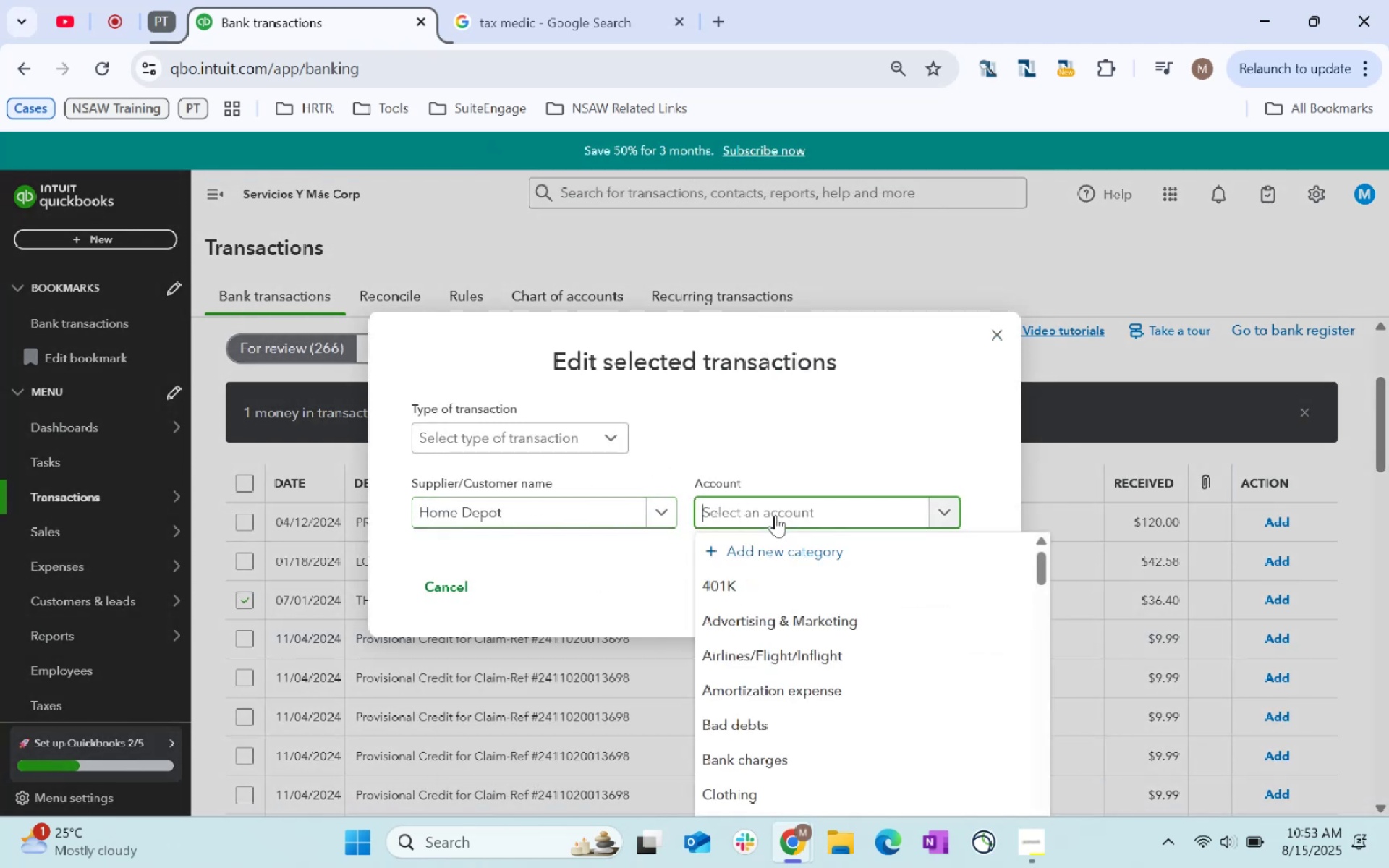 
type(Supl)
key(Backspace)
type(plies)
key(Tab)
 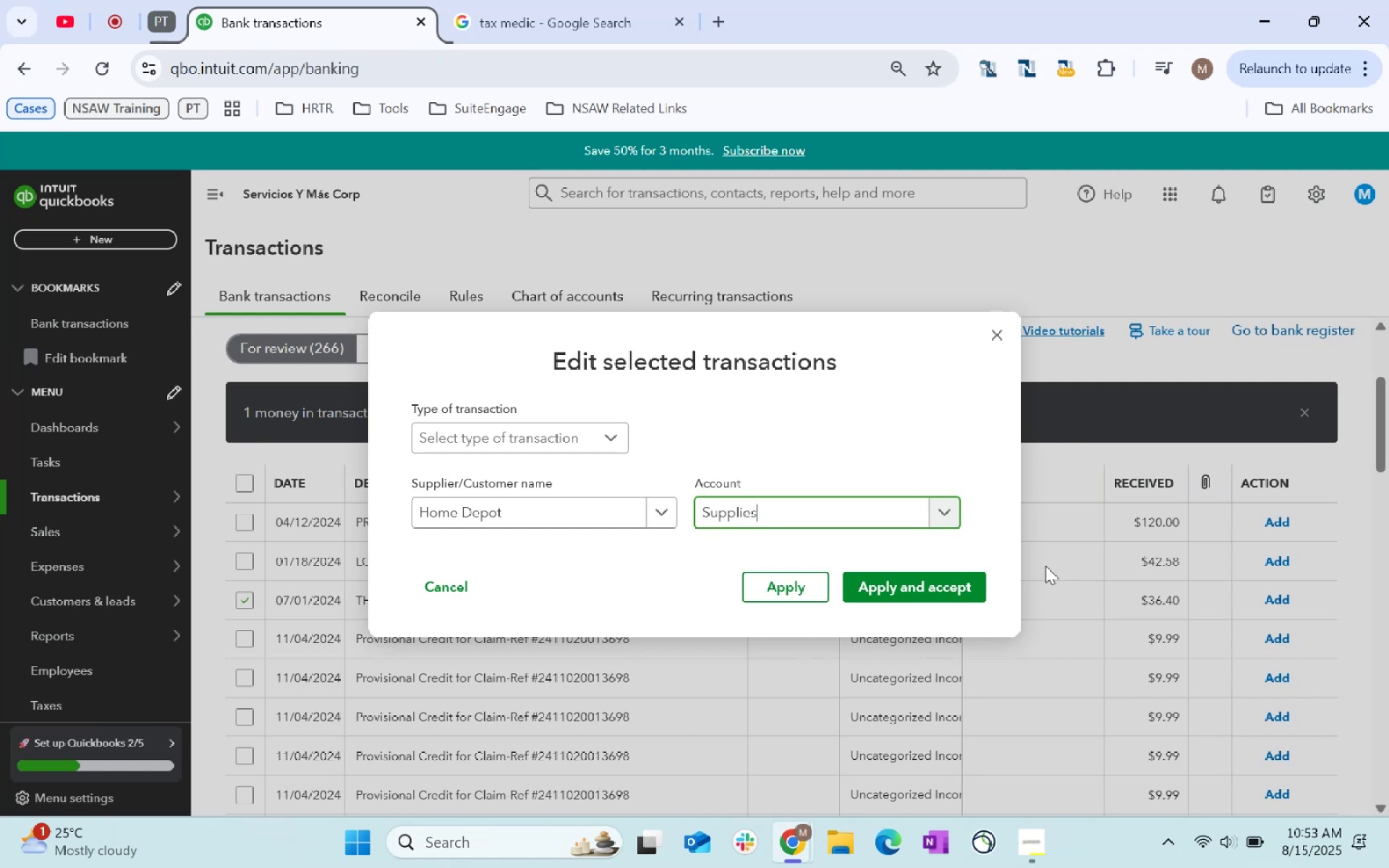 
left_click([920, 589])
 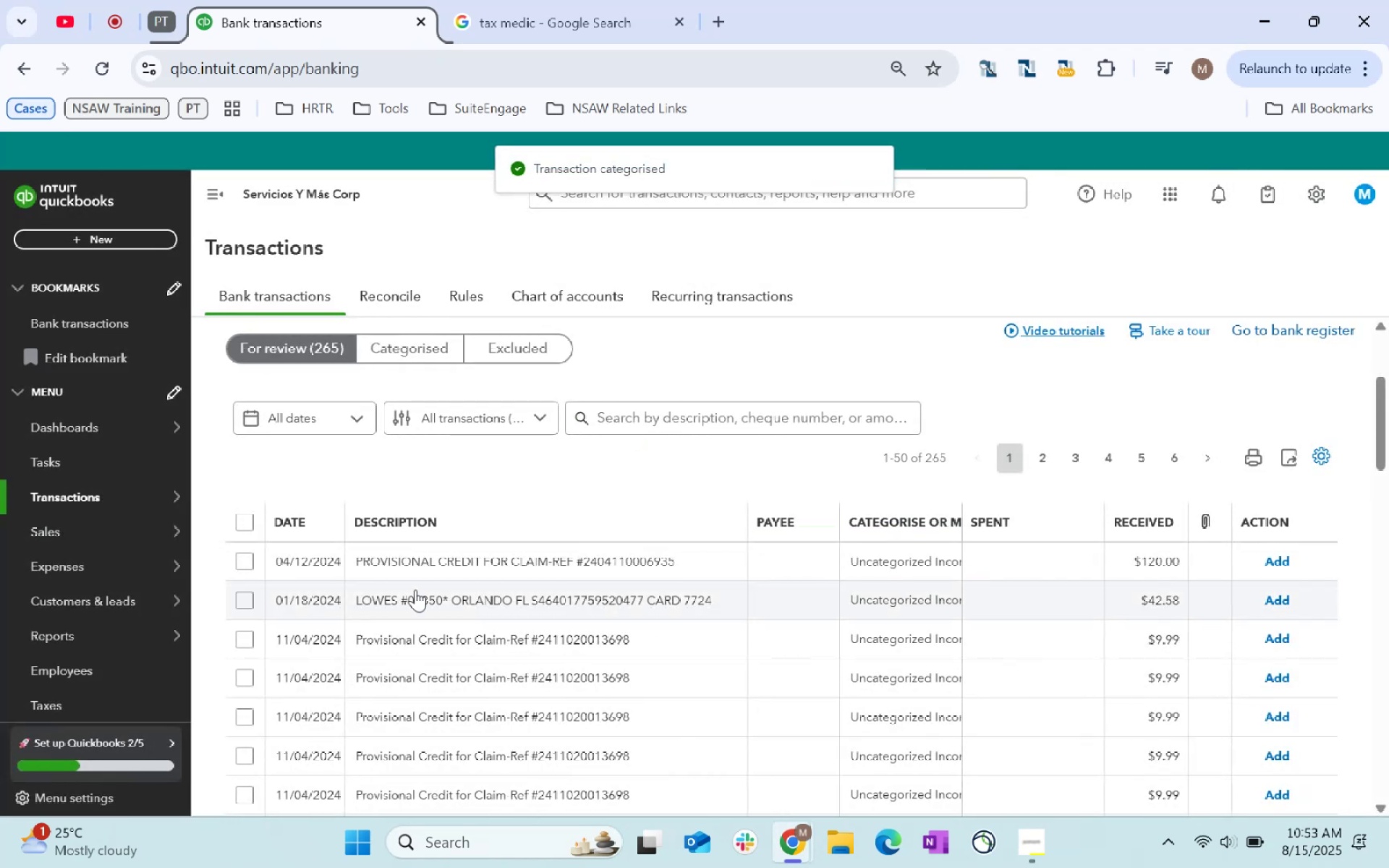 
left_click([247, 603])
 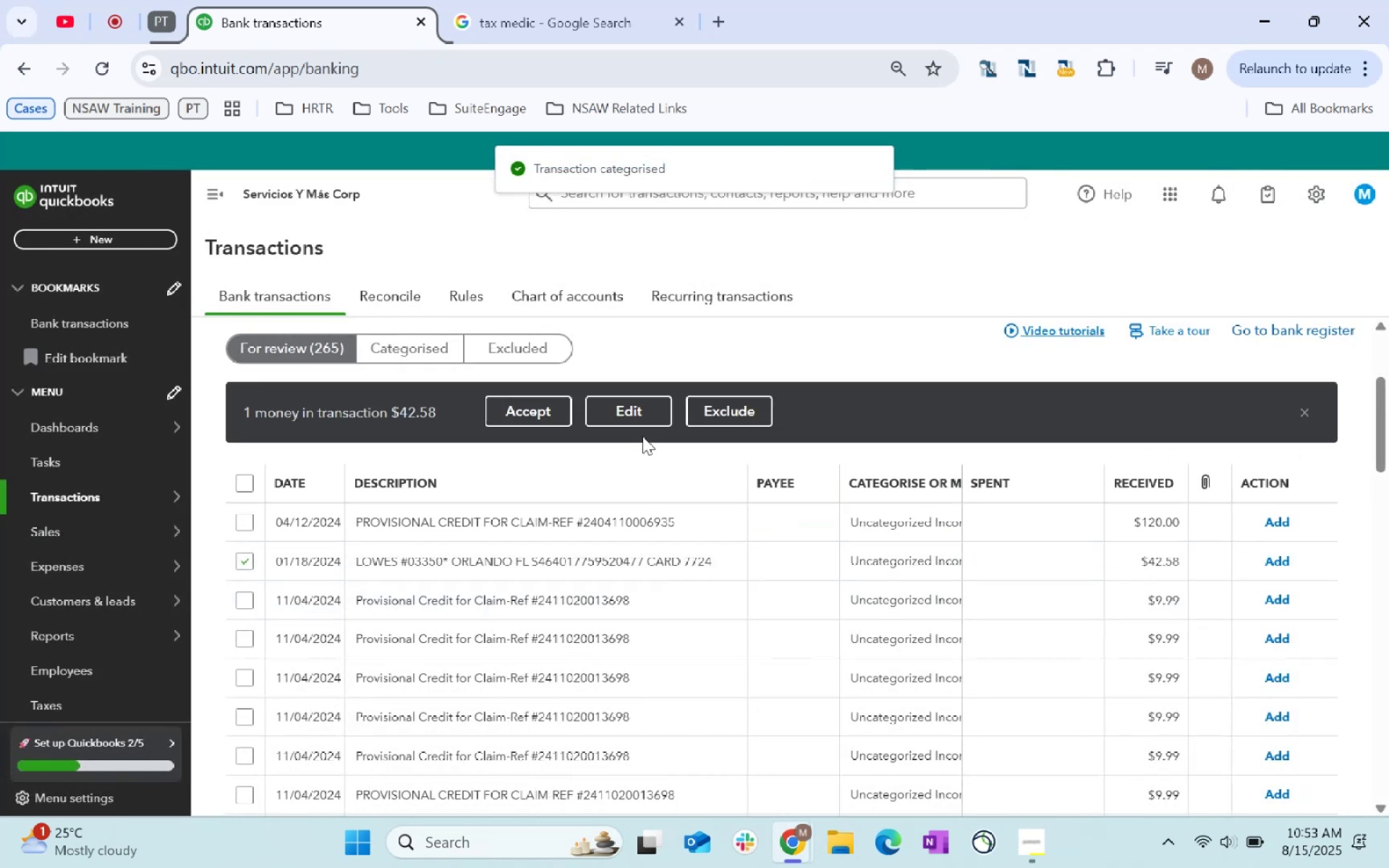 
left_click([640, 418])
 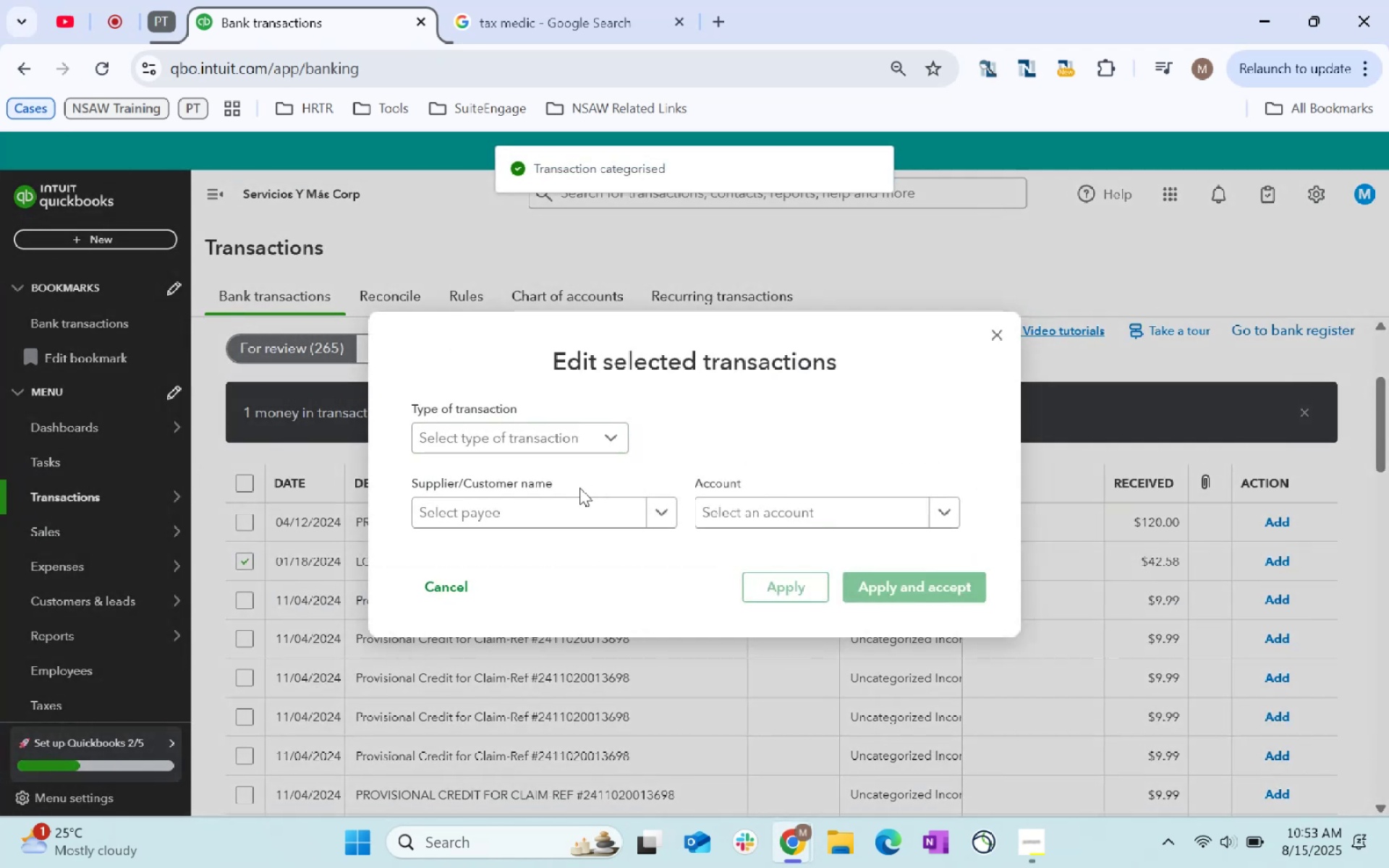 
left_click([571, 501])
 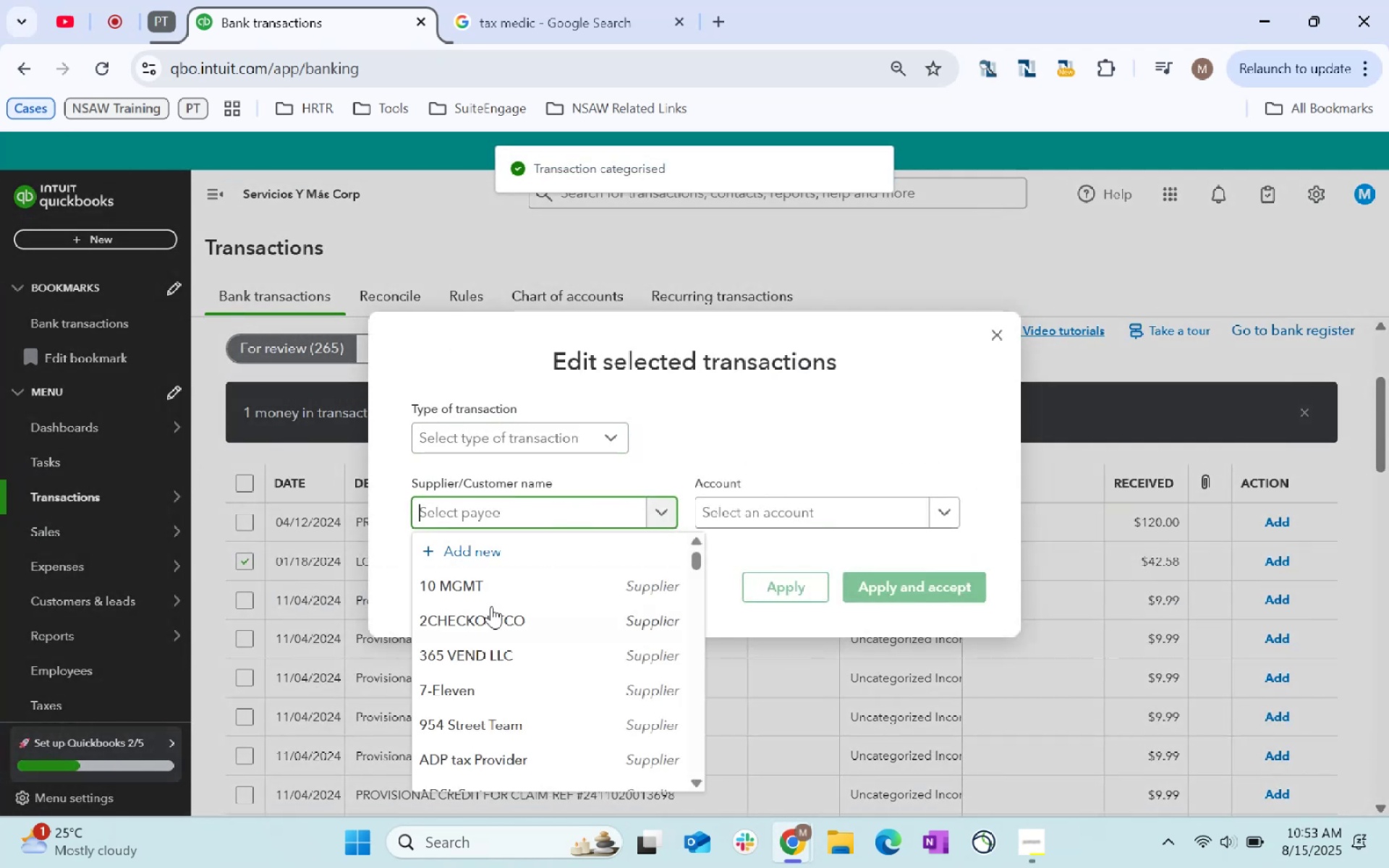 
type(Lowes)
 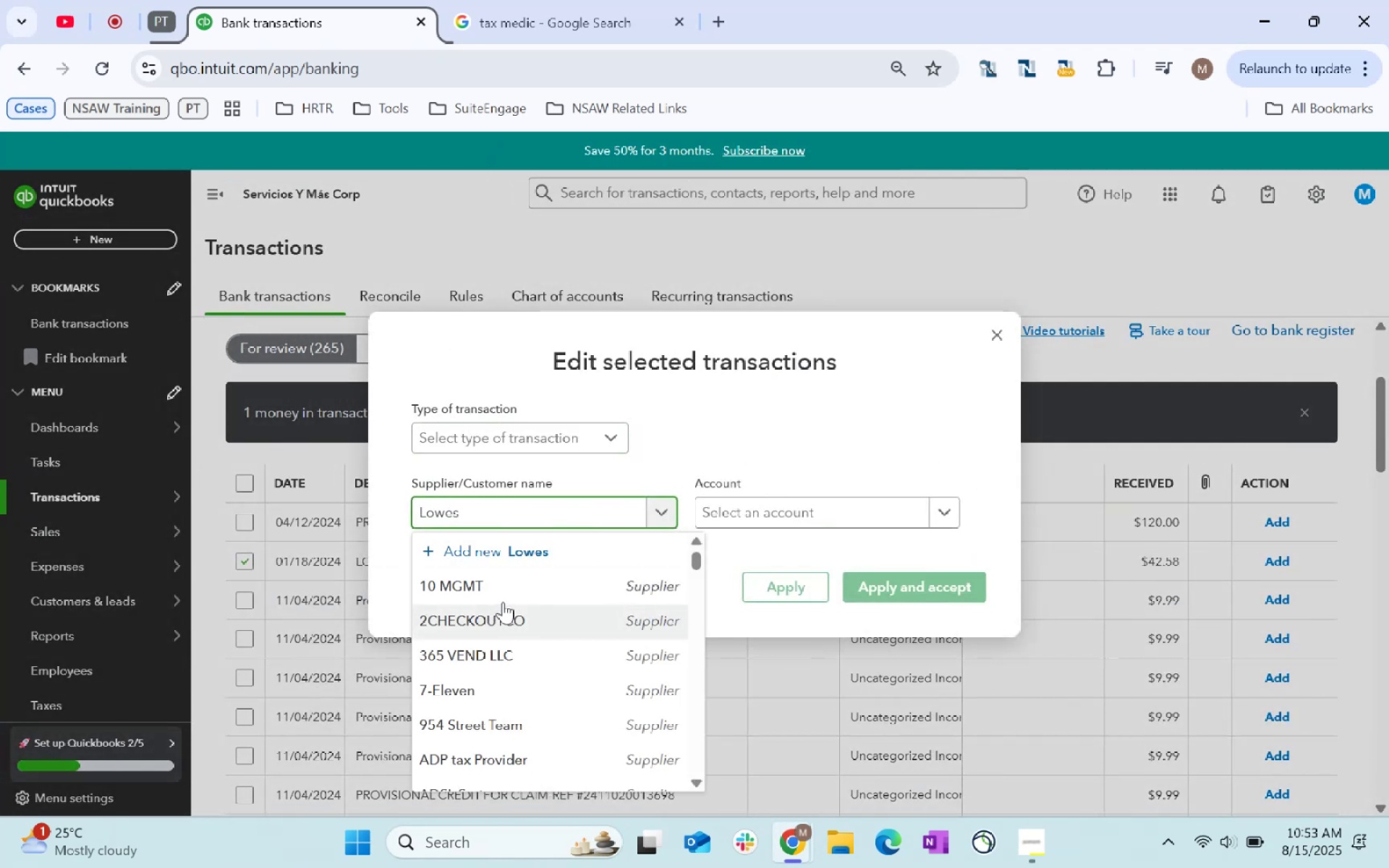 
left_click([537, 579])
 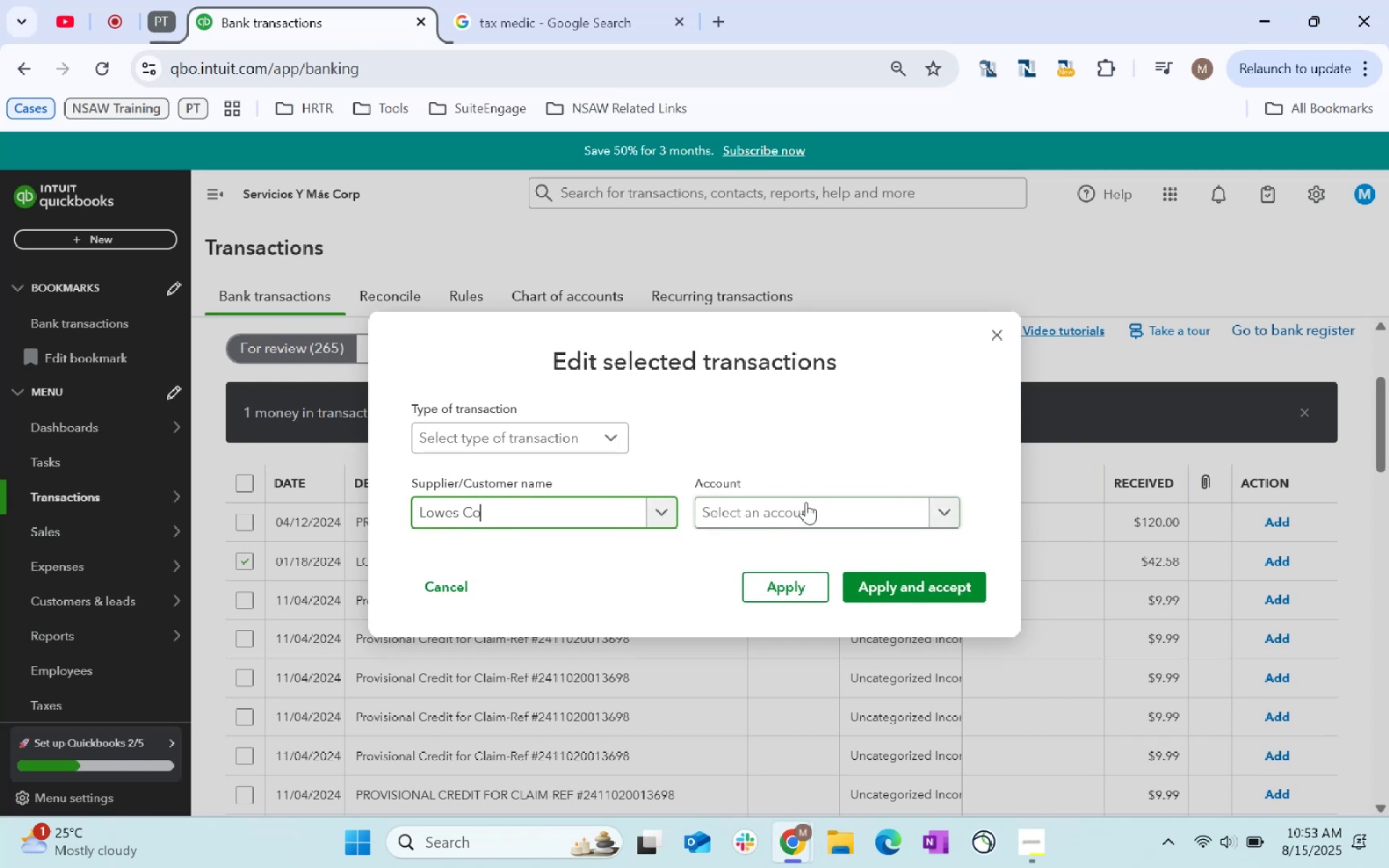 
type(Supplioes)
key(Backspace)
key(Backspace)
key(Backspace)
type(es)
key(Tab)
 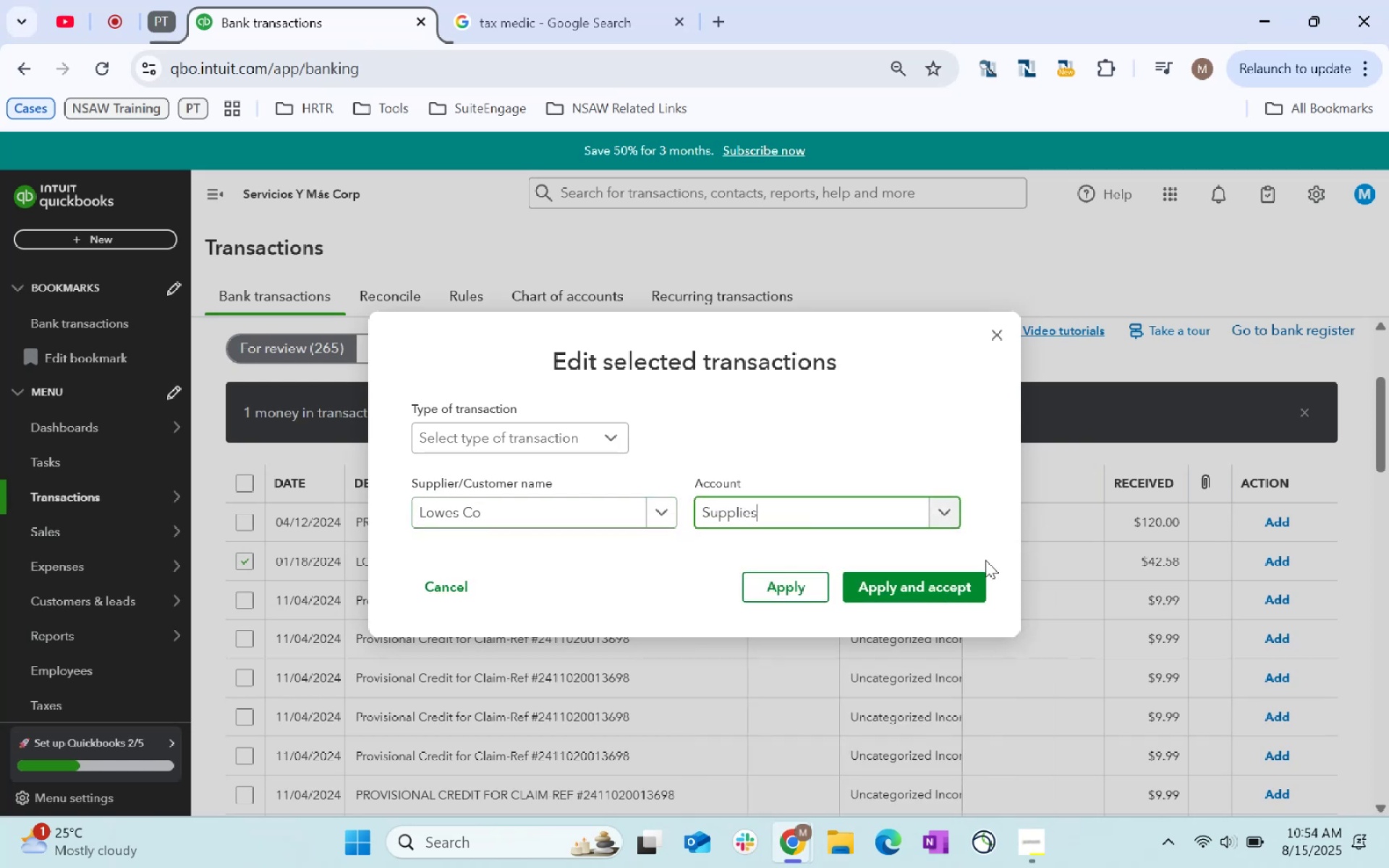 
left_click([941, 574])
 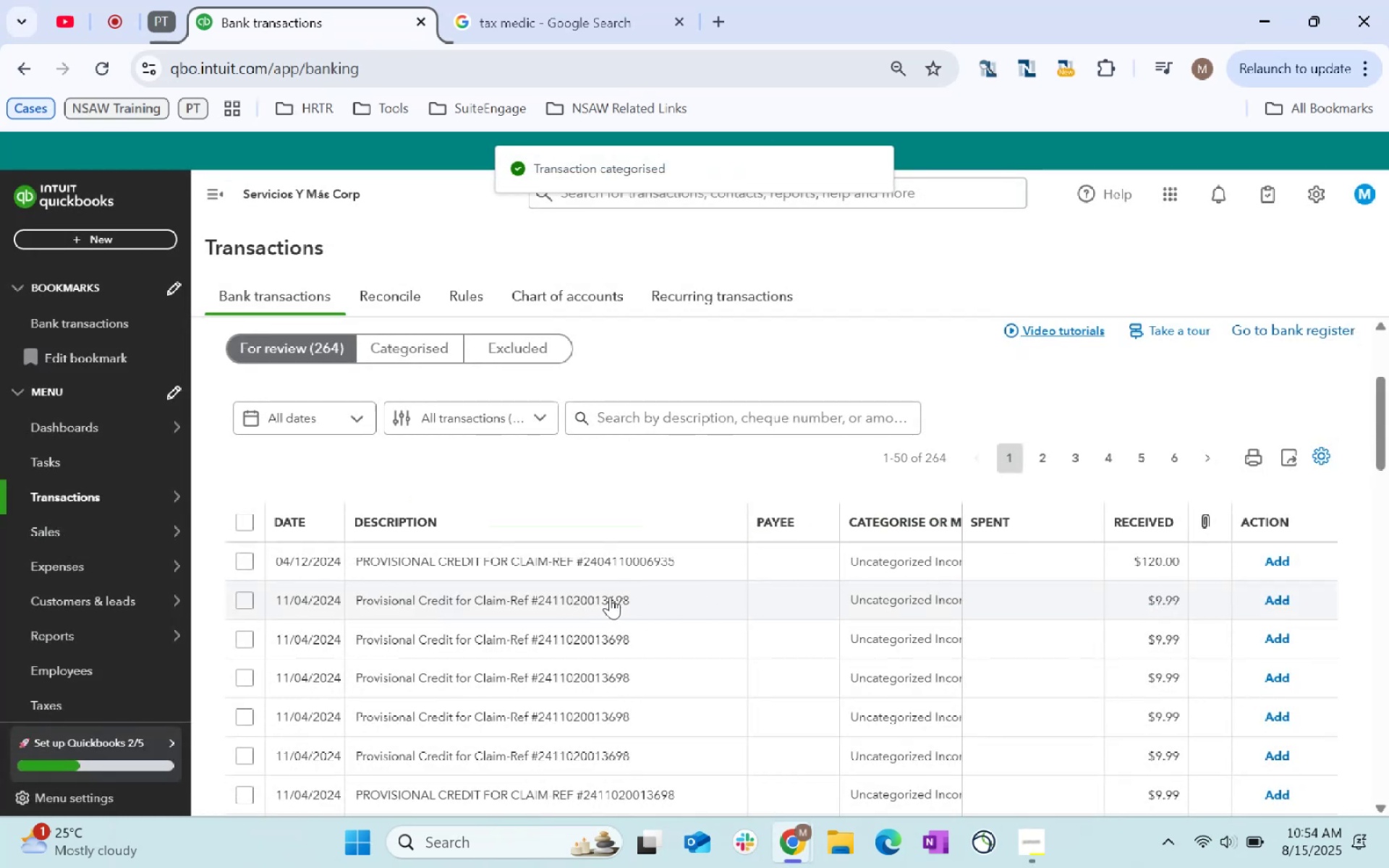 
scroll: coordinate [618, 595], scroll_direction: down, amount: 2.0
 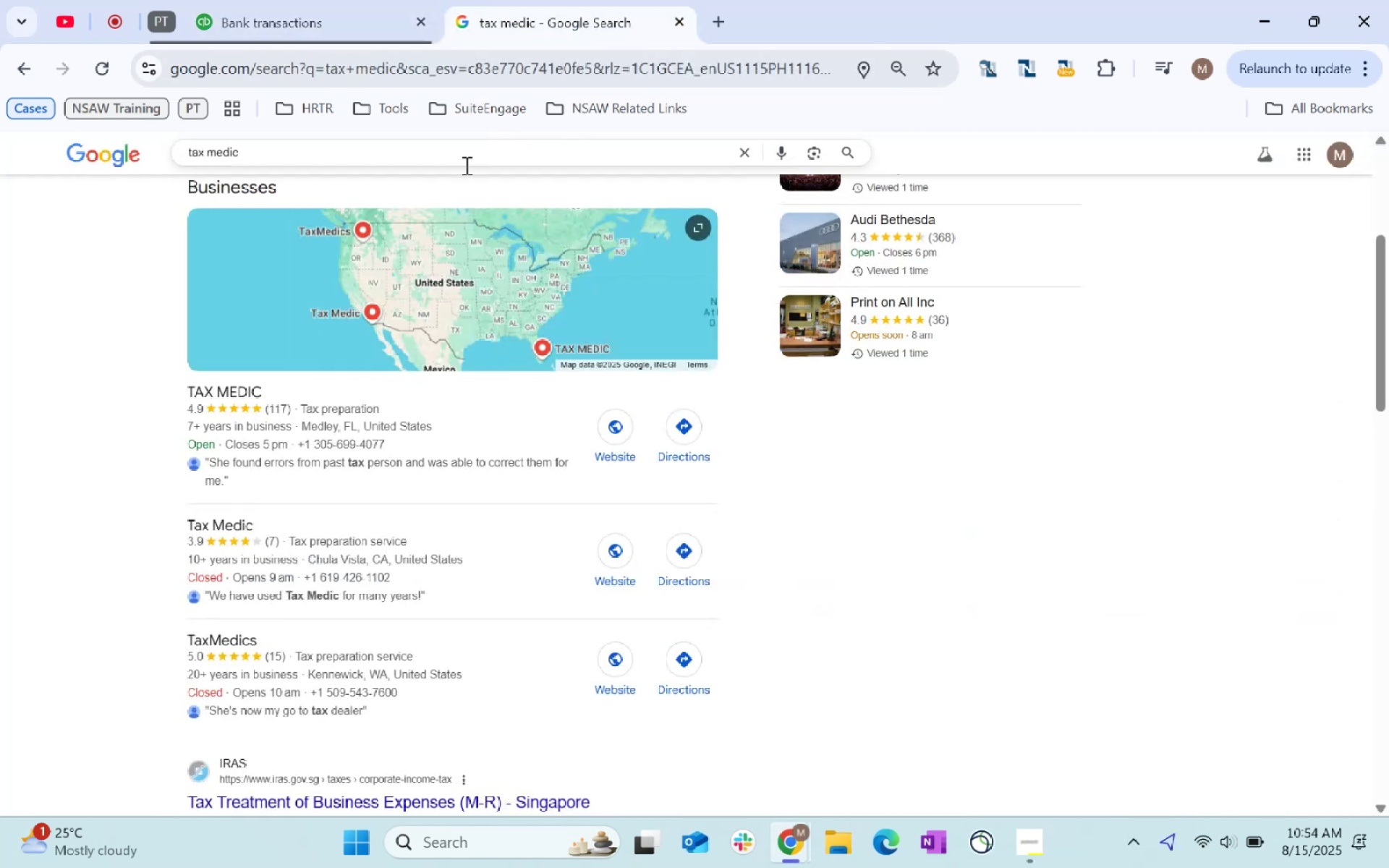 
wait(5.03)
 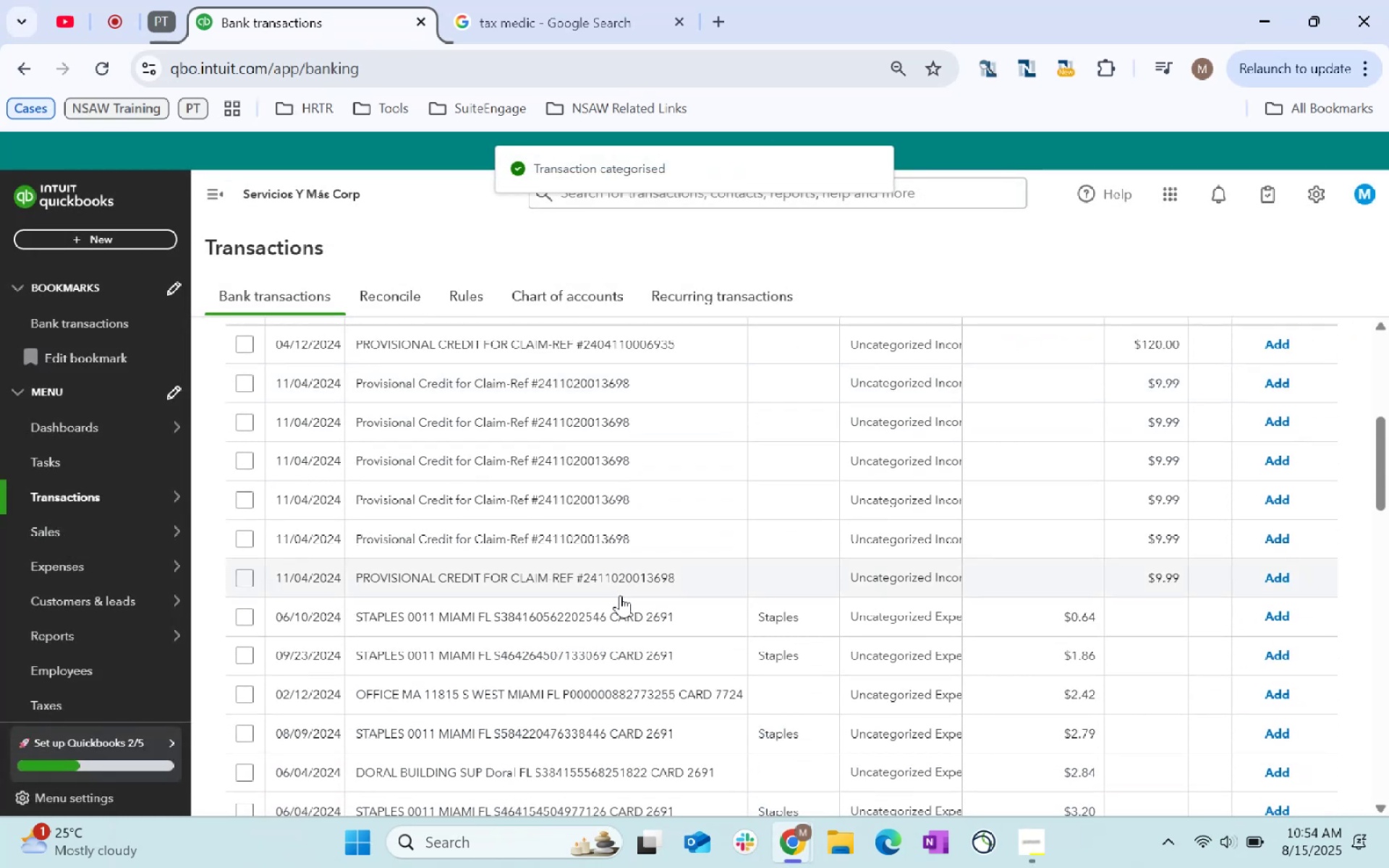 
type(provisional credit in bank)
 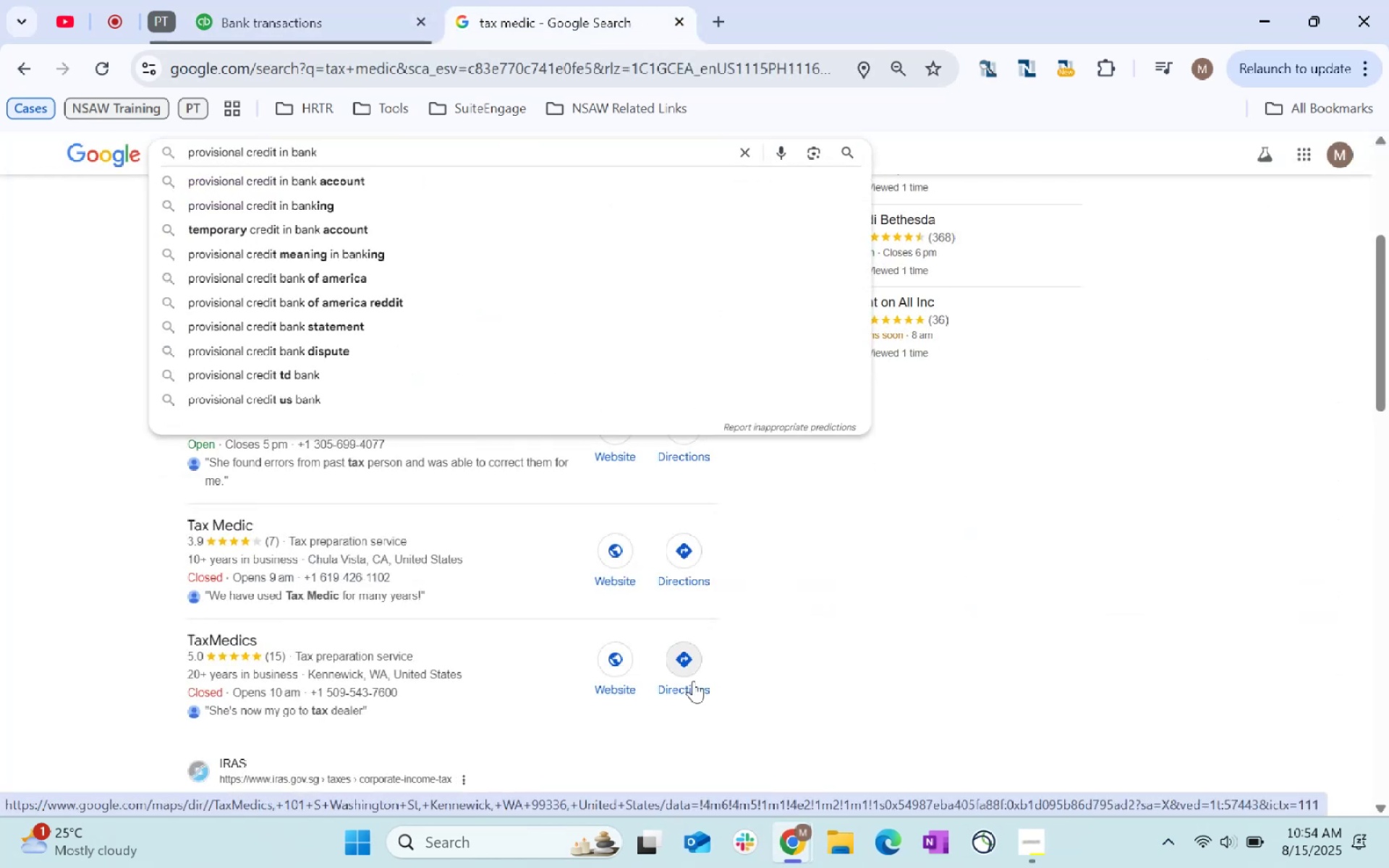 
key(Enter)
 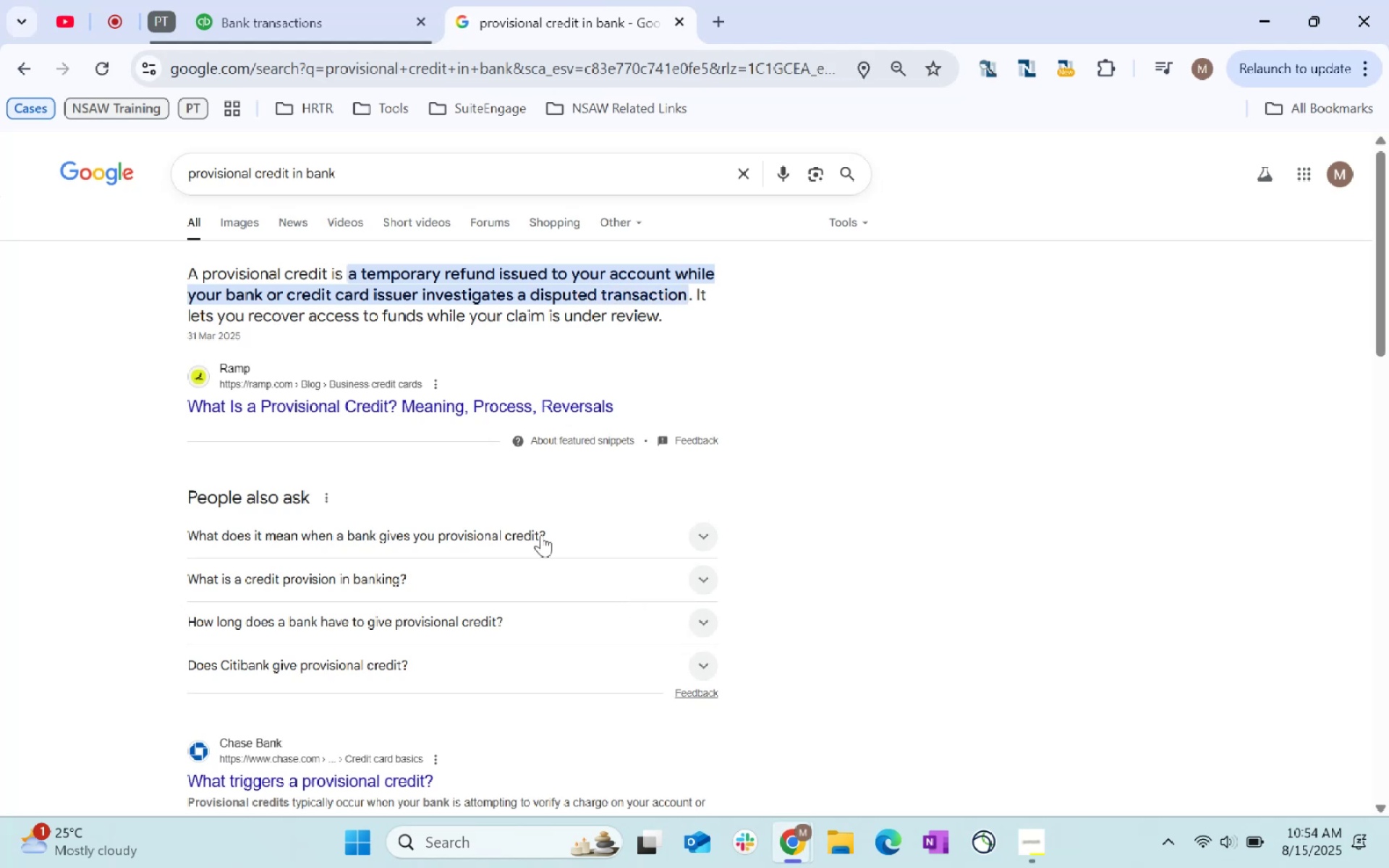 
wait(7.52)
 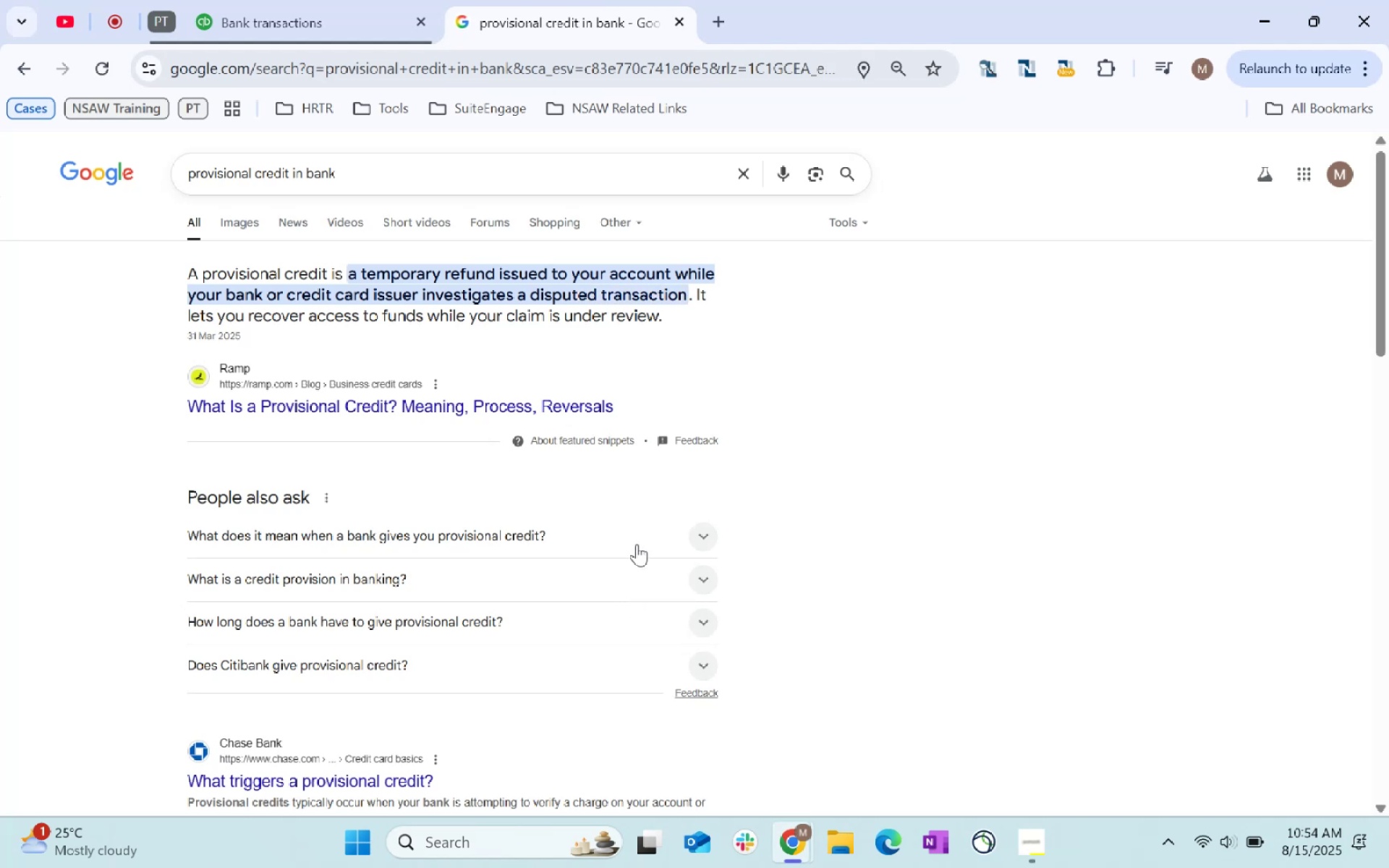 
scroll: coordinate [603, 619], scroll_direction: up, amount: 1.0
 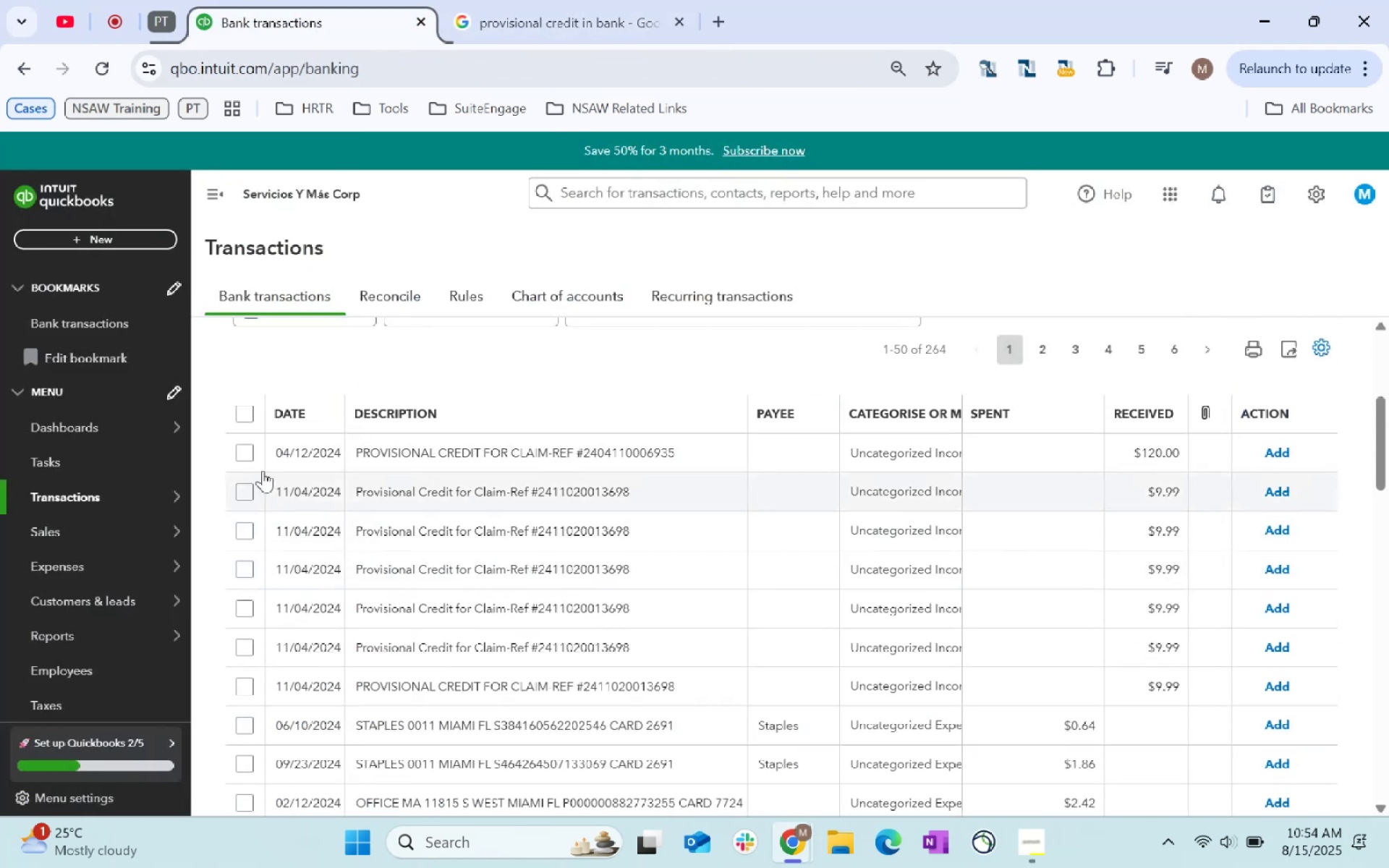 
left_click([239, 449])
 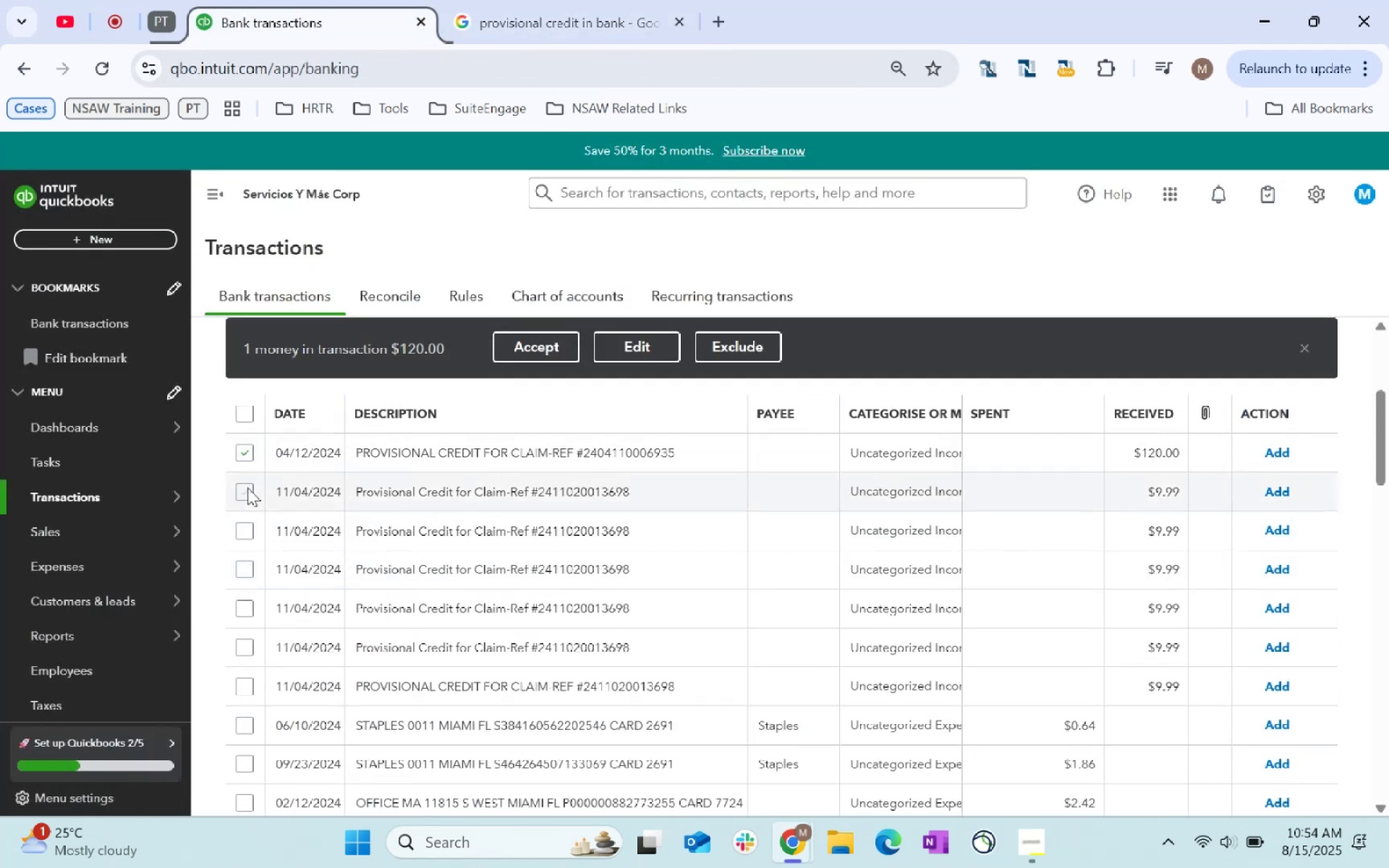 
left_click([247, 488])
 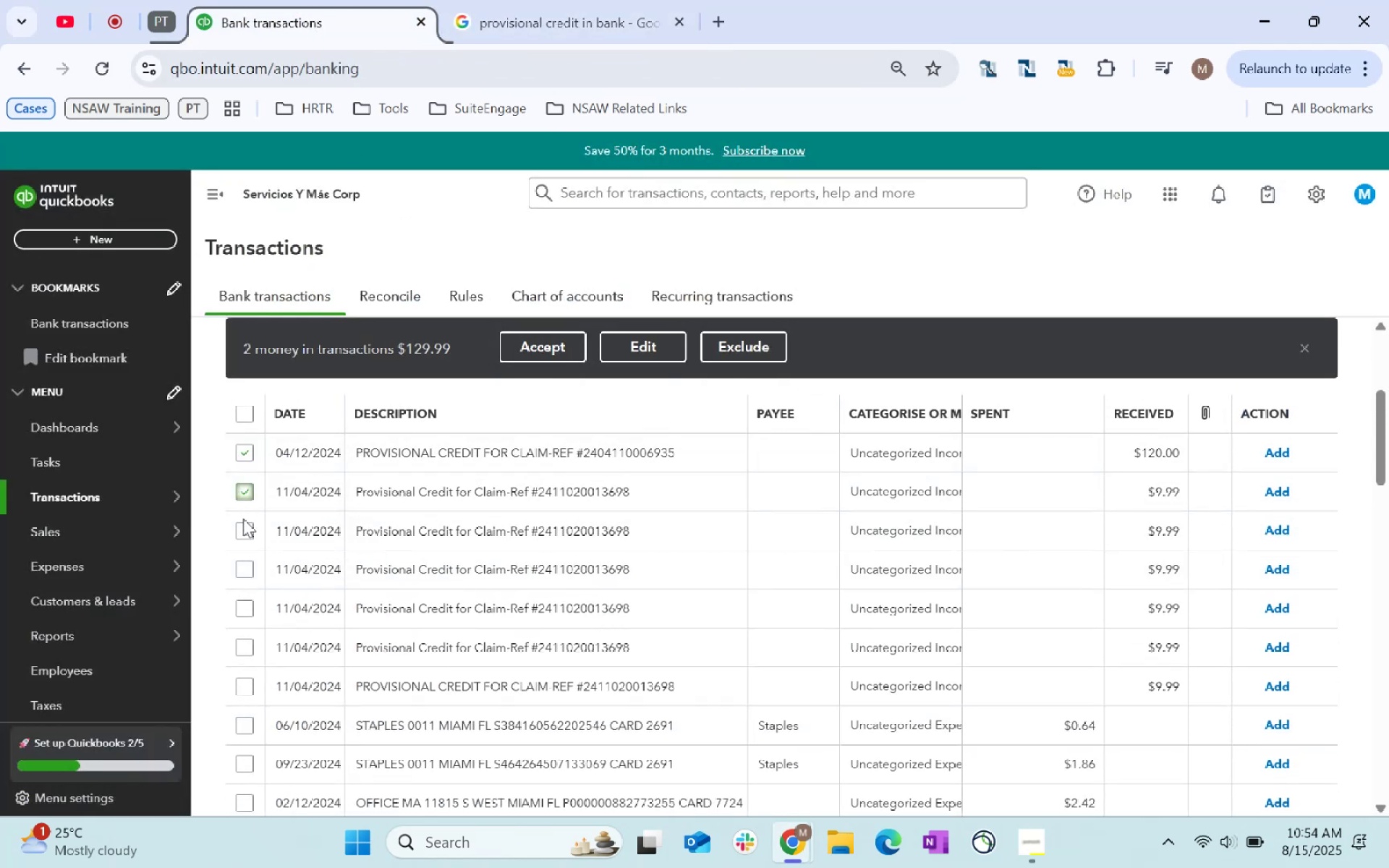 
left_click([241, 524])
 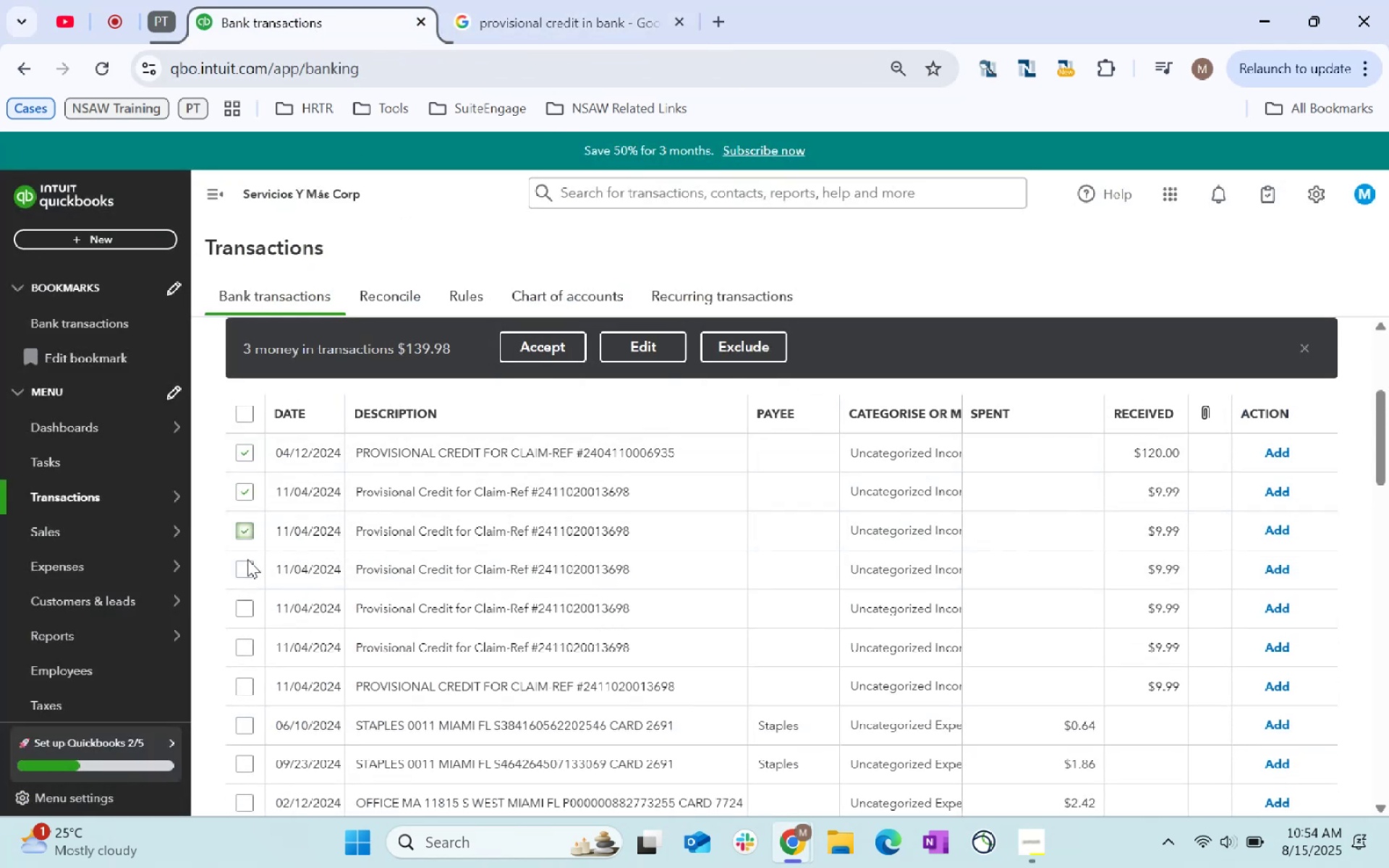 
left_click([247, 561])
 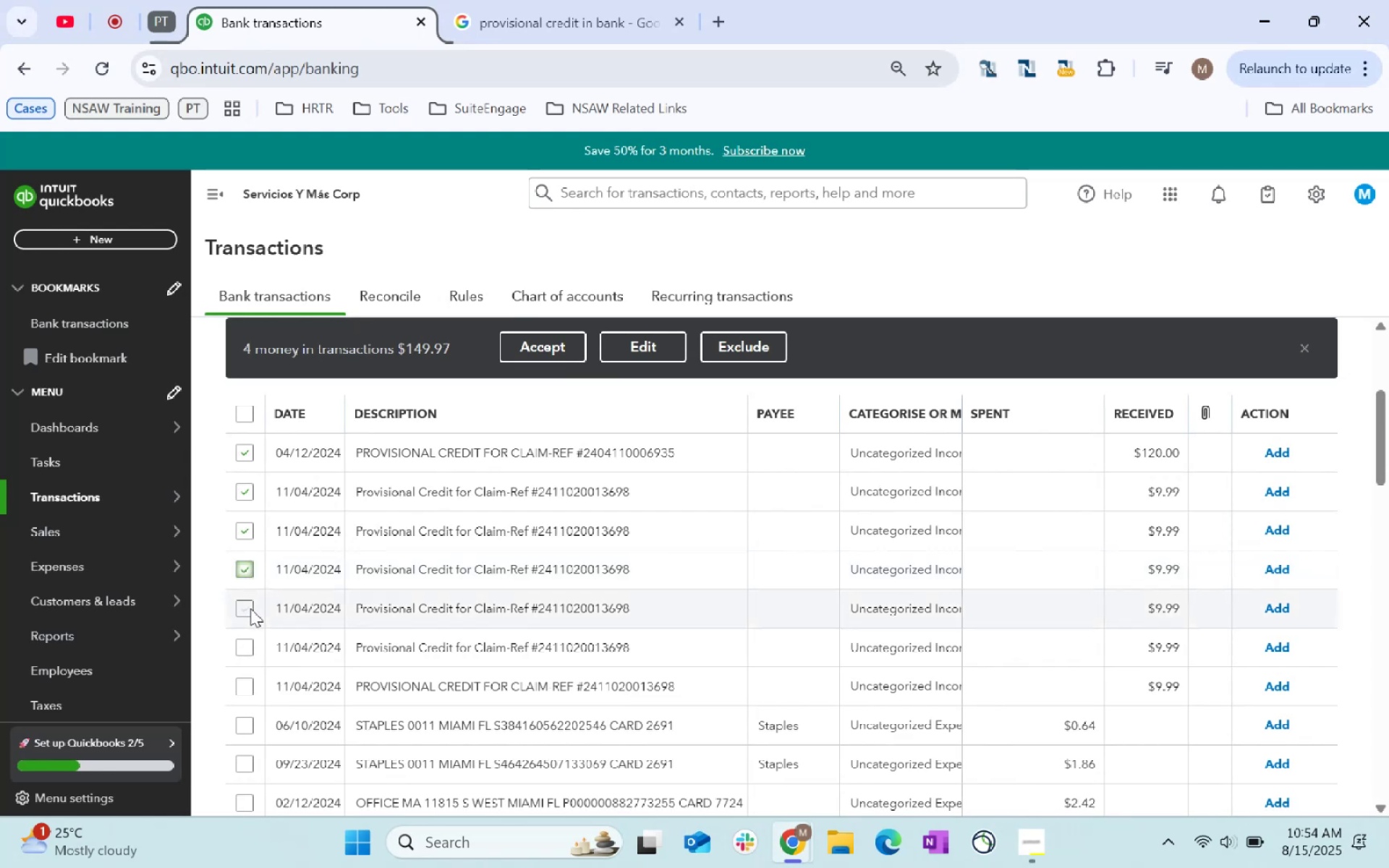 
left_click([250, 608])
 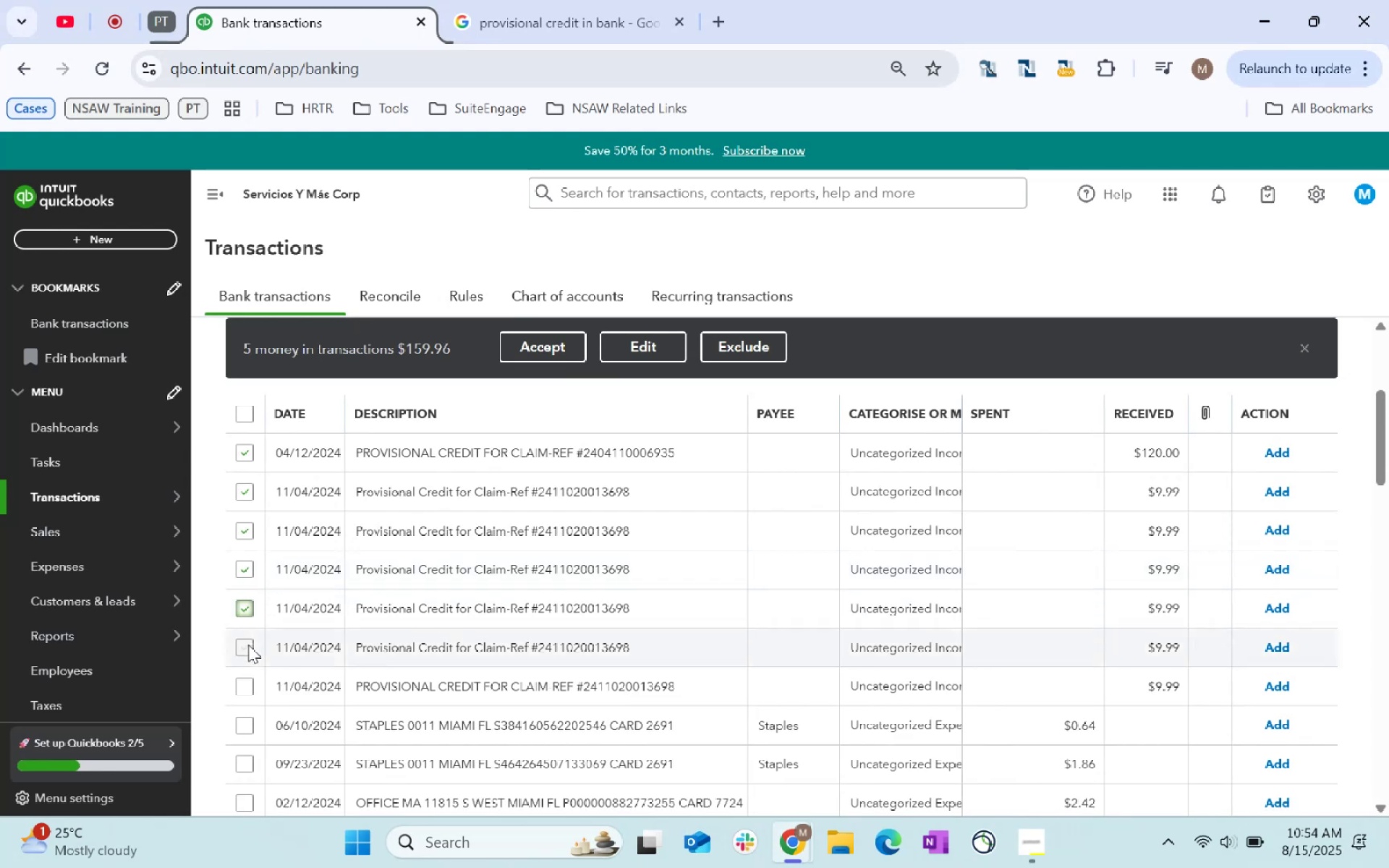 
left_click([248, 644])
 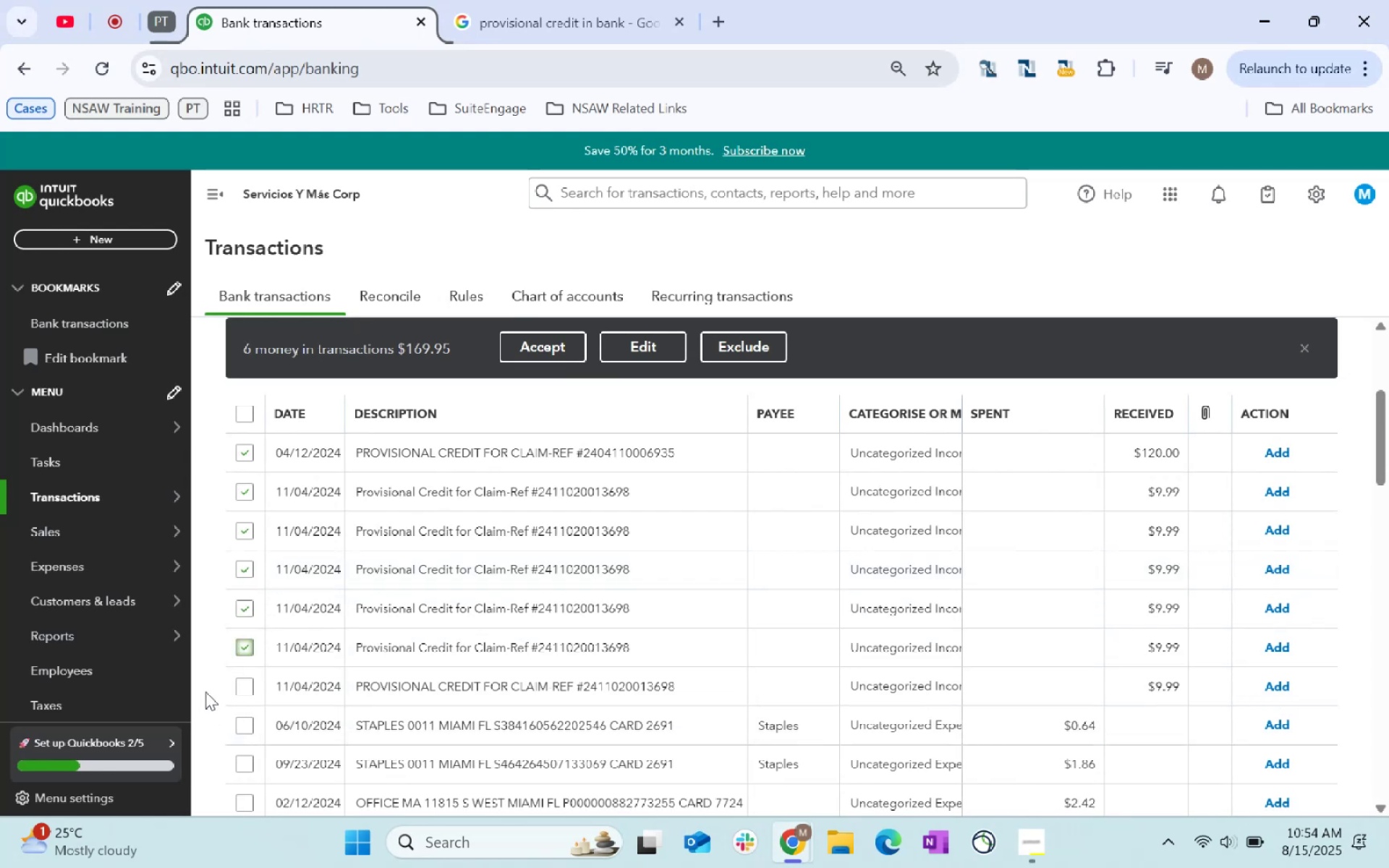 
left_click([250, 687])
 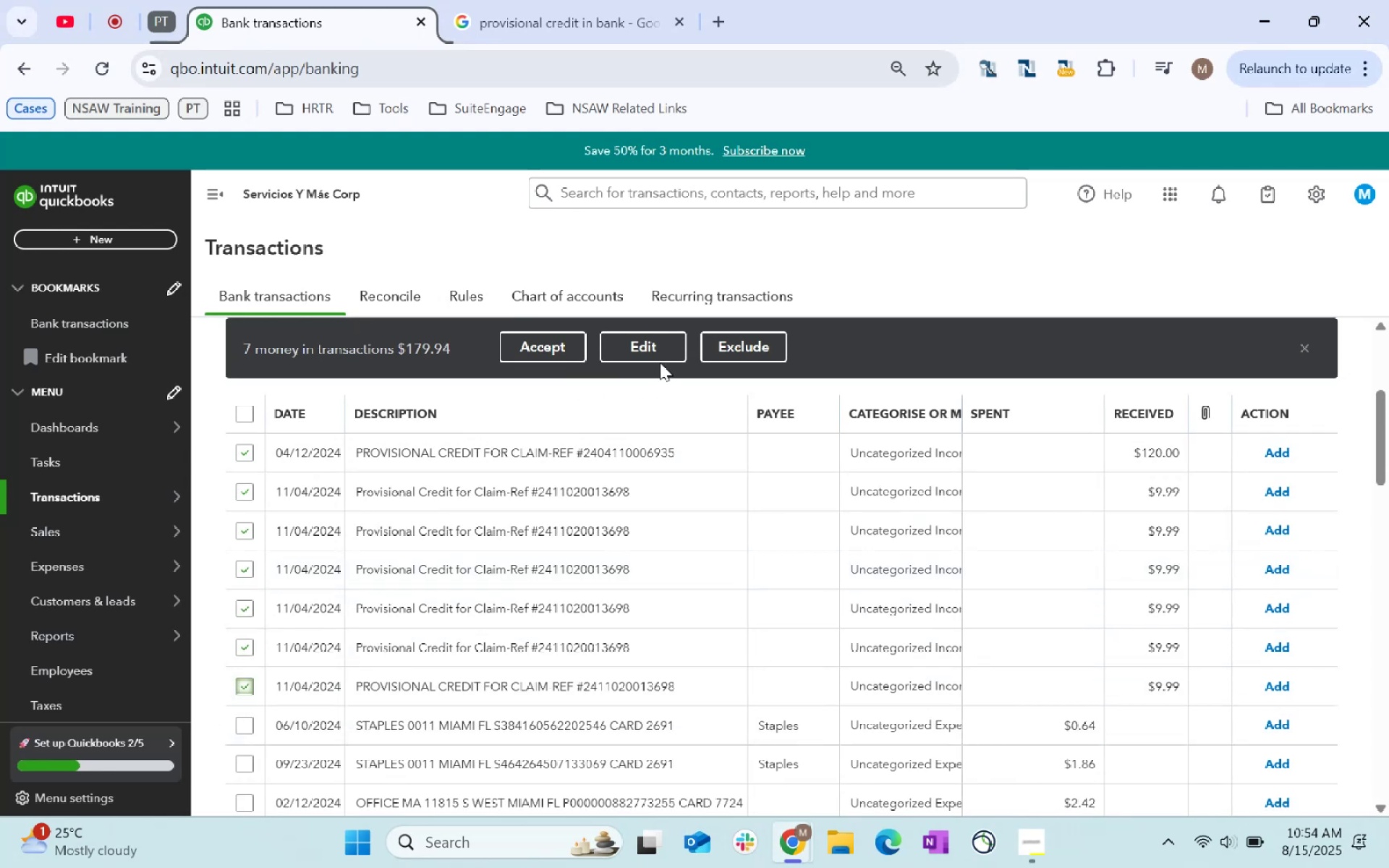 
left_click([661, 357])
 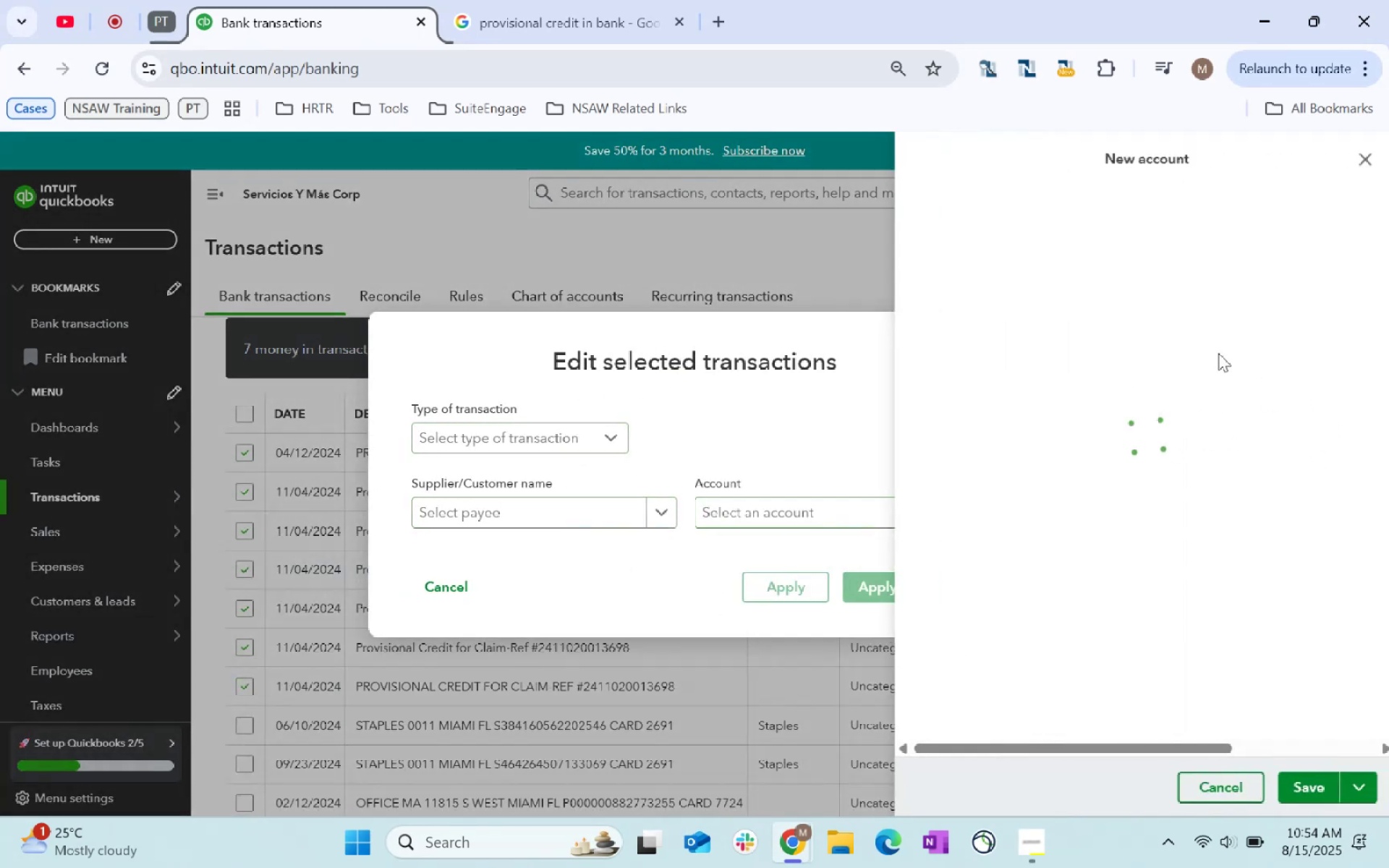 
wait(6.57)
 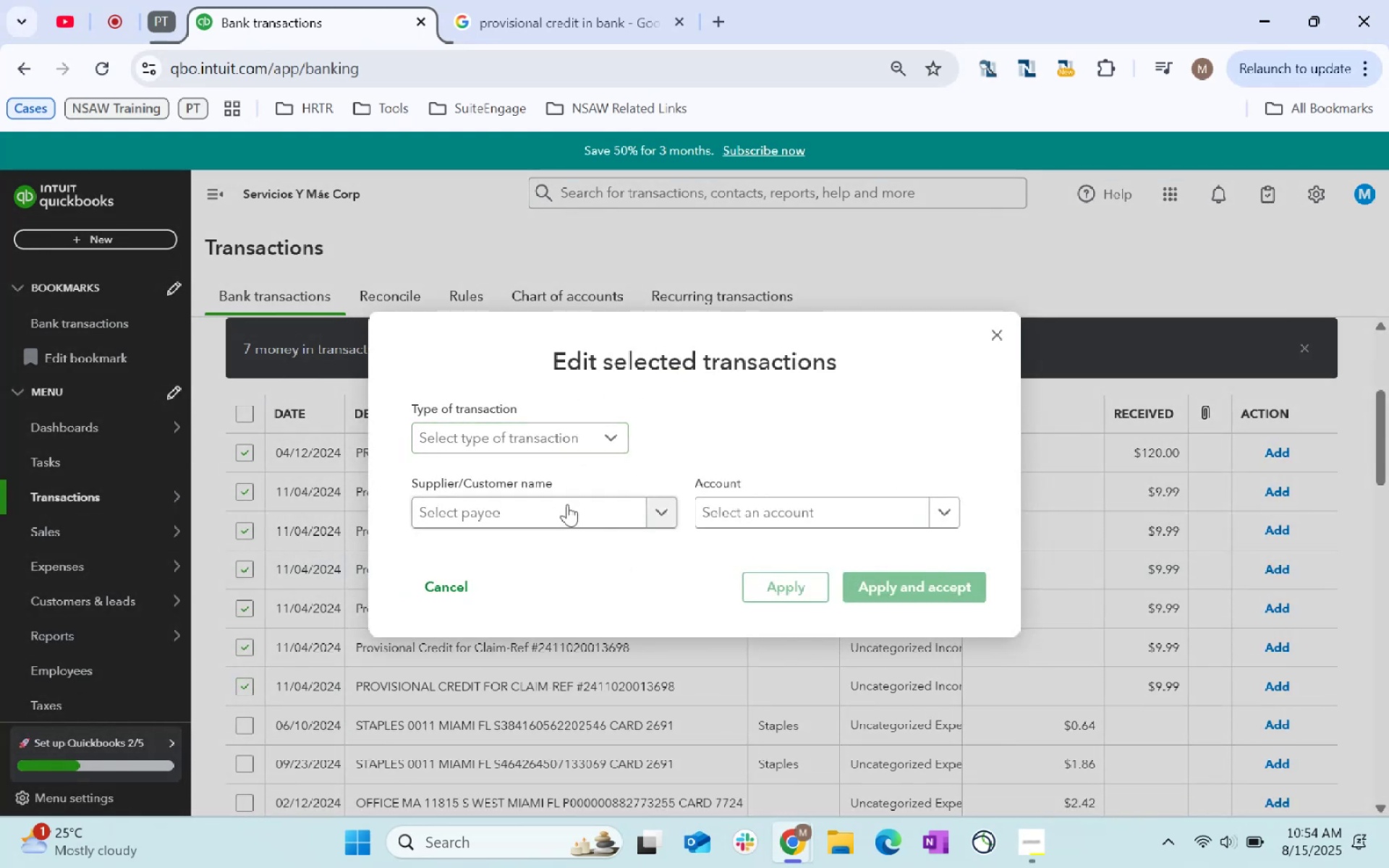 
type(Disputes/Chargeback - Provisional Credit)
 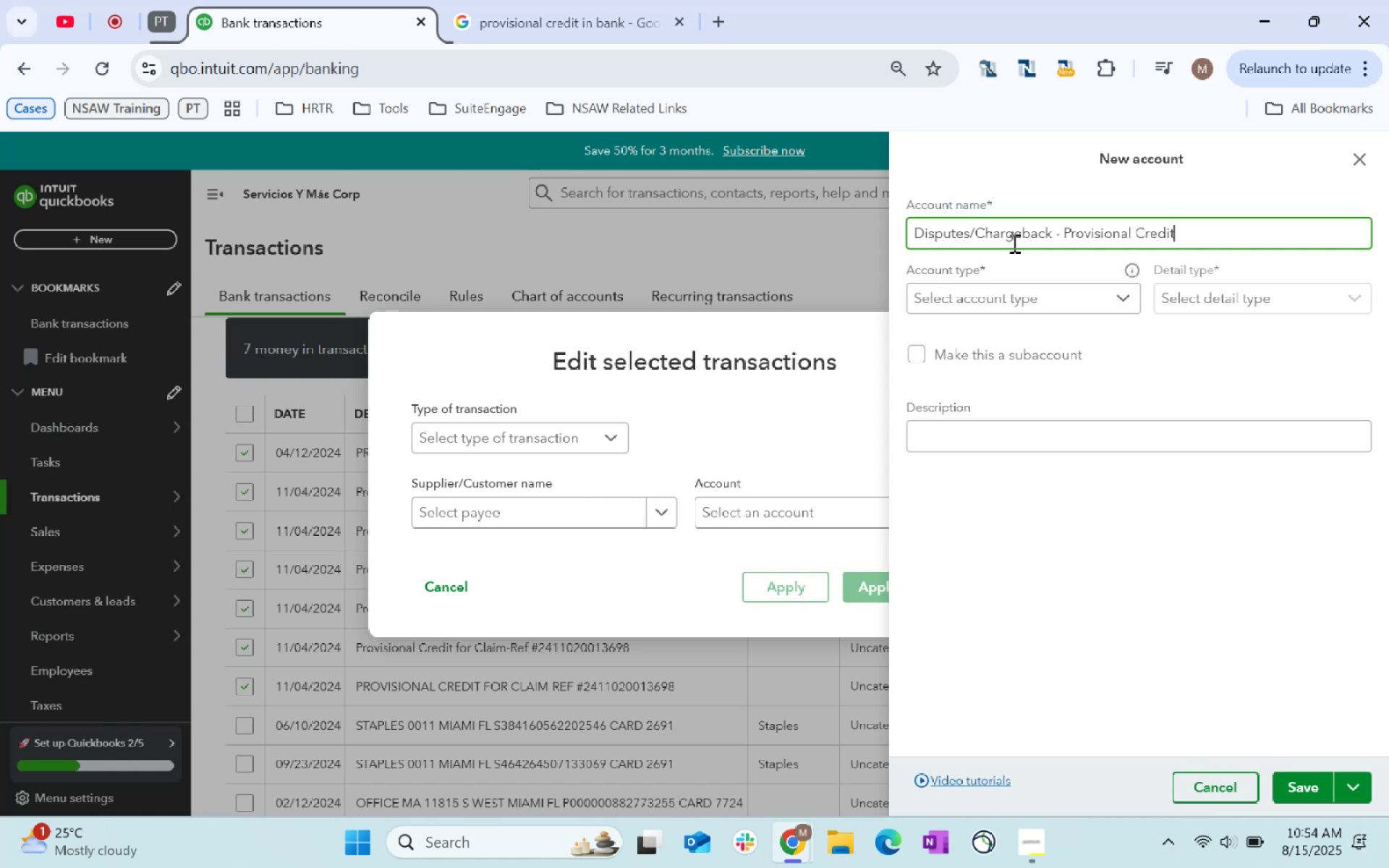 
wait(5.26)
 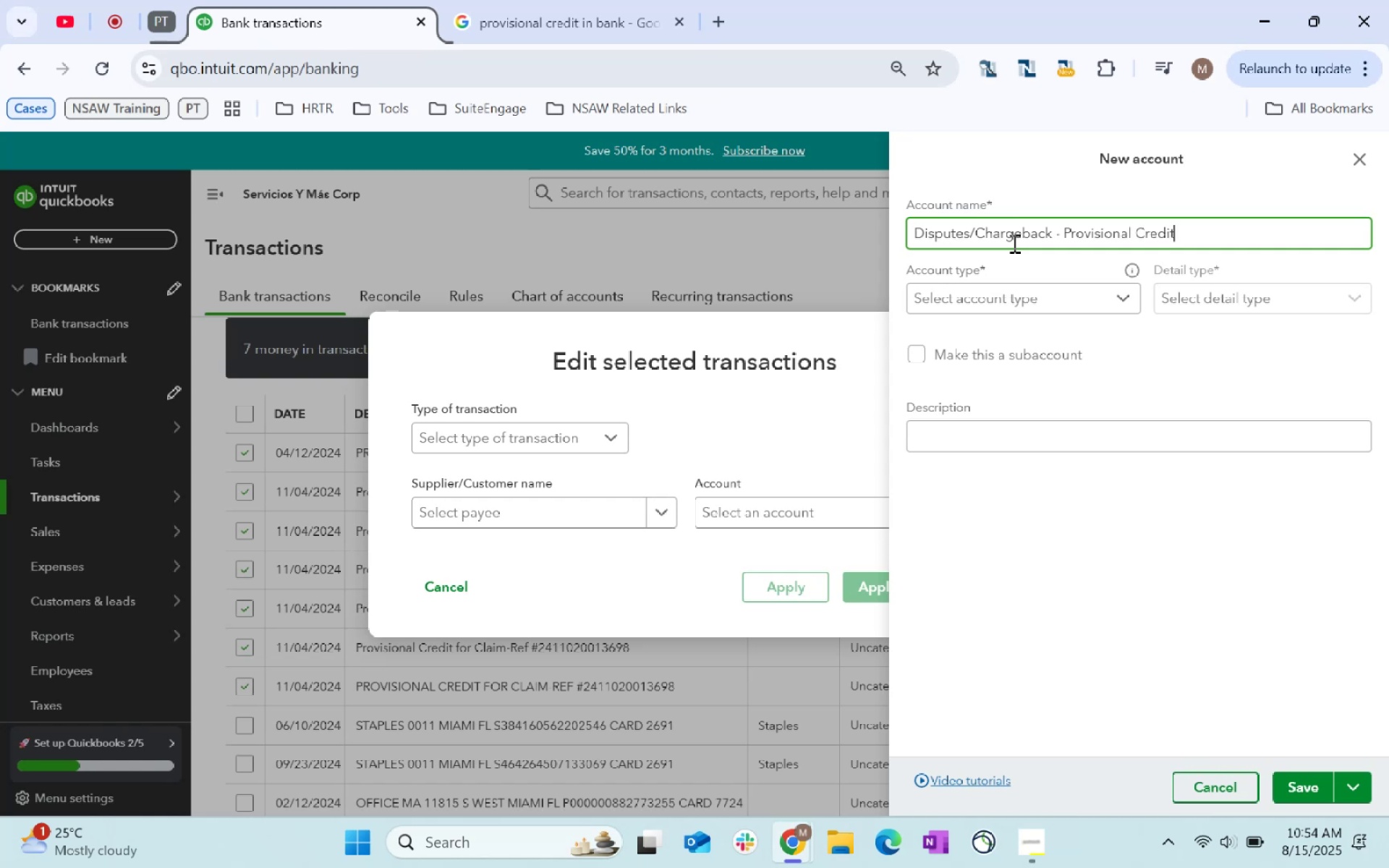 
scroll: coordinate [1042, 505], scroll_direction: down, amount: 4.0
 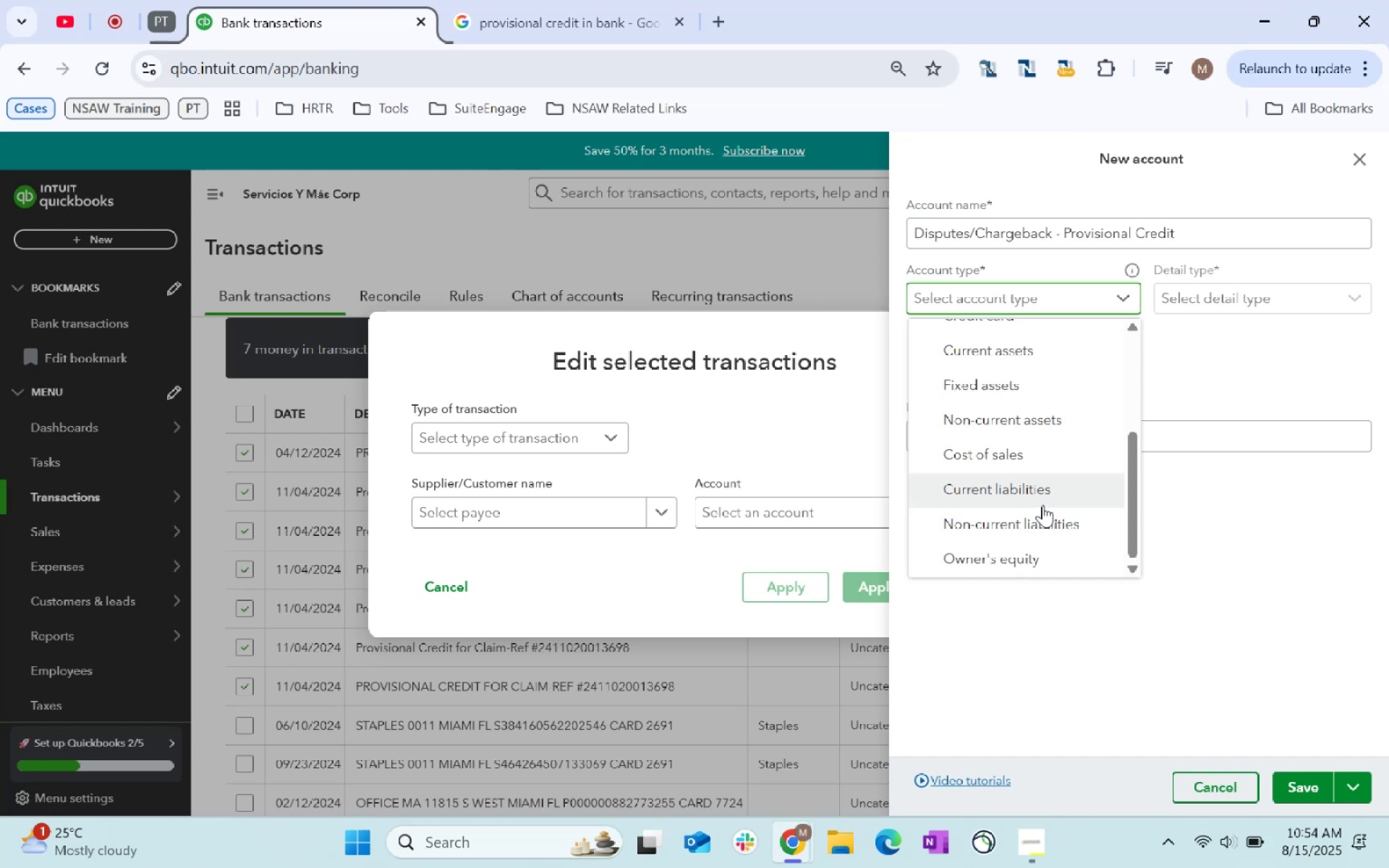 
scroll: coordinate [1036, 506], scroll_direction: up, amount: 3.0
 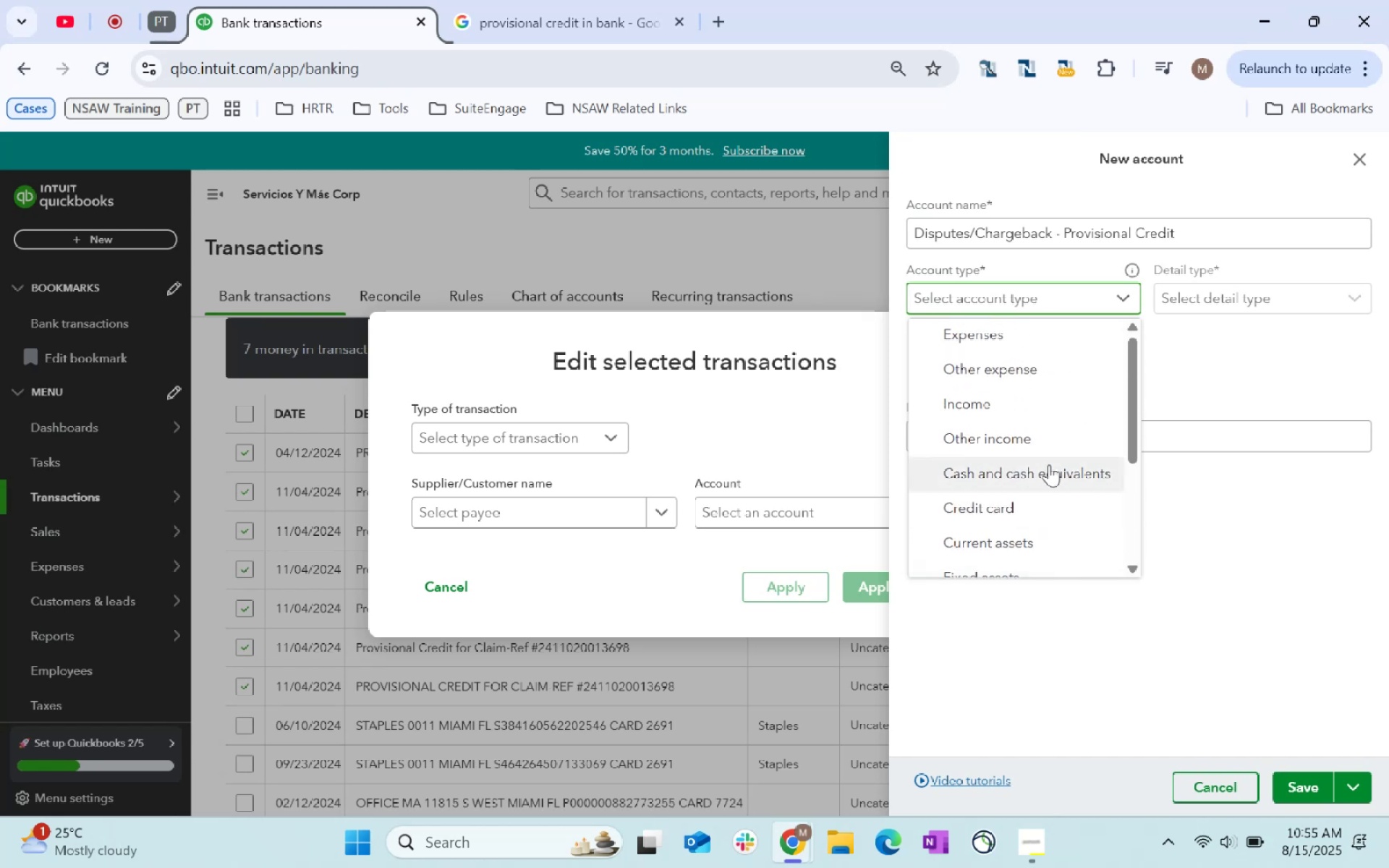 
left_click([1037, 434])
 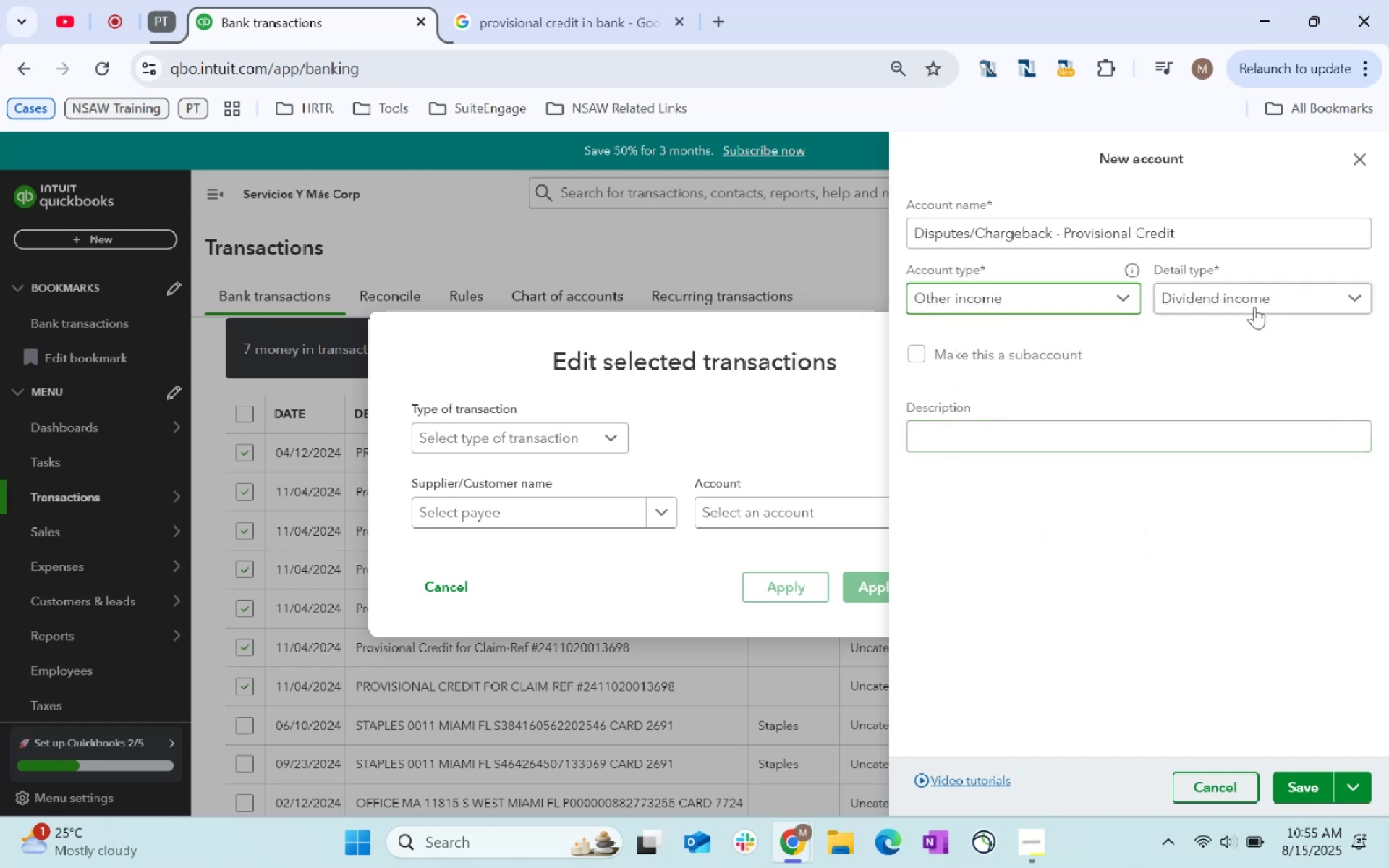 
left_click([1253, 295])
 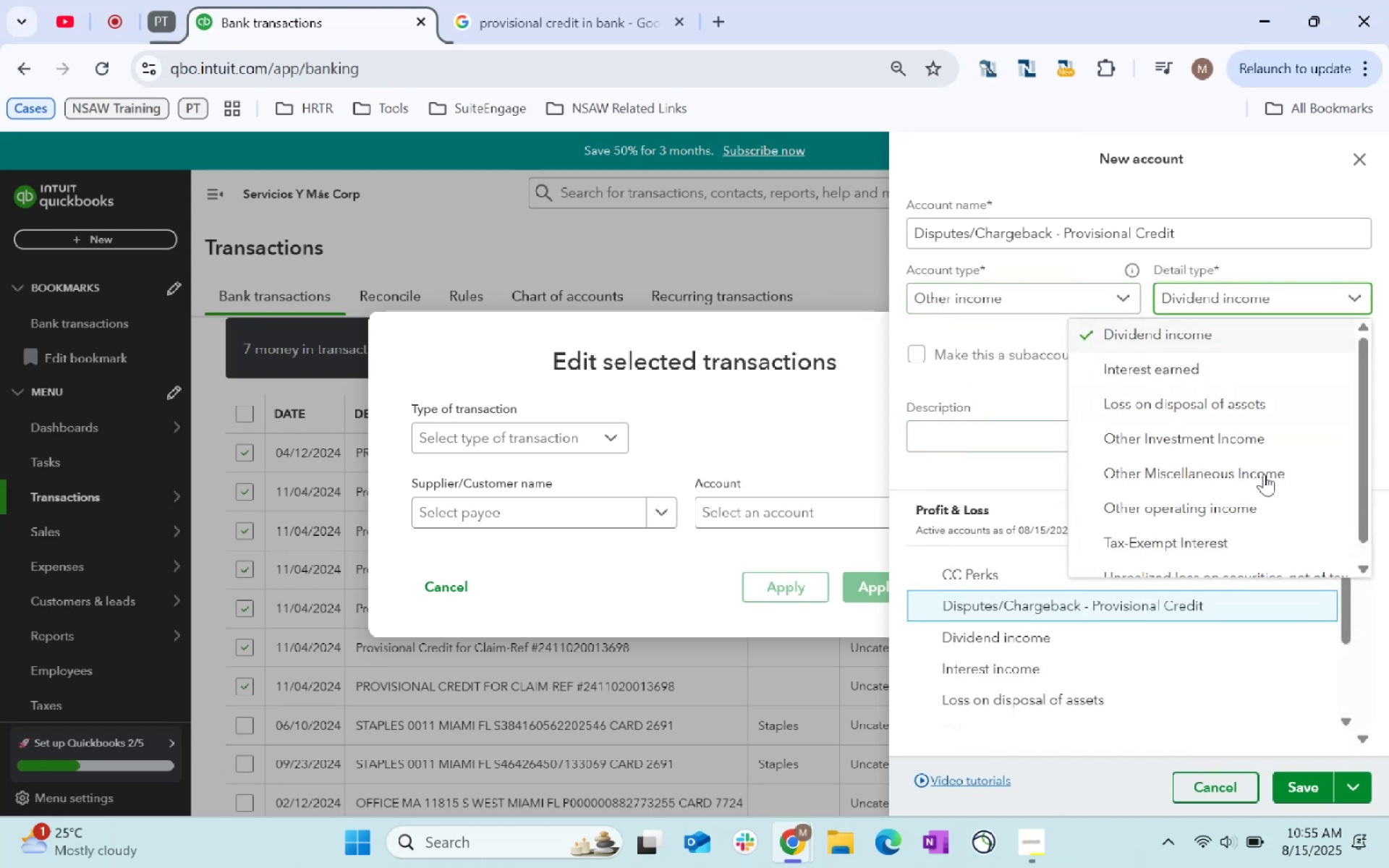 
scroll: coordinate [1261, 496], scroll_direction: down, amount: 1.0
 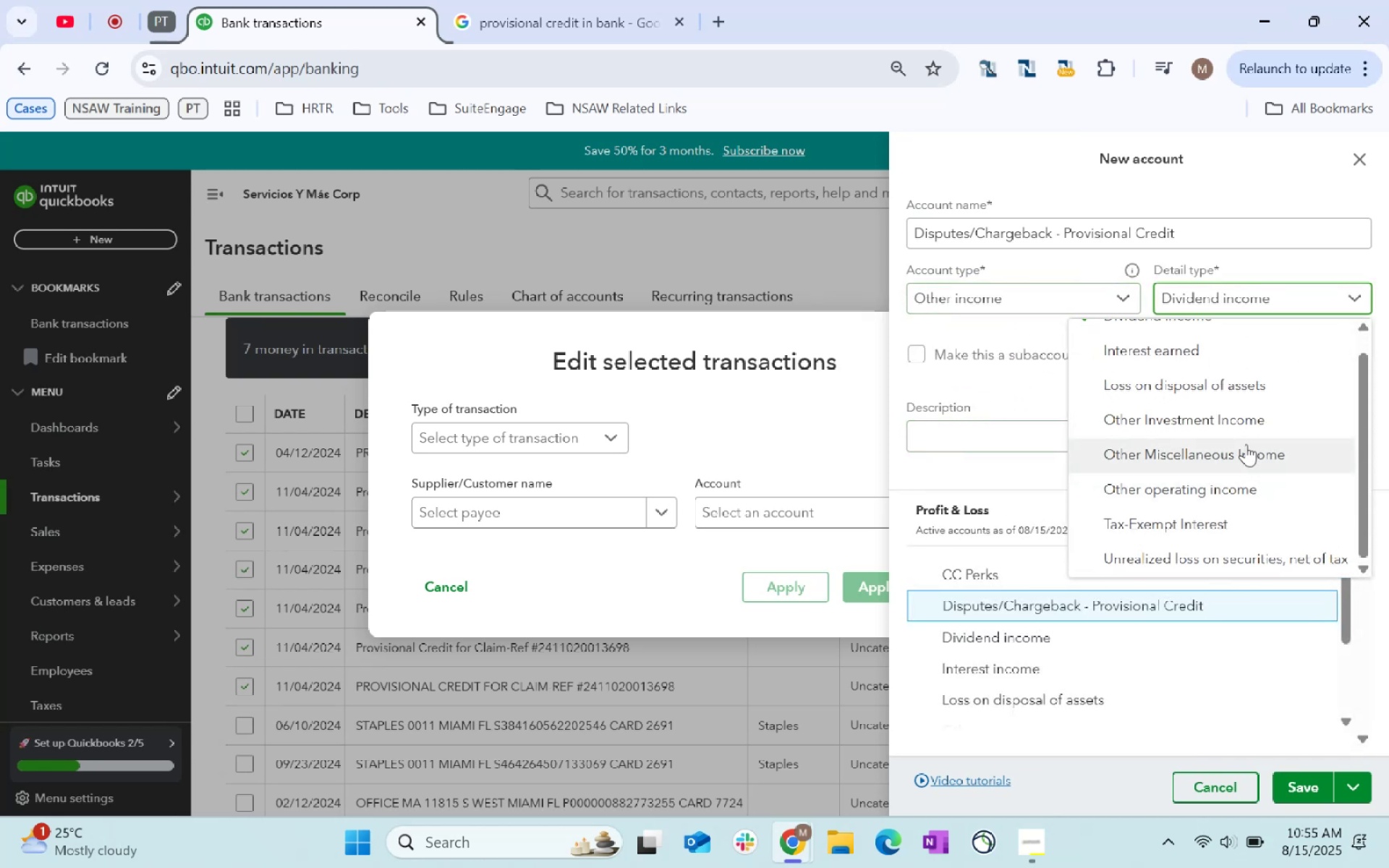 
left_click([1248, 446])
 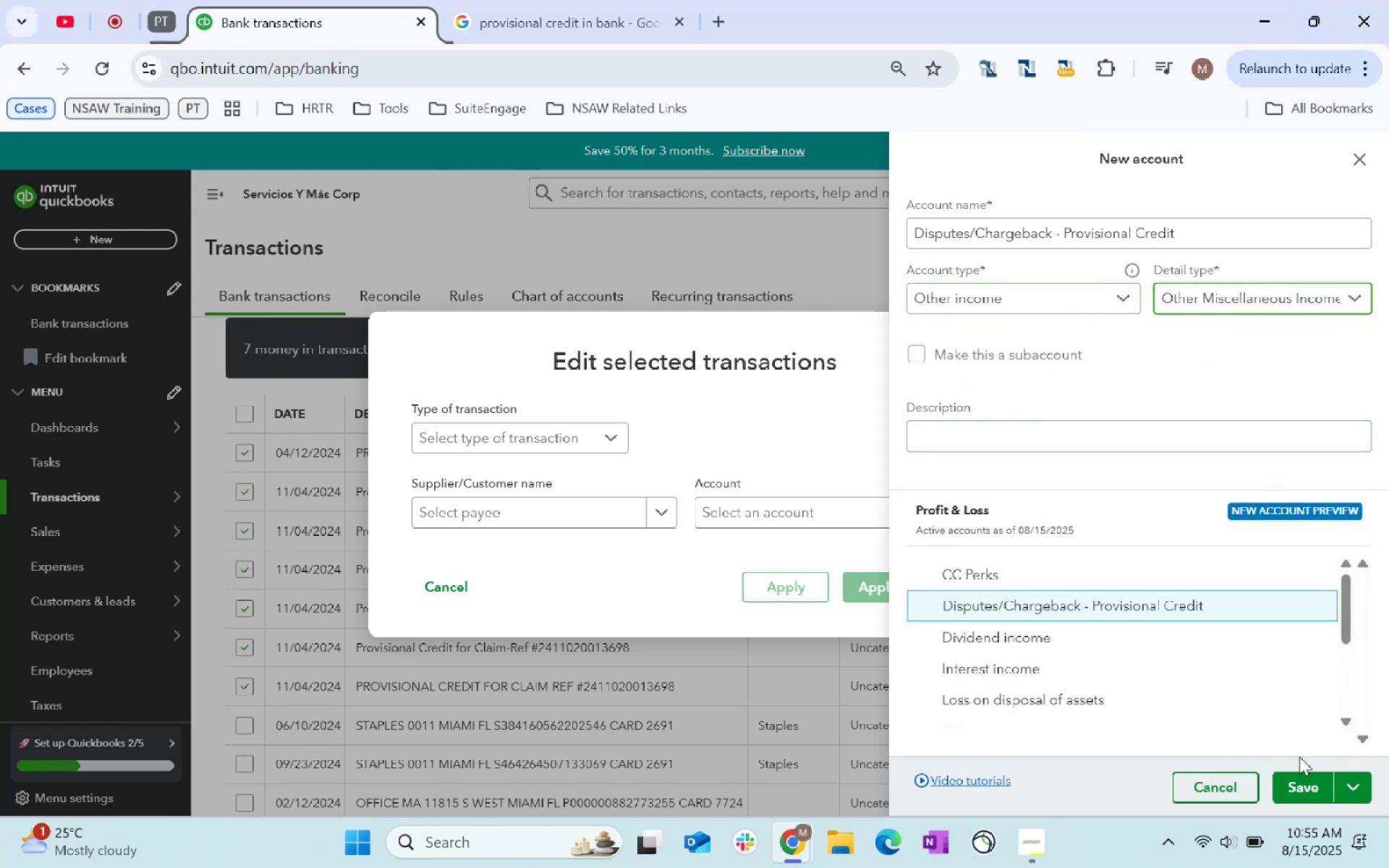 
left_click([1310, 779])
 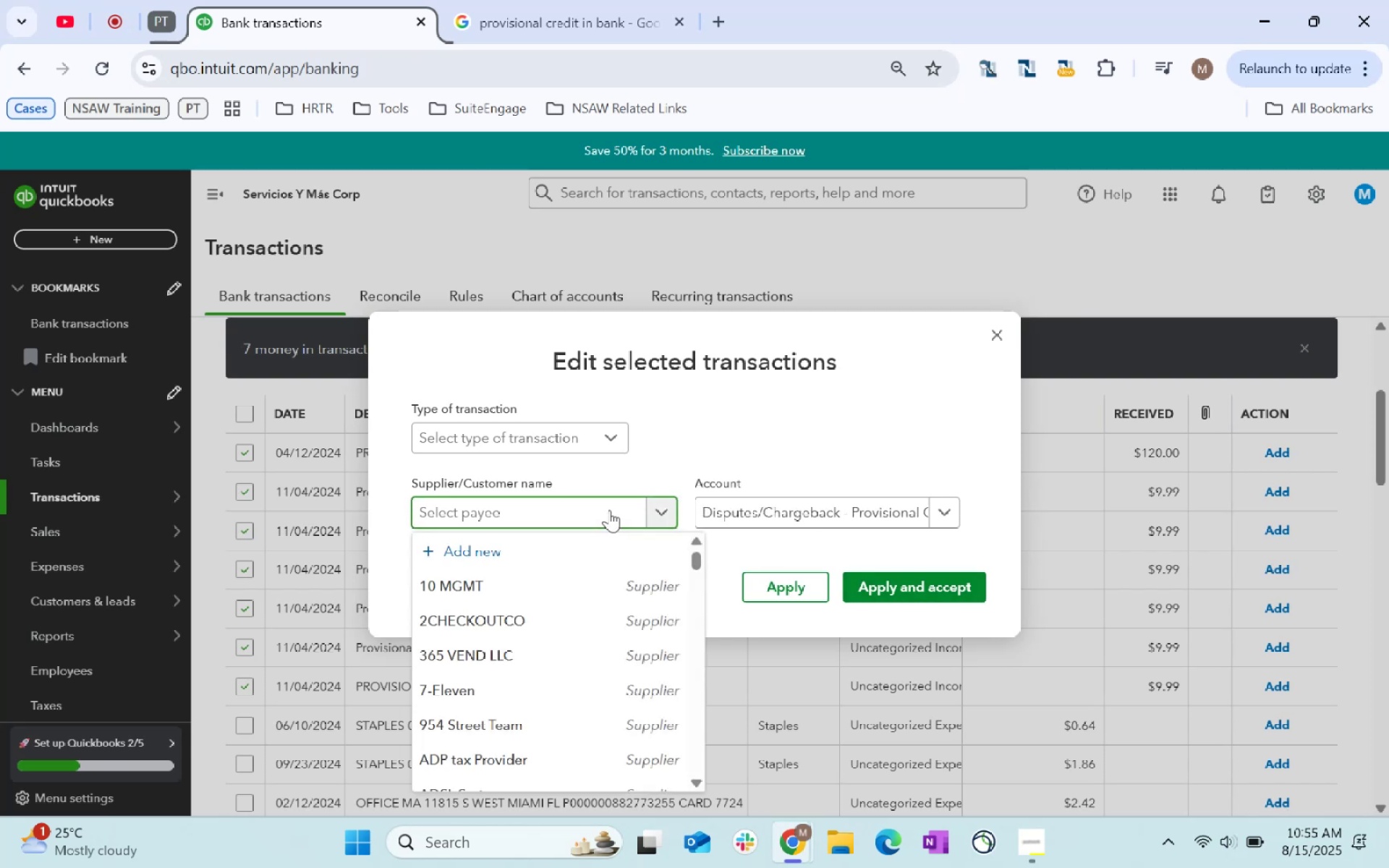 
left_click([958, 370])
 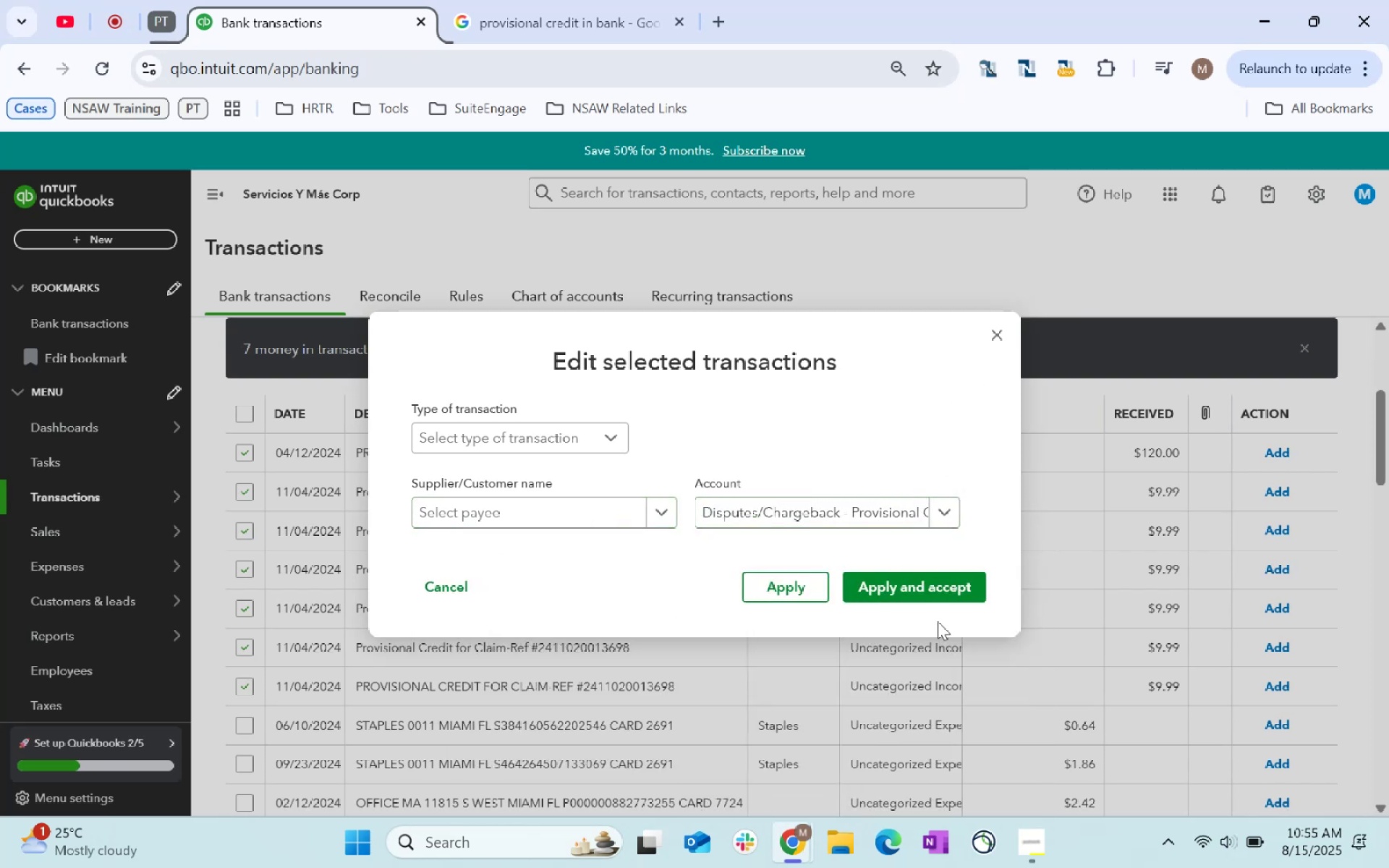 
left_click([940, 590])
 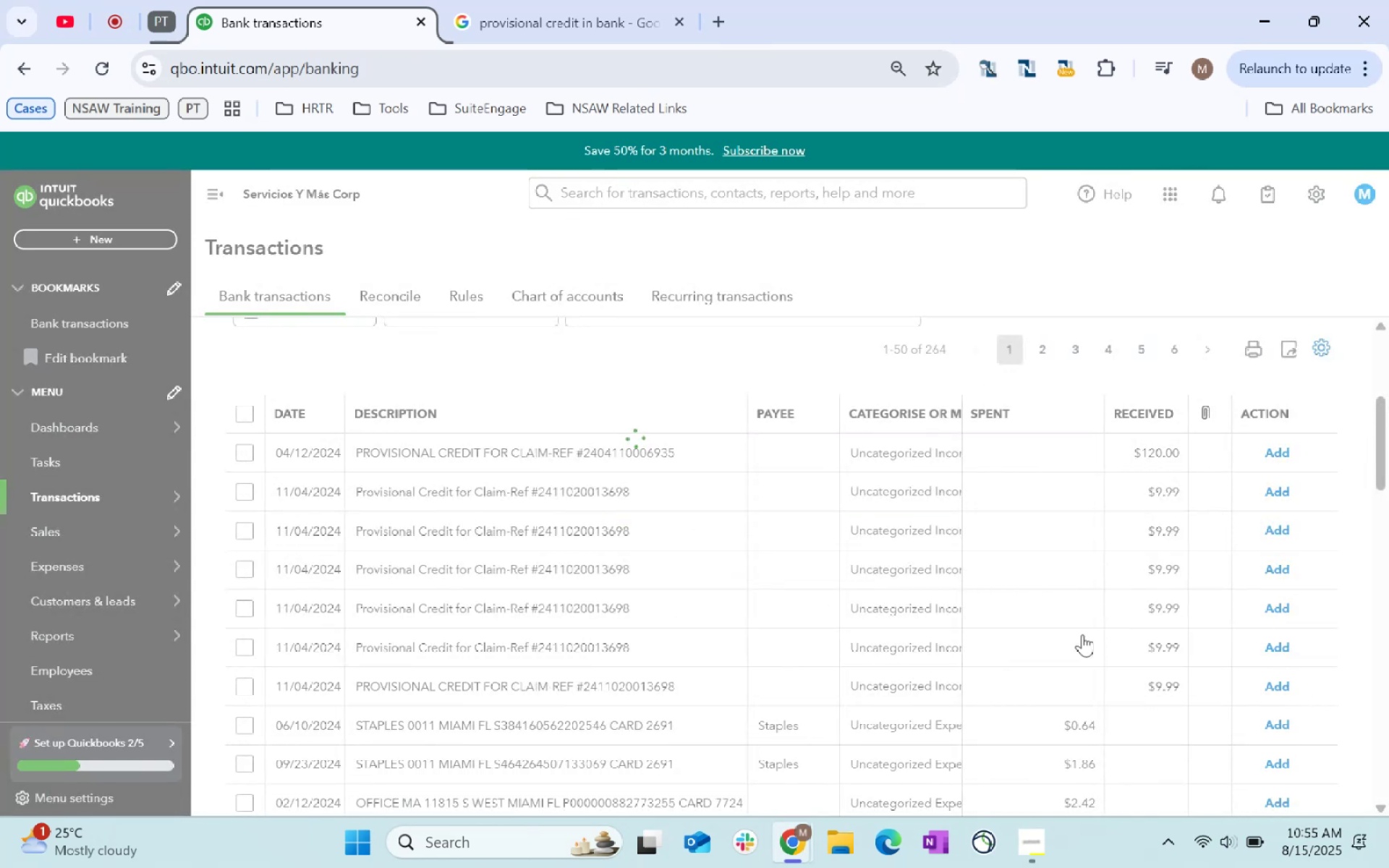 
scroll: coordinate [1076, 630], scroll_direction: up, amount: 3.0
 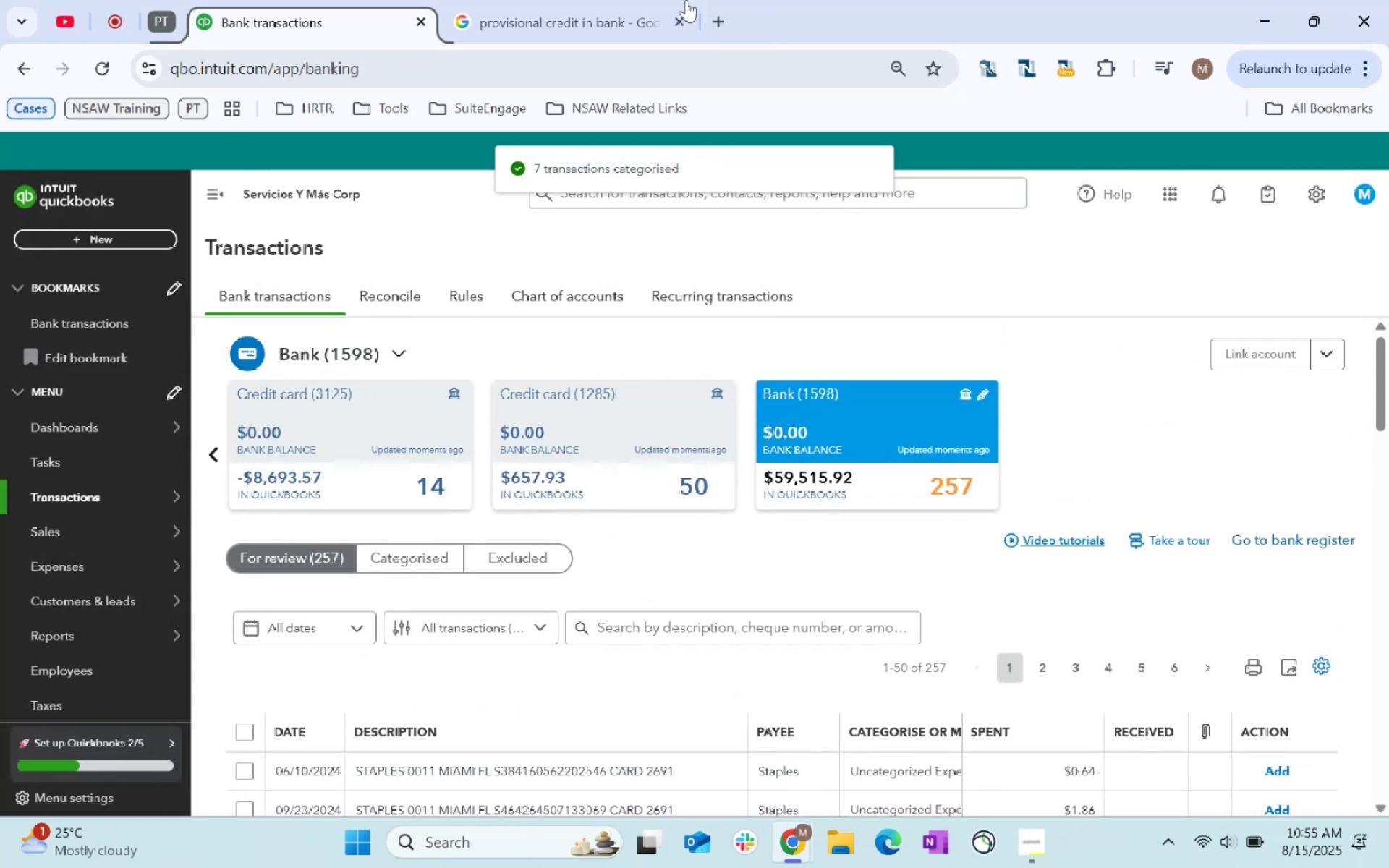 
left_click([488, 0])
 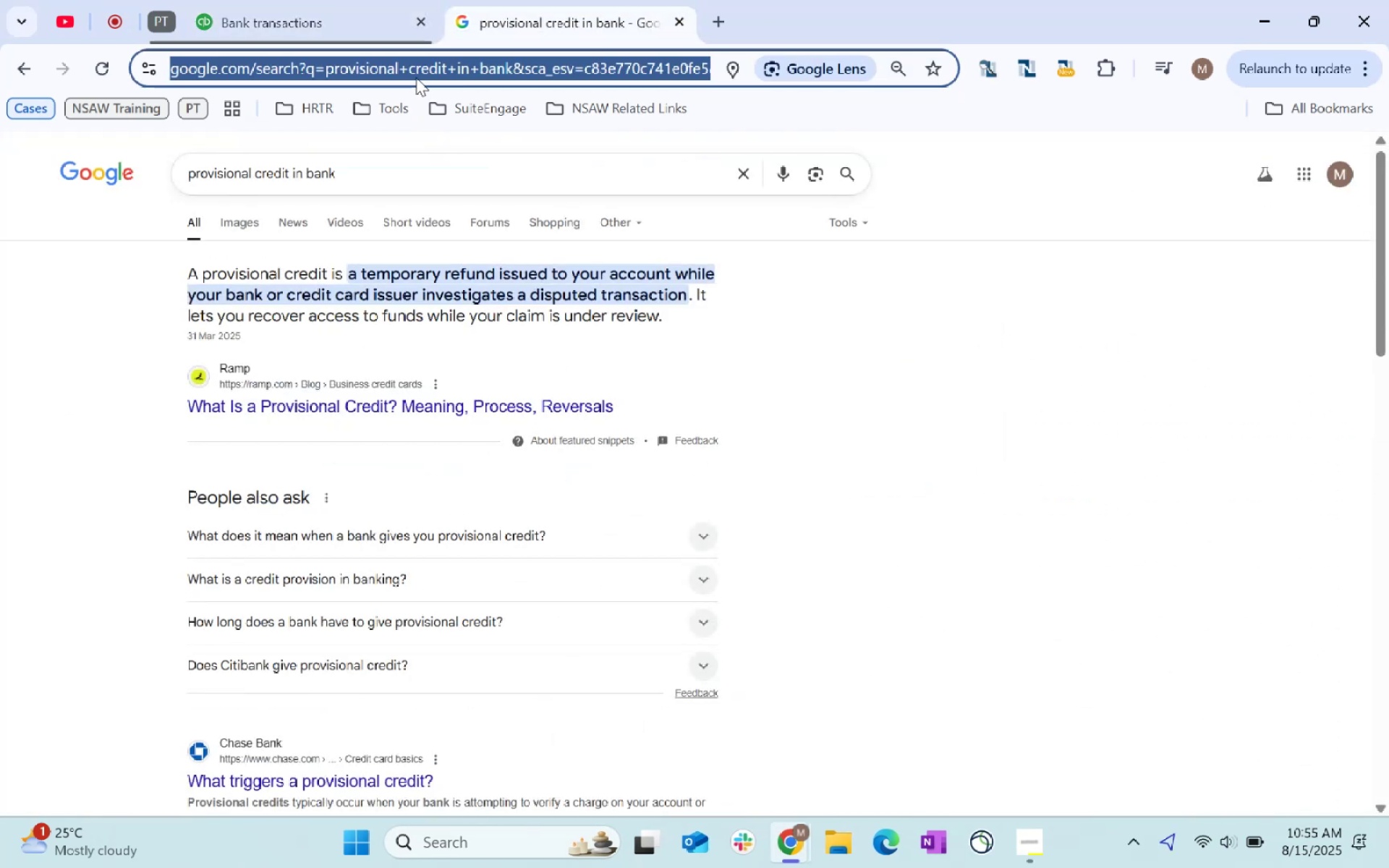 
type(stapls)
 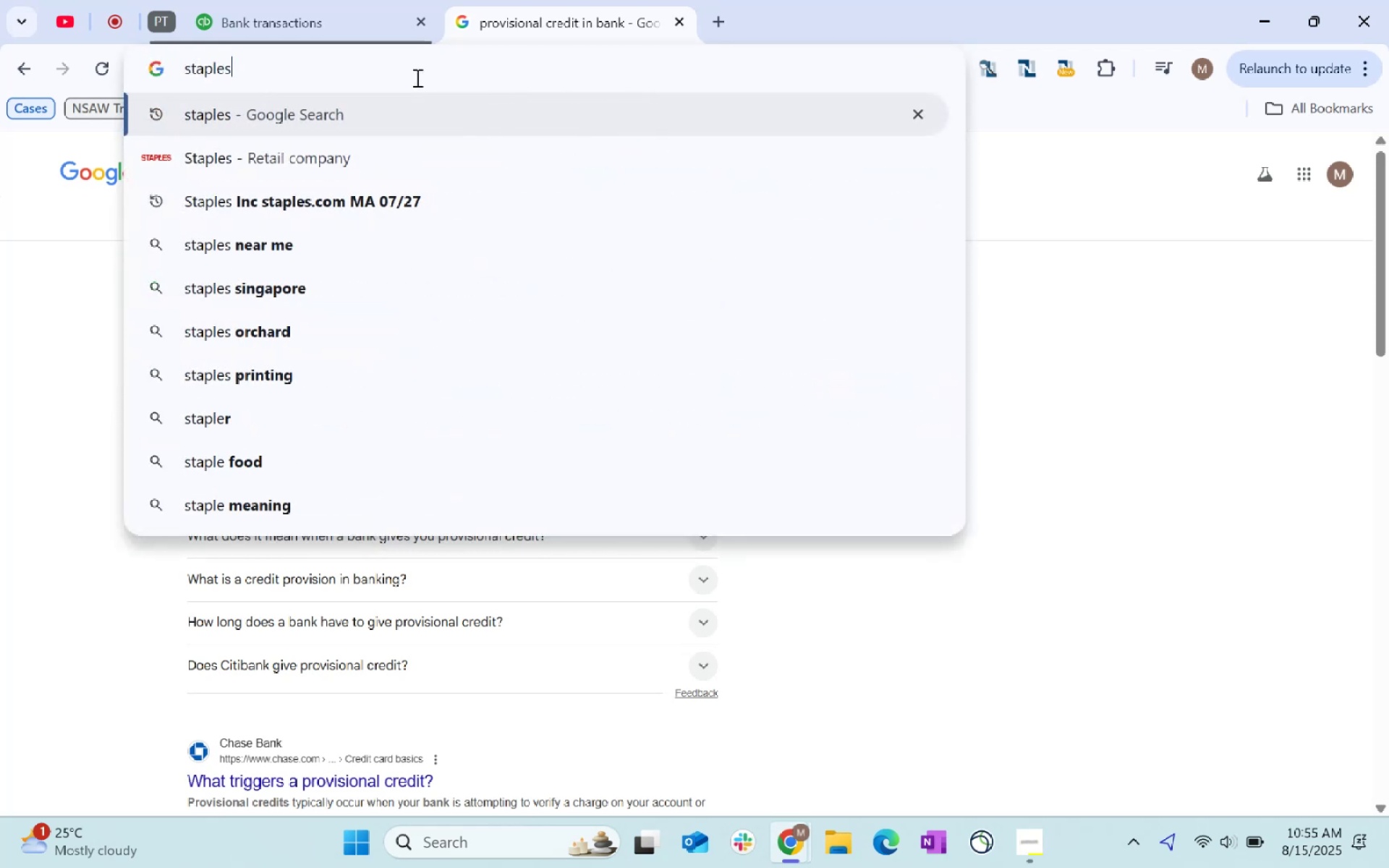 
key(Enter)
 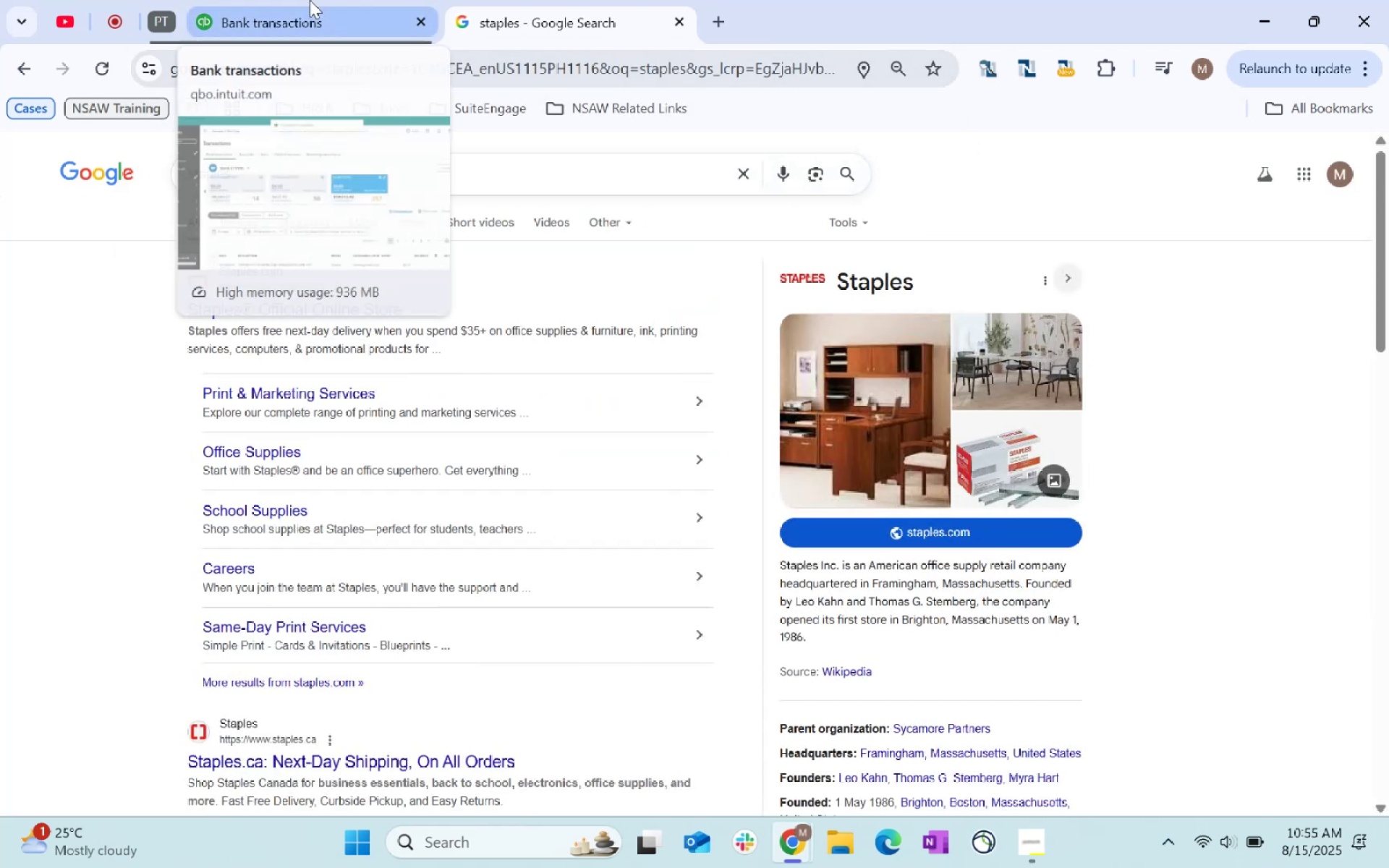 
left_click([315, 0])
 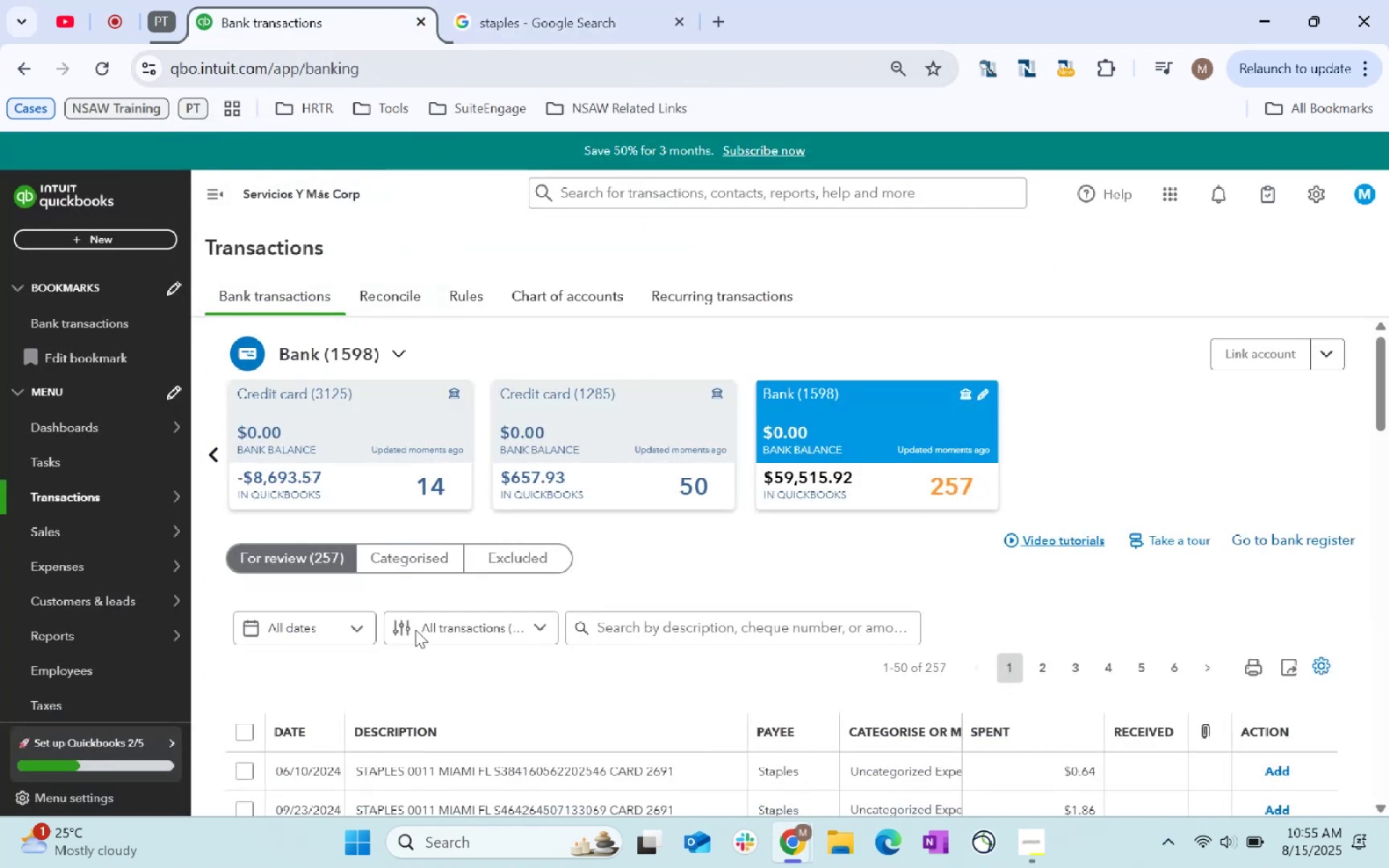 
scroll: coordinate [438, 646], scroll_direction: down, amount: 3.0
 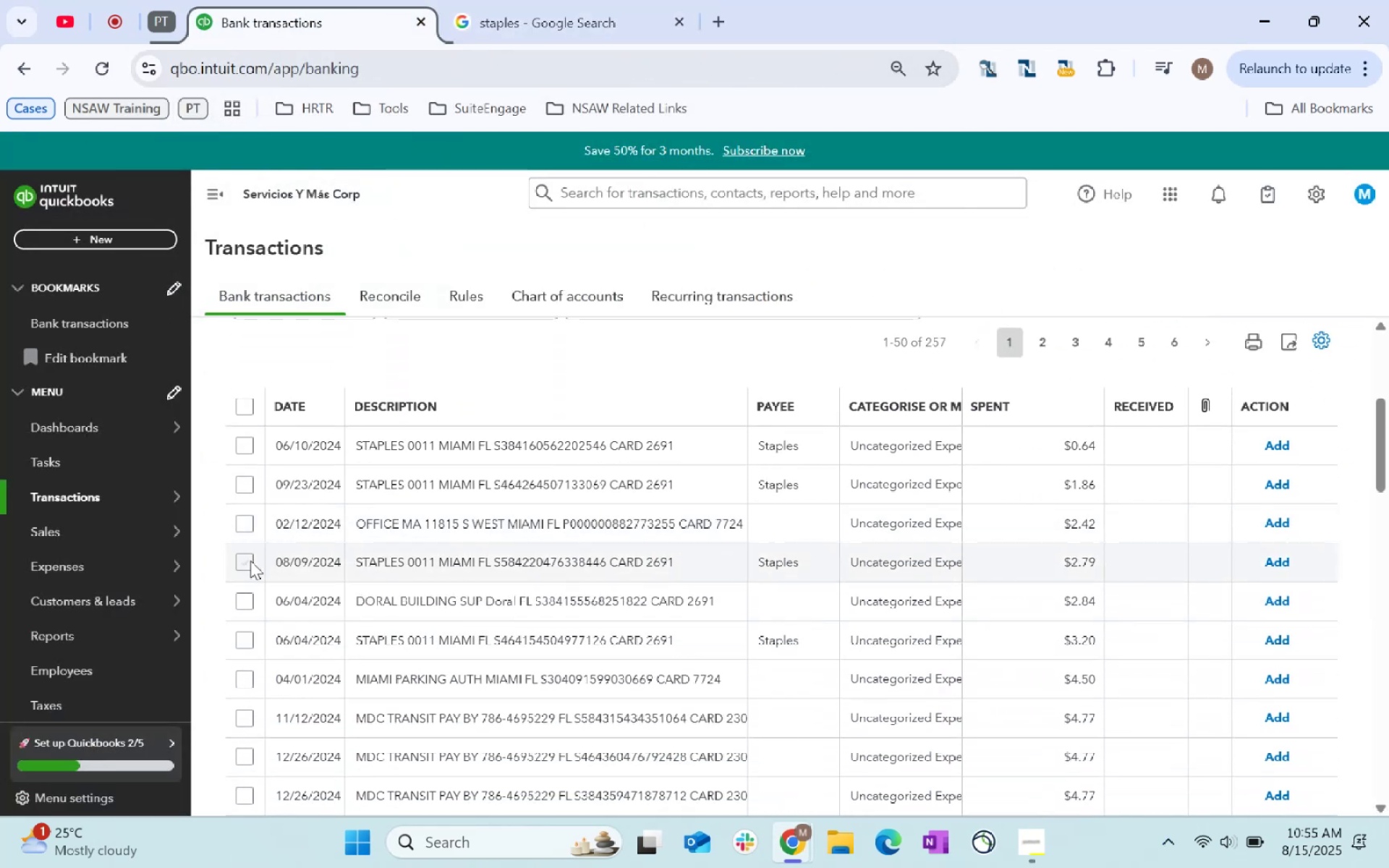 
left_click([250, 561])
 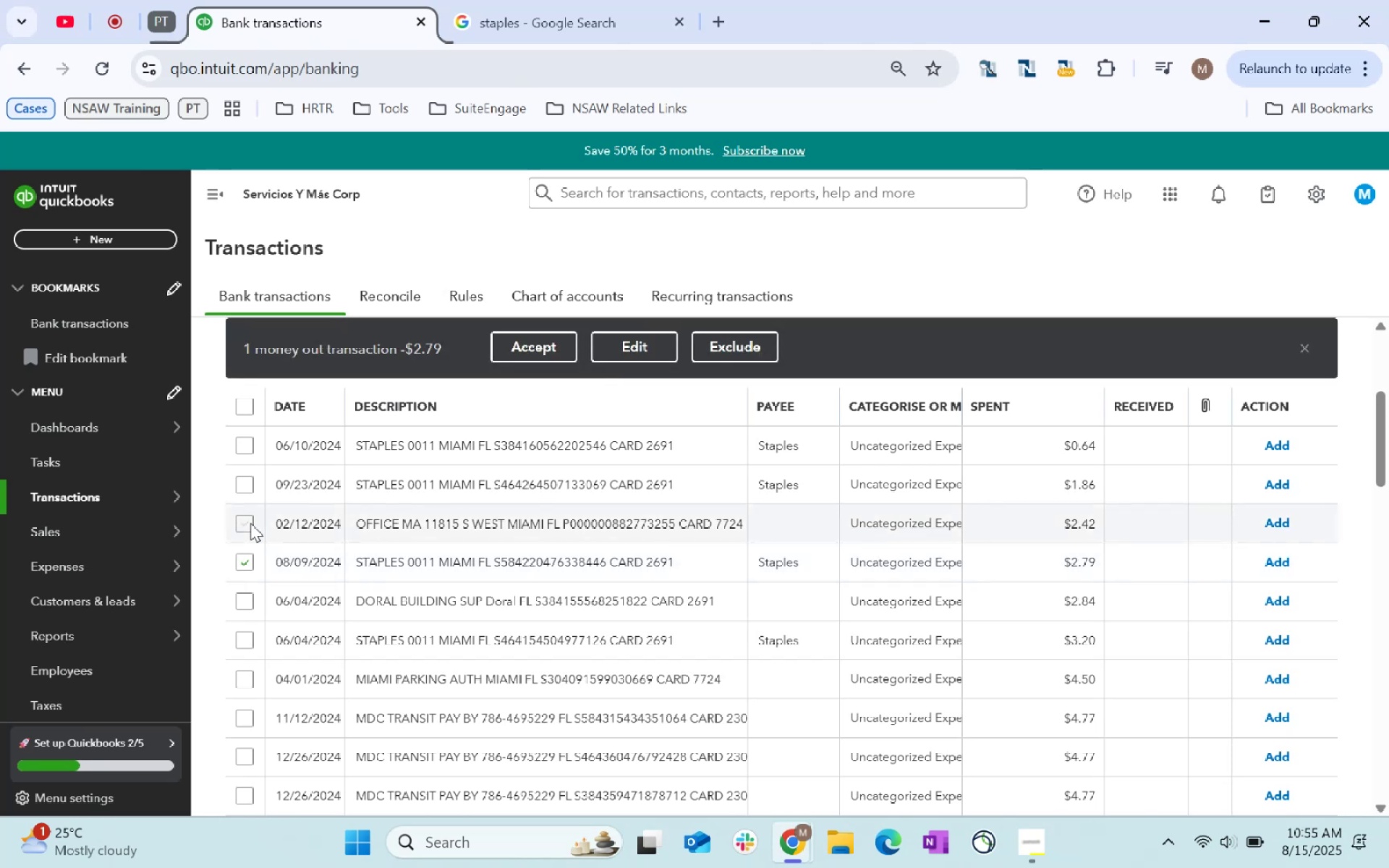 
left_click([250, 523])
 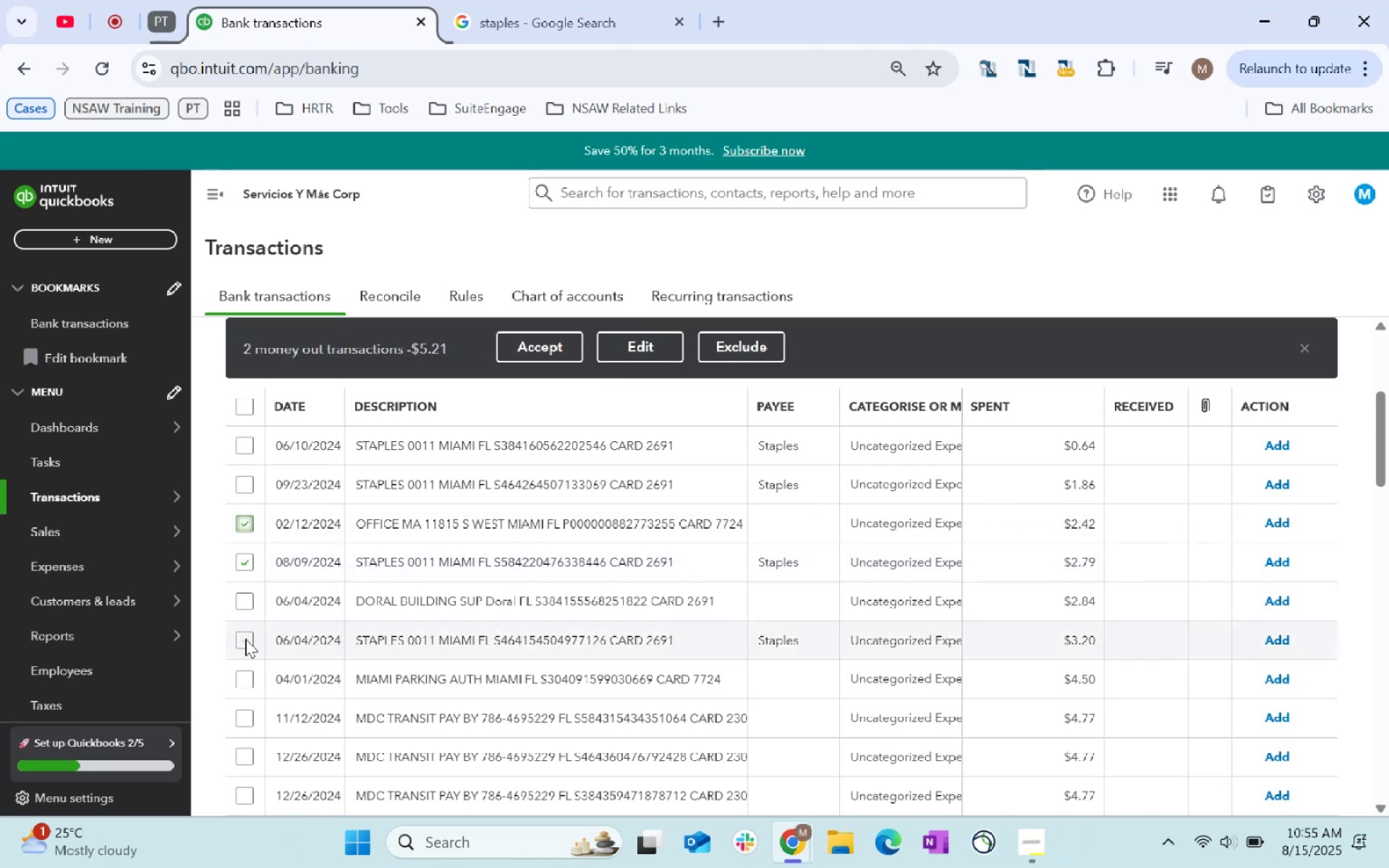 
left_click([245, 639])
 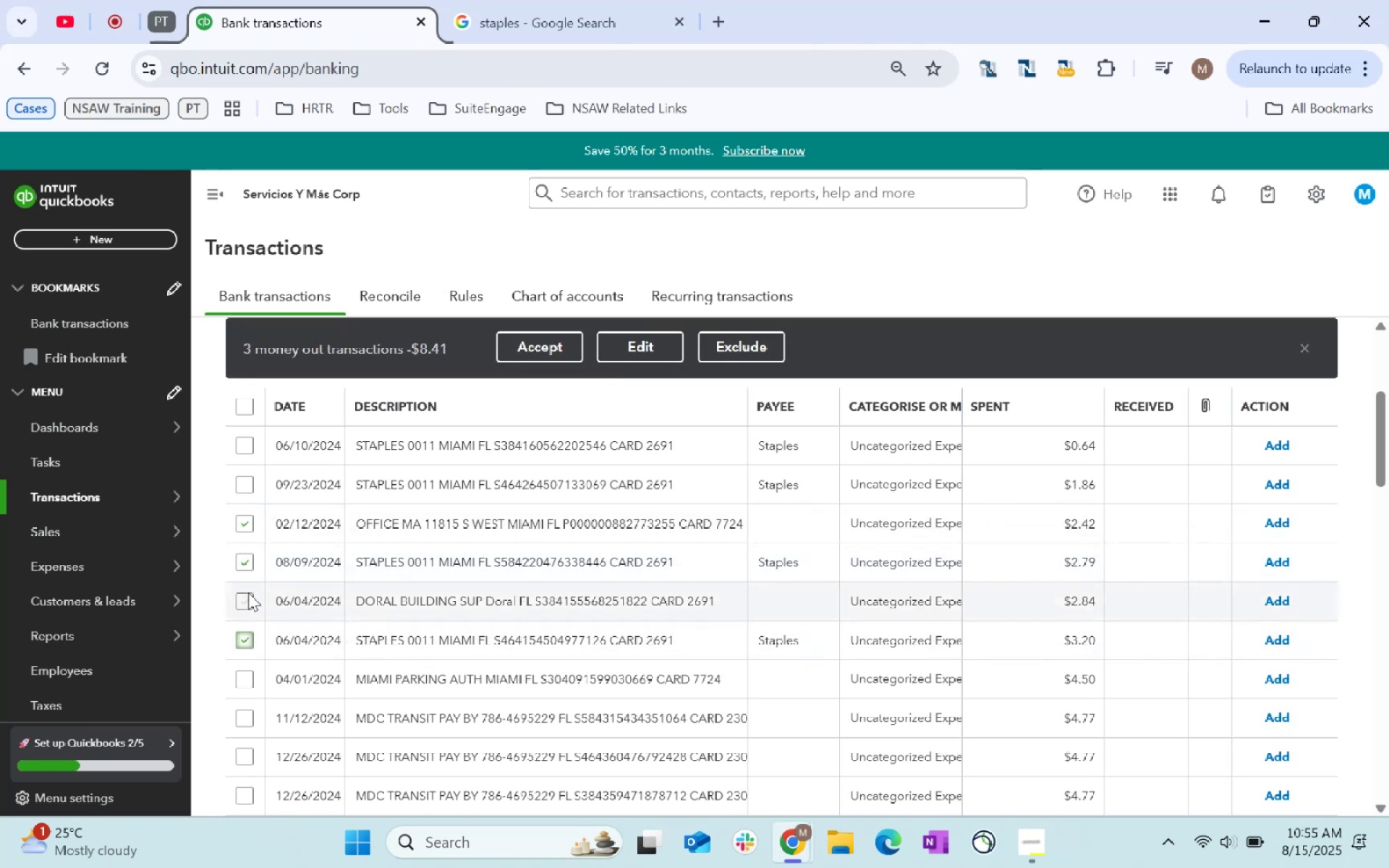 
left_click([248, 592])
 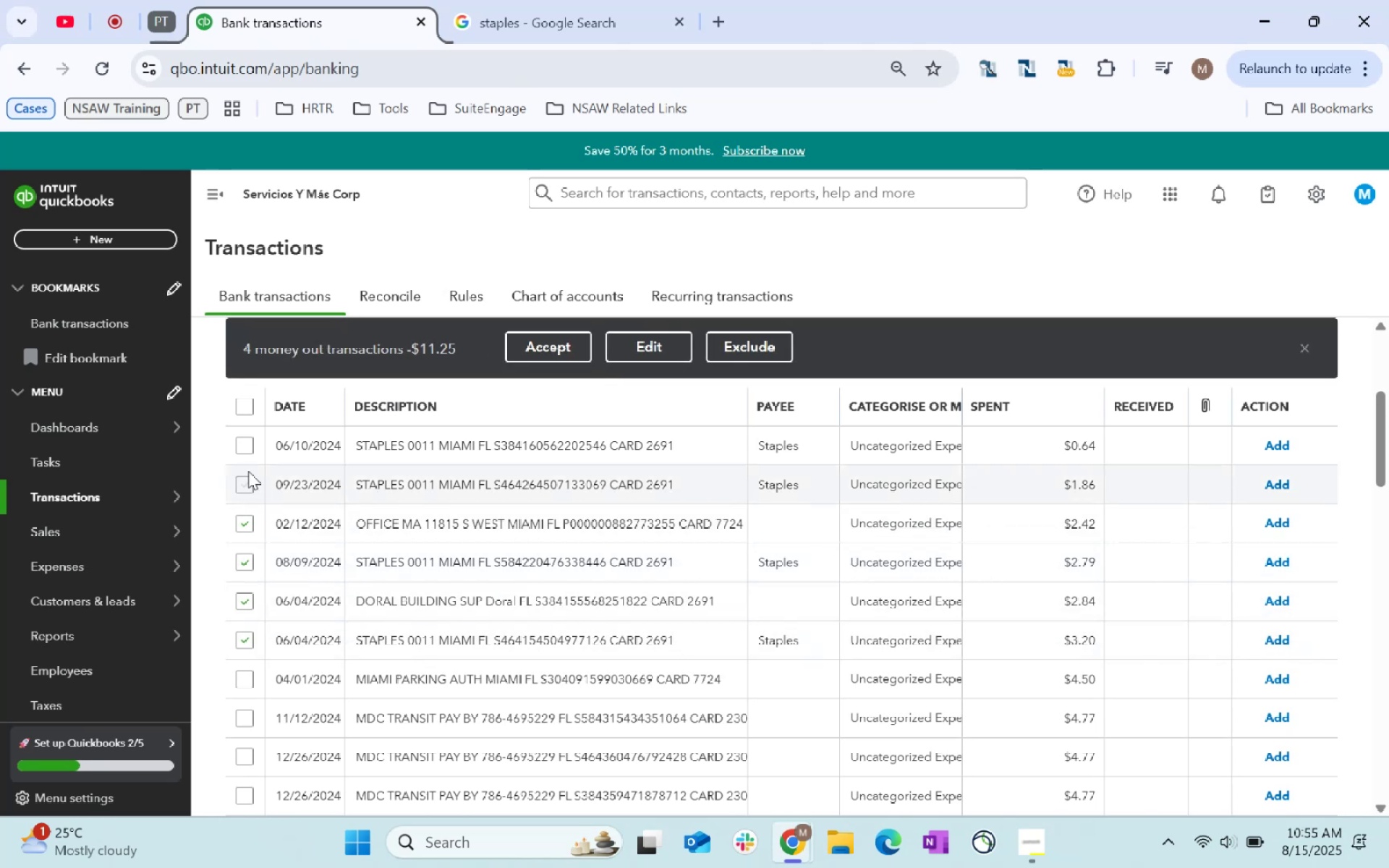 
double_click([244, 438])
 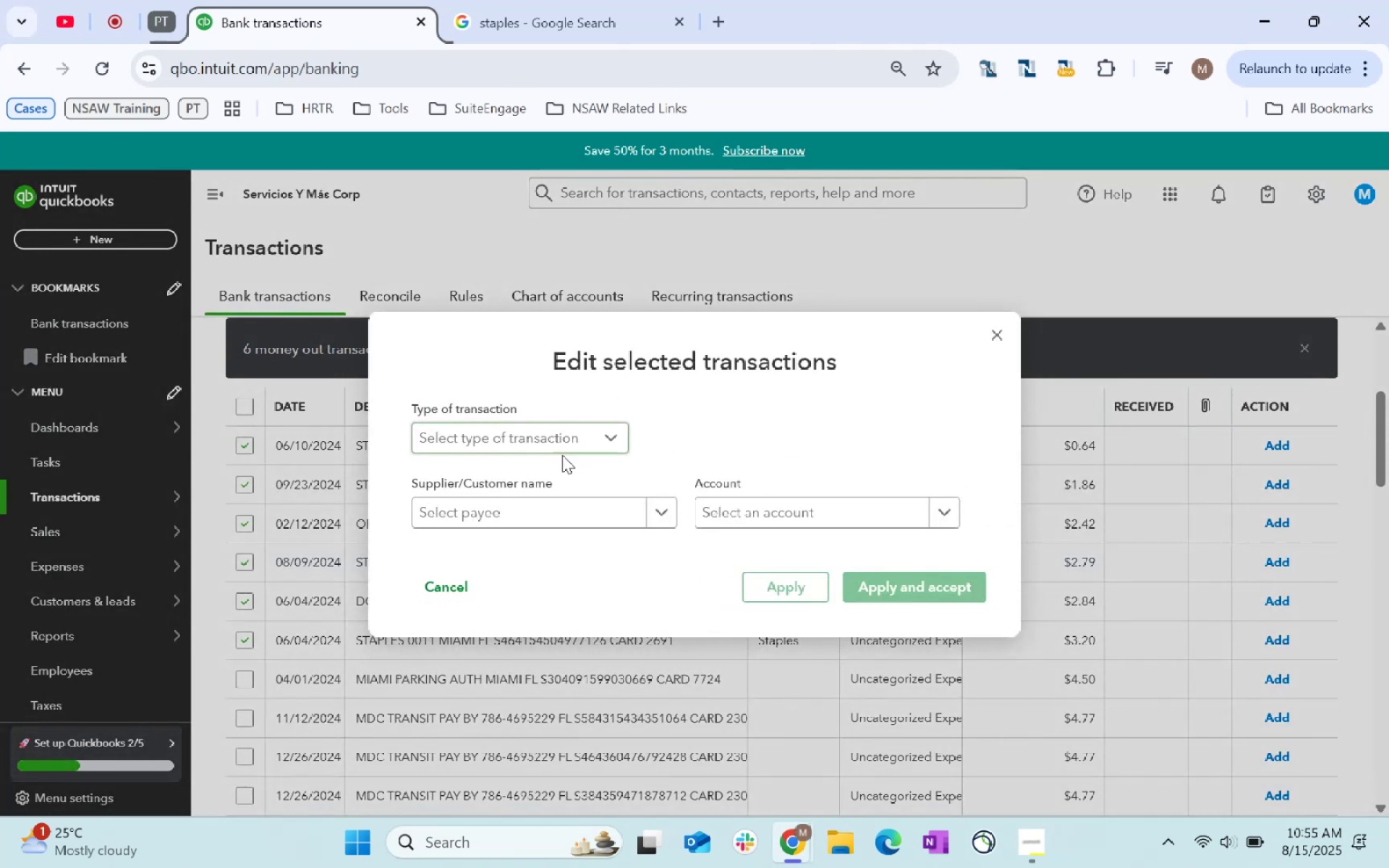 
left_click([550, 514])
 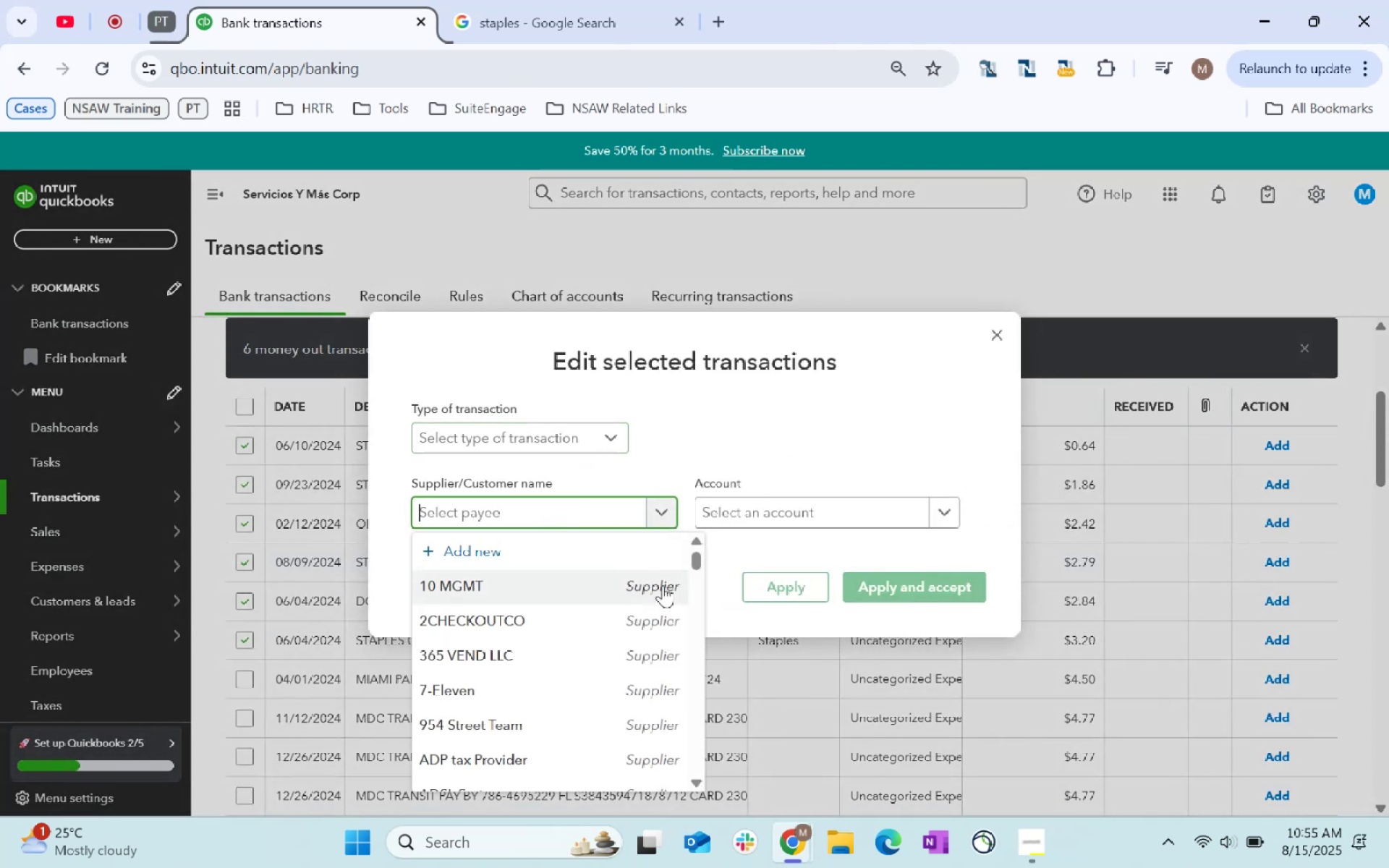 
type(Staples - Office)
key(Tab)
type(Office)
 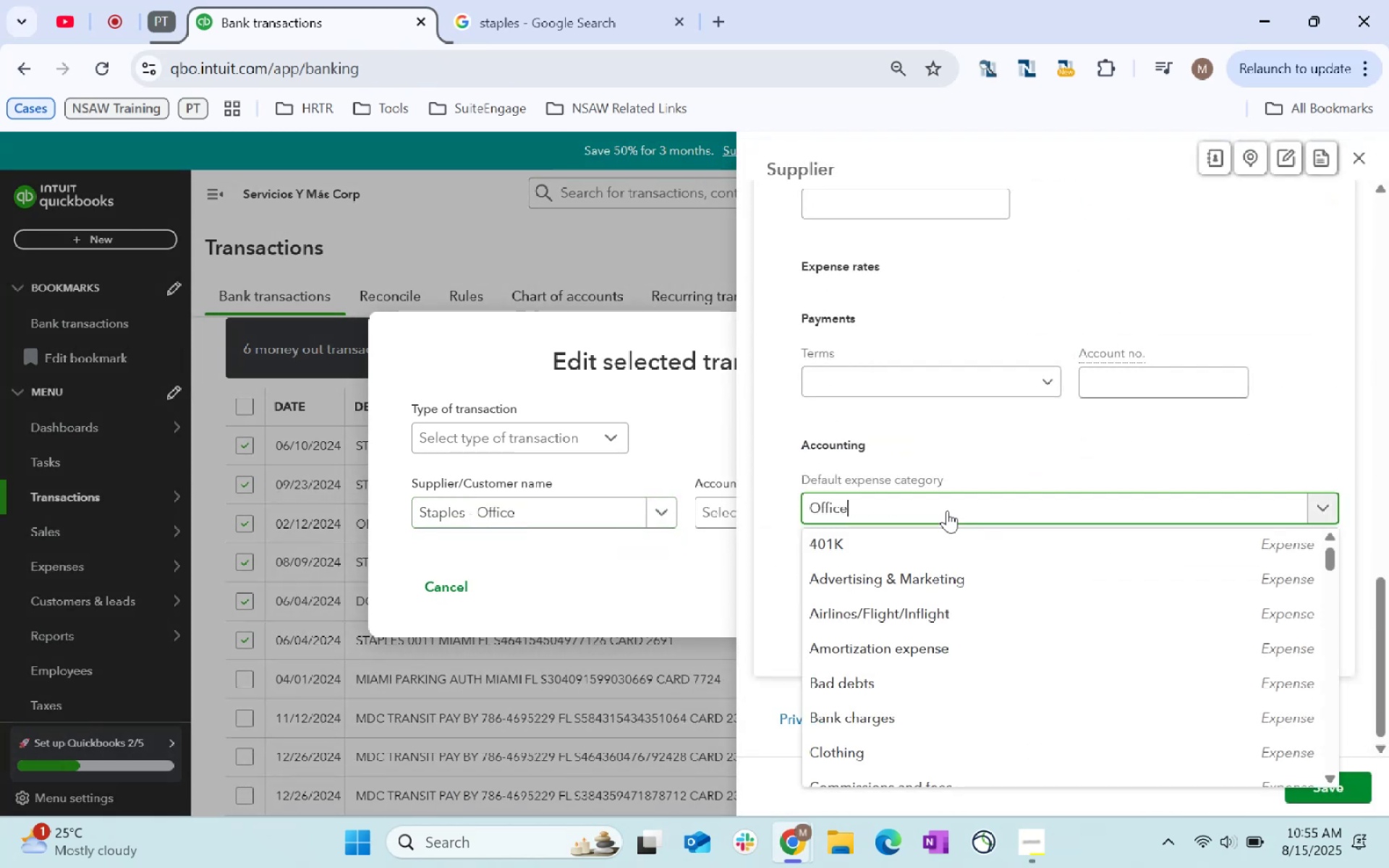 
scroll: coordinate [947, 511], scroll_direction: down, amount: 170.0
 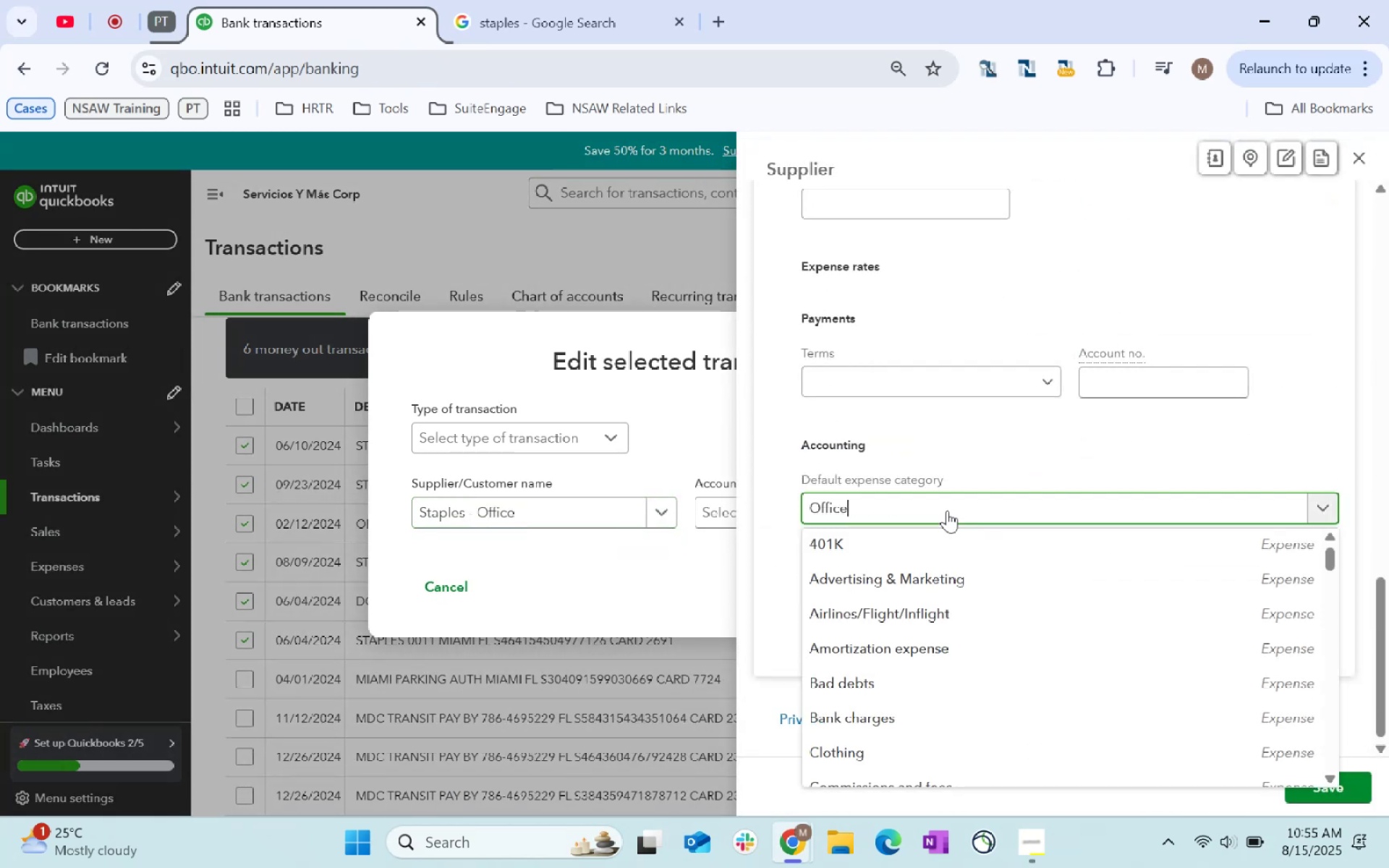 
left_click([942, 537])
 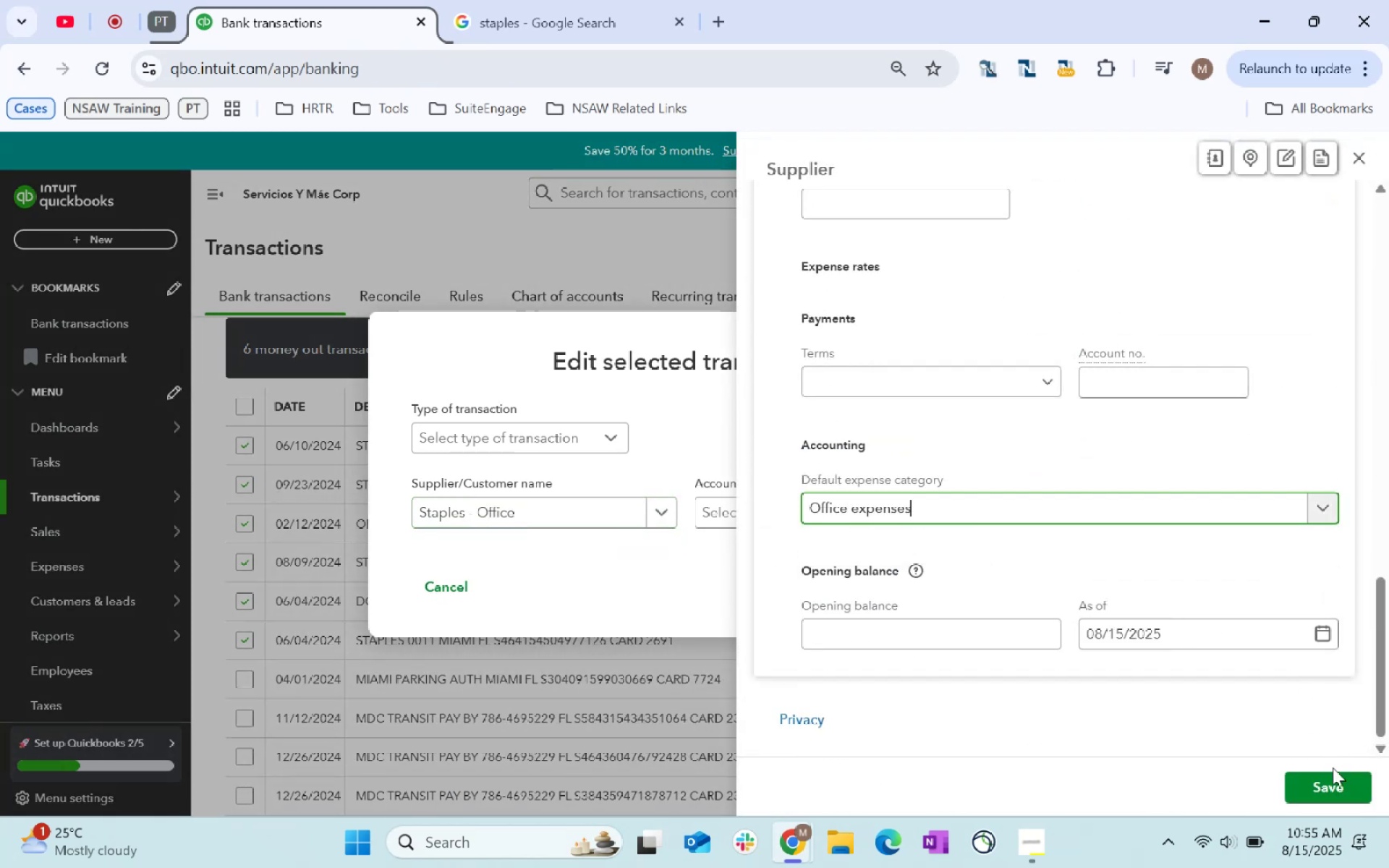 
left_click([1336, 785])
 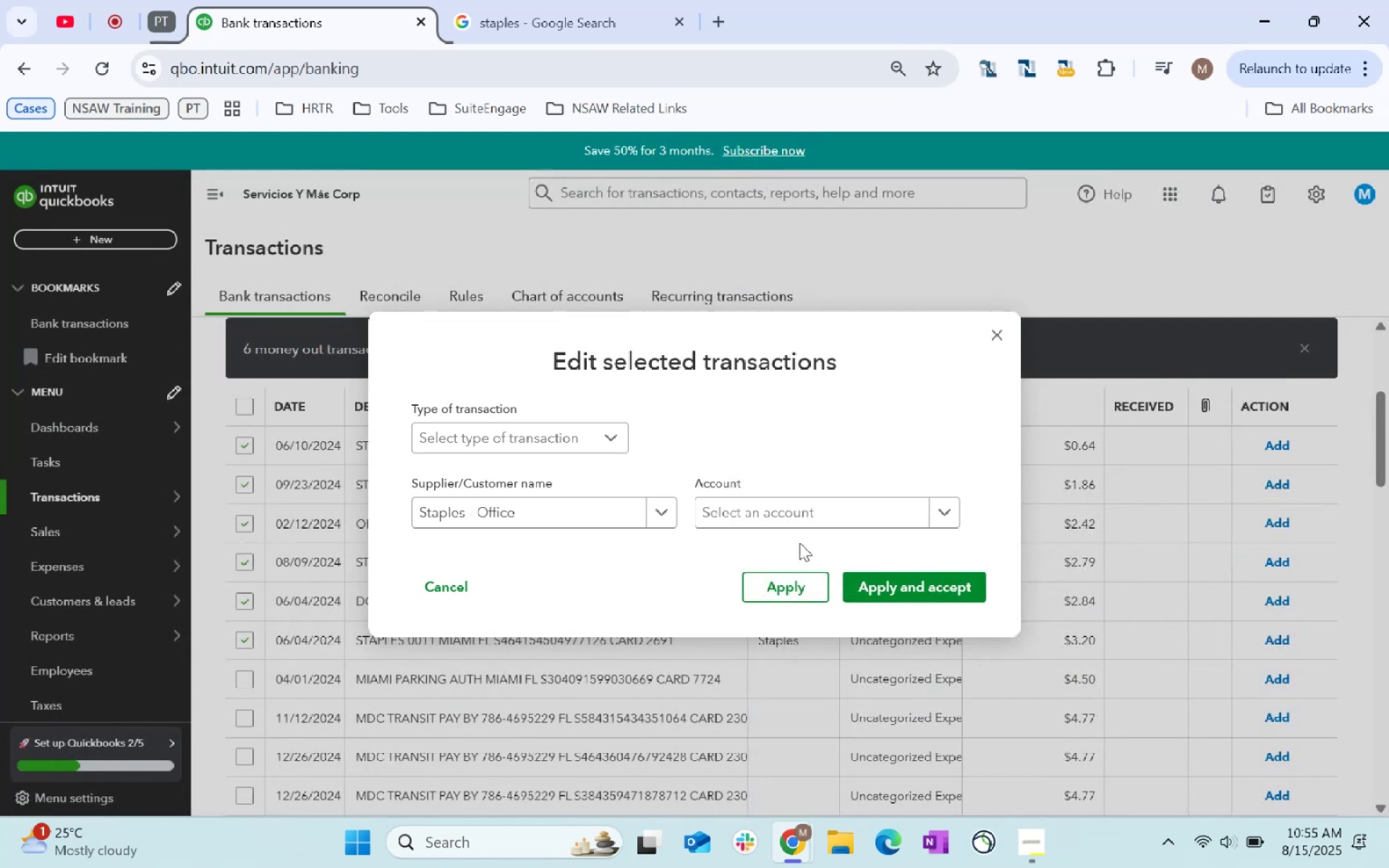 
left_click([807, 521])
 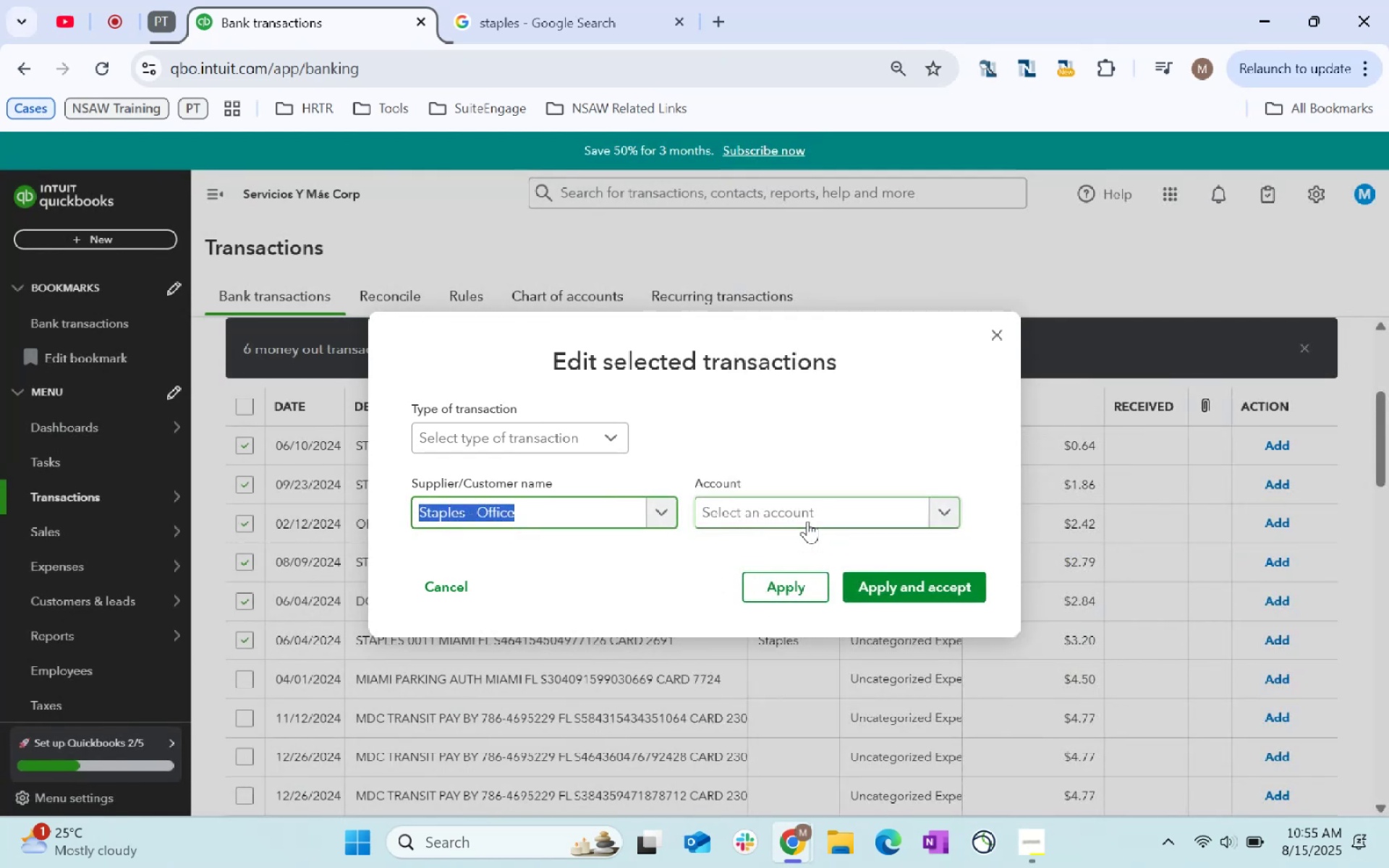 
key(Tab)
type(office)
 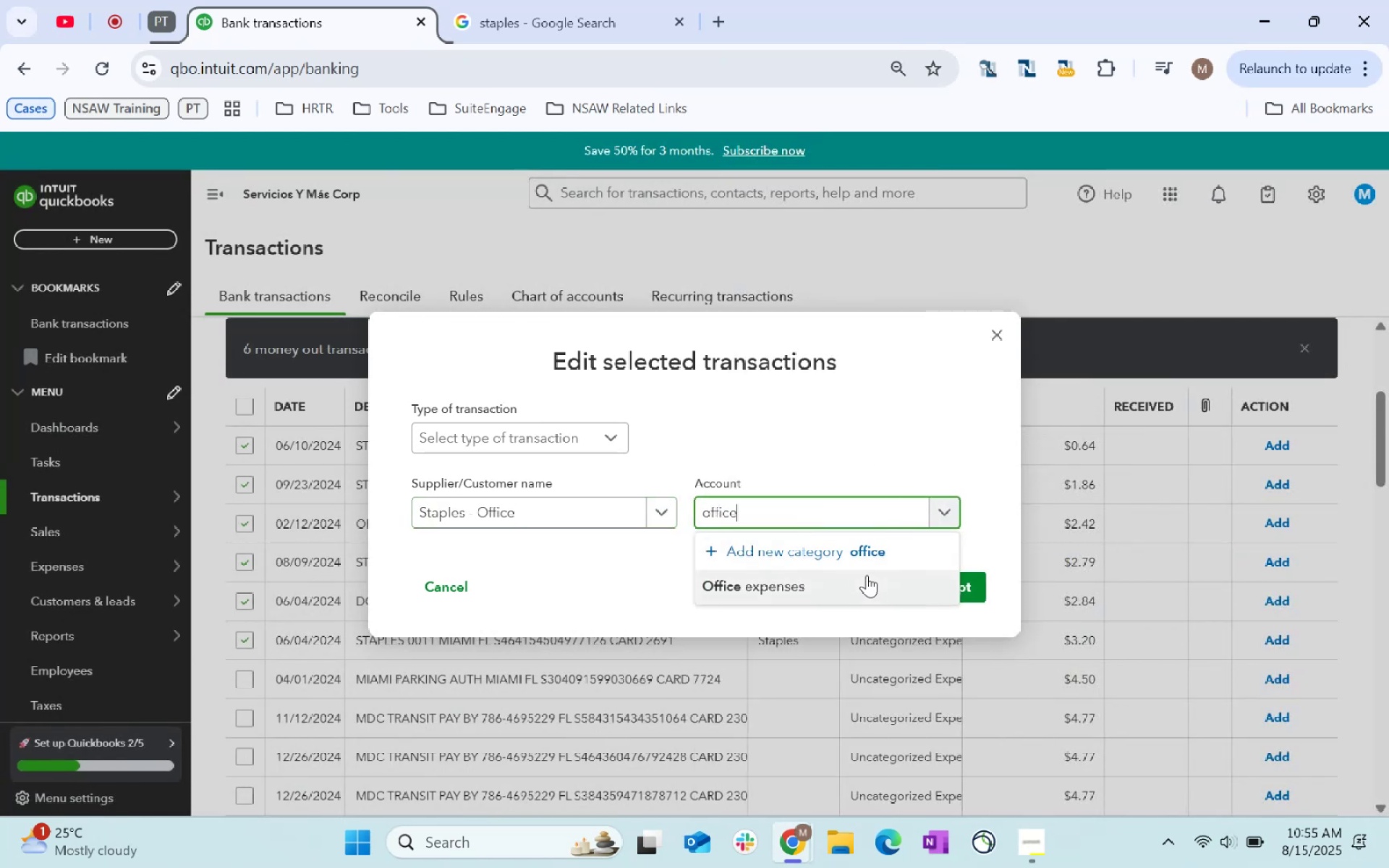 
double_click([893, 579])
 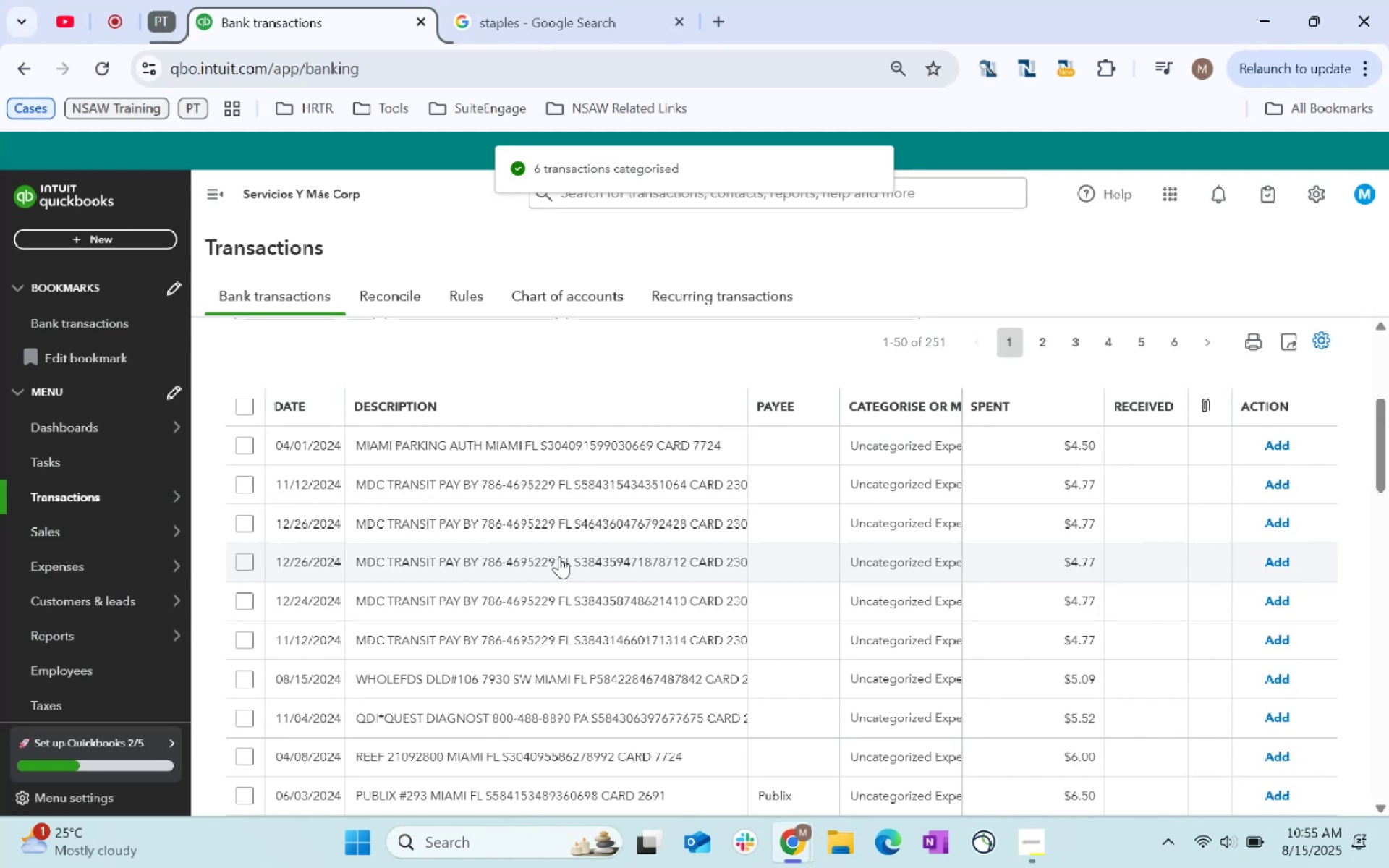 
wait(7.51)
 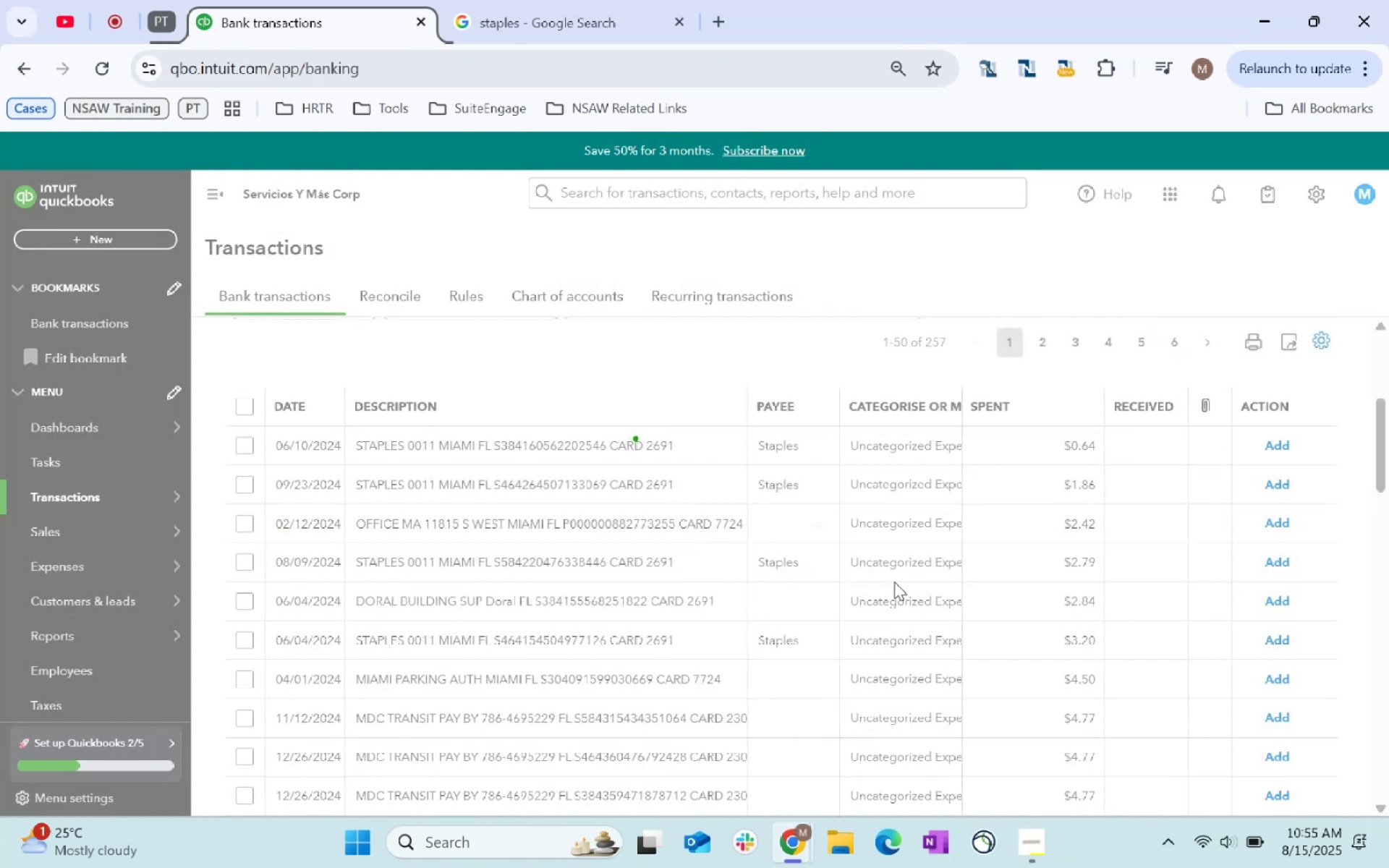 
left_click([568, 4])
 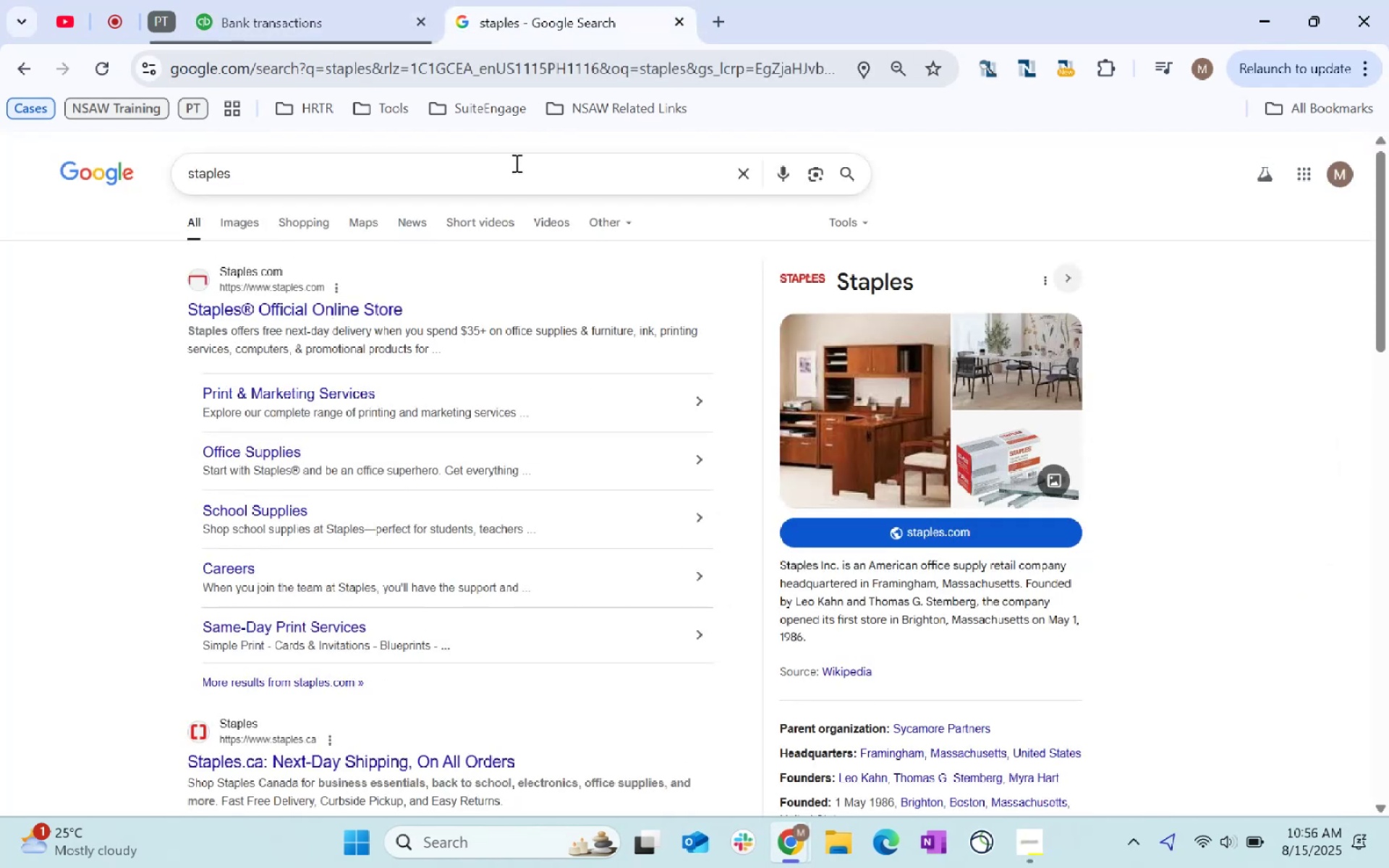 
double_click([515, 163])
 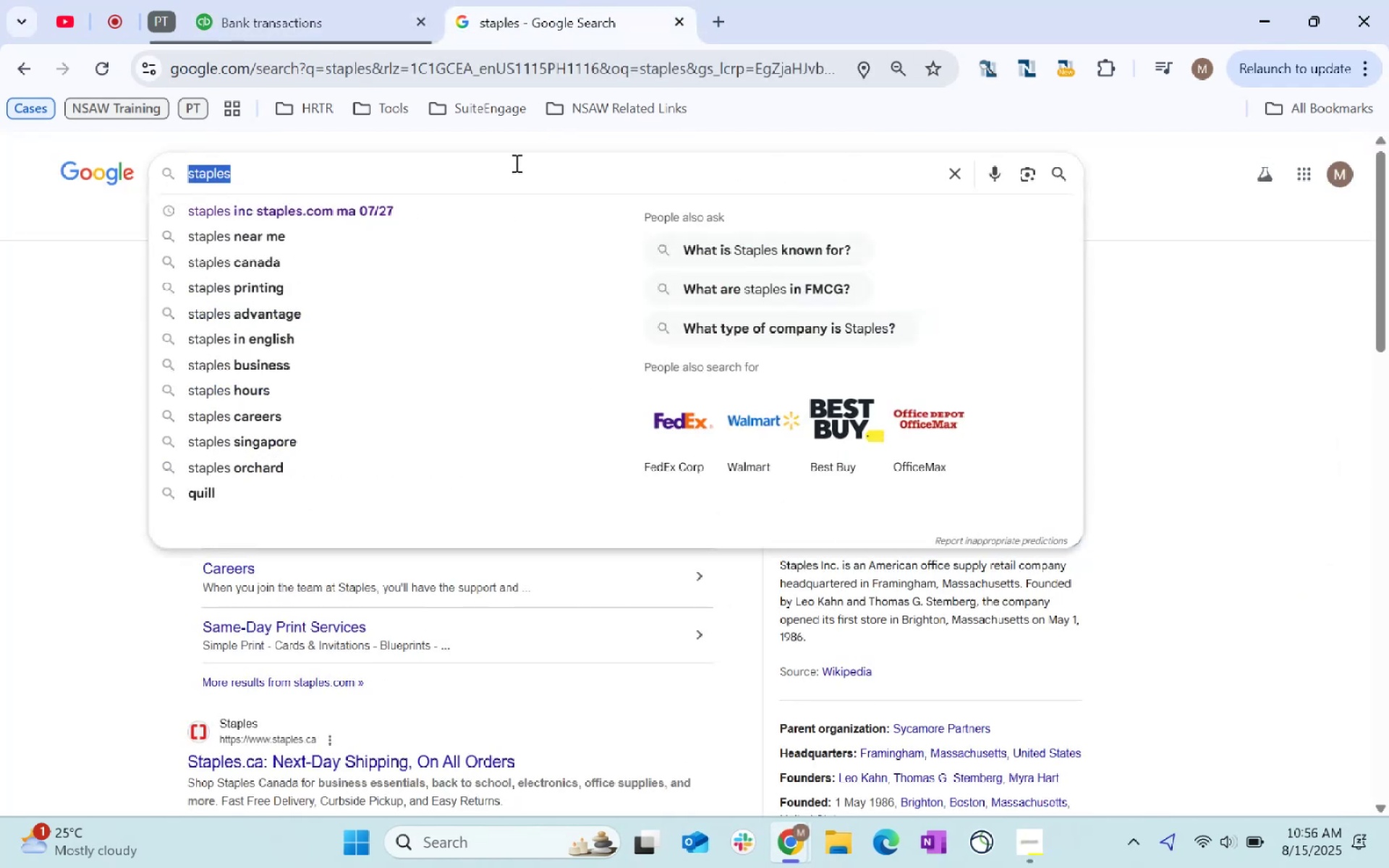 
triple_click([515, 163])
 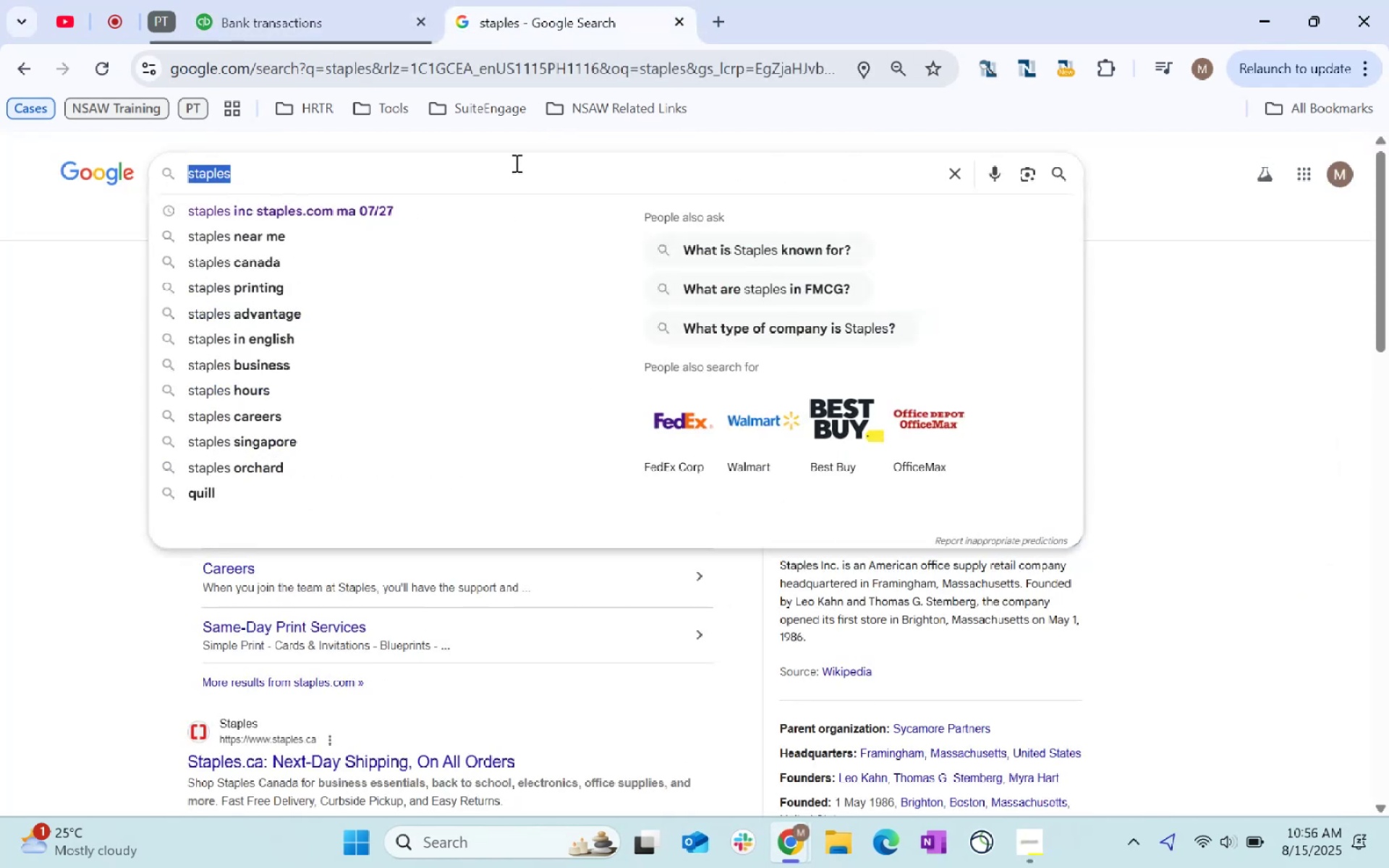 
type(MDC Transit Pay)
 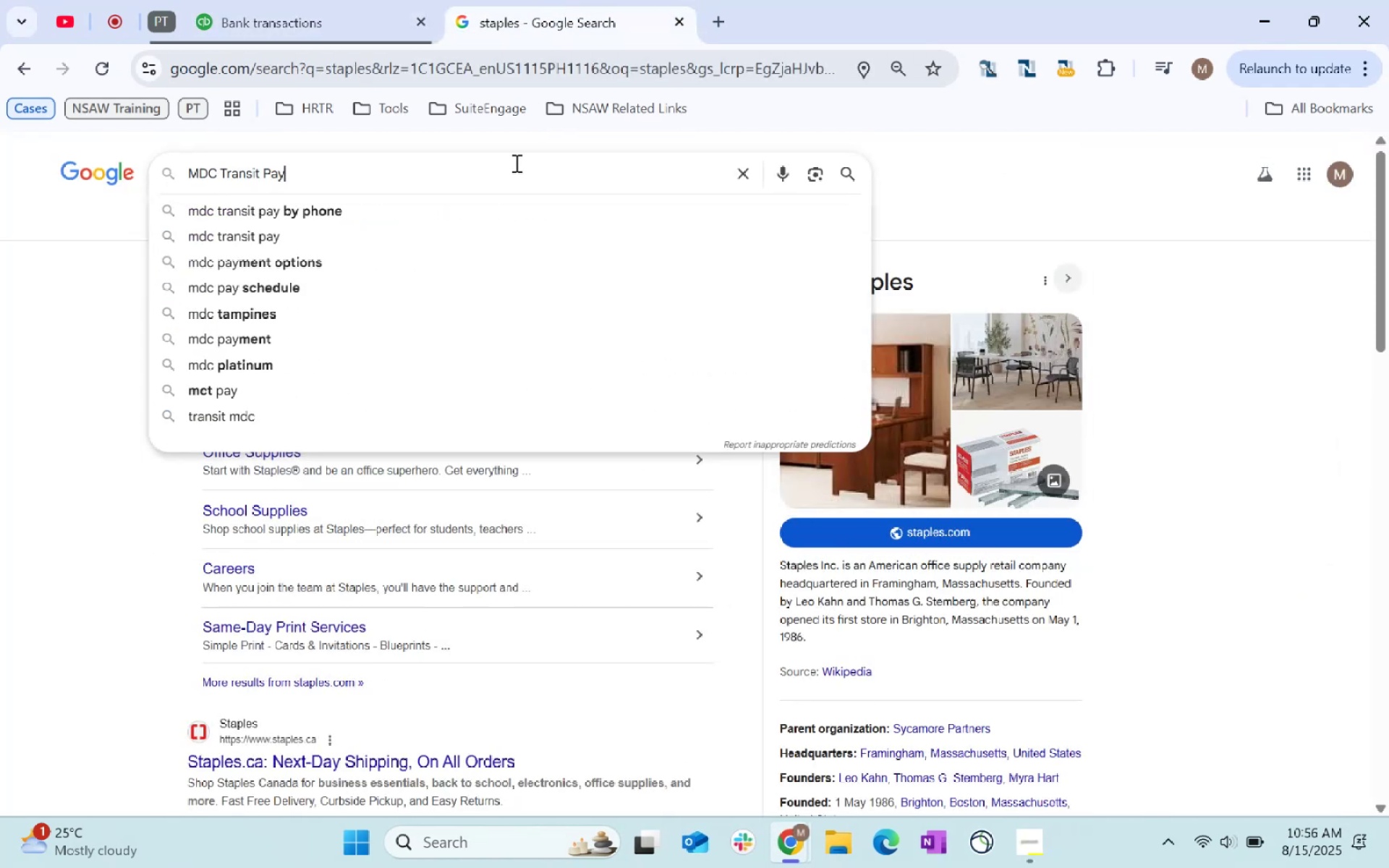 
key(Enter)
 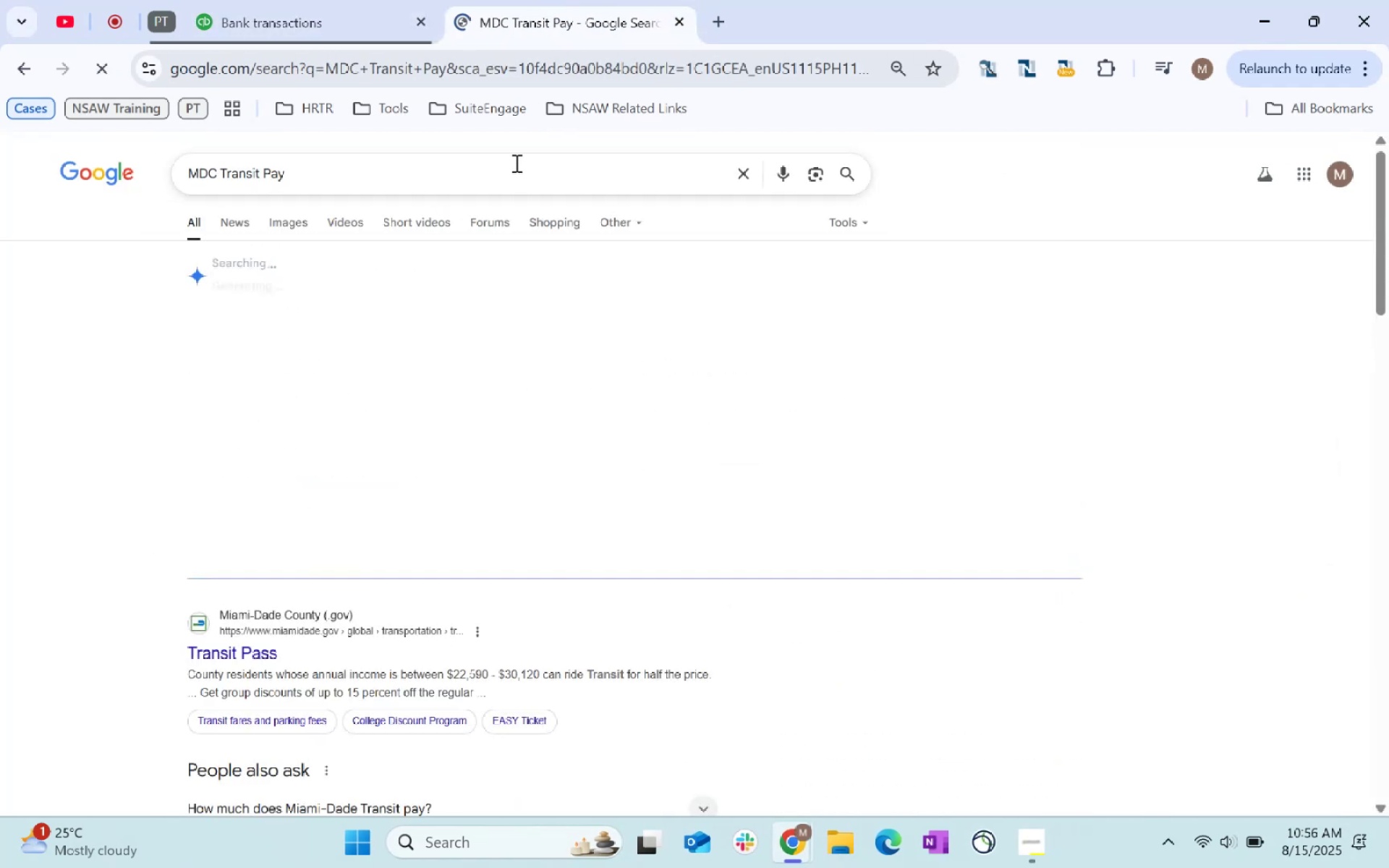 
mouse_move([562, 606])
 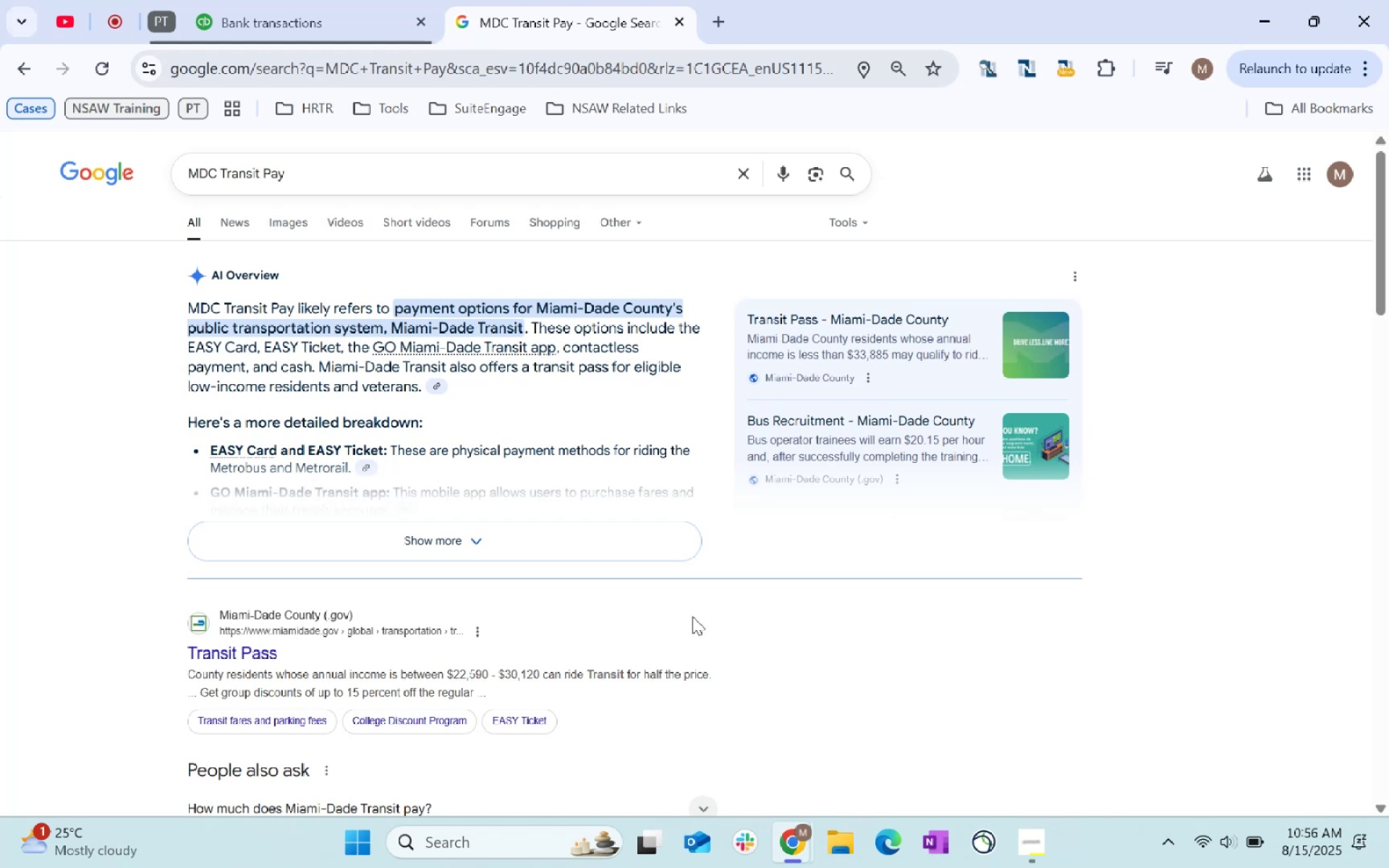 
wait(8.34)
 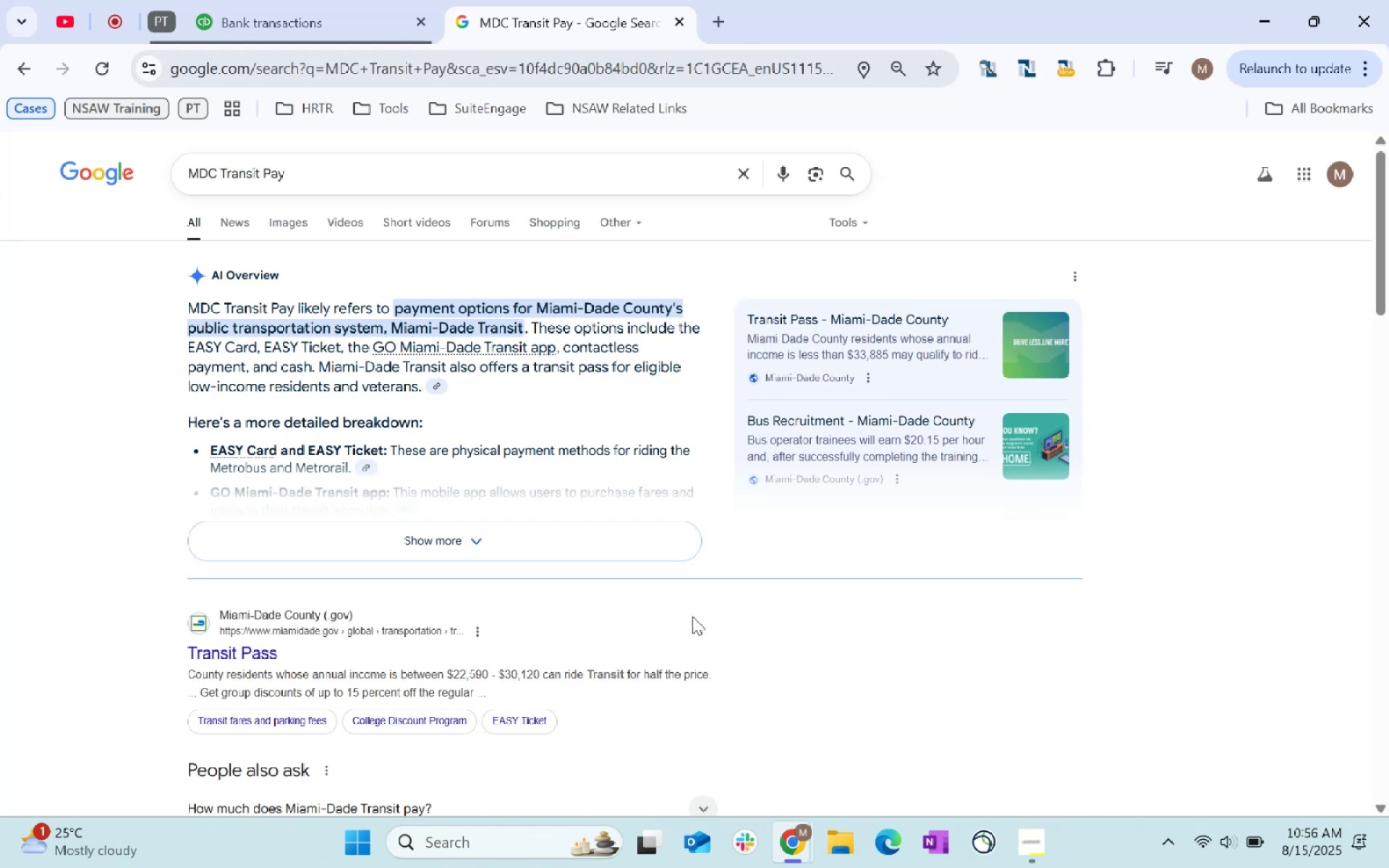 
left_click([320, 0])
 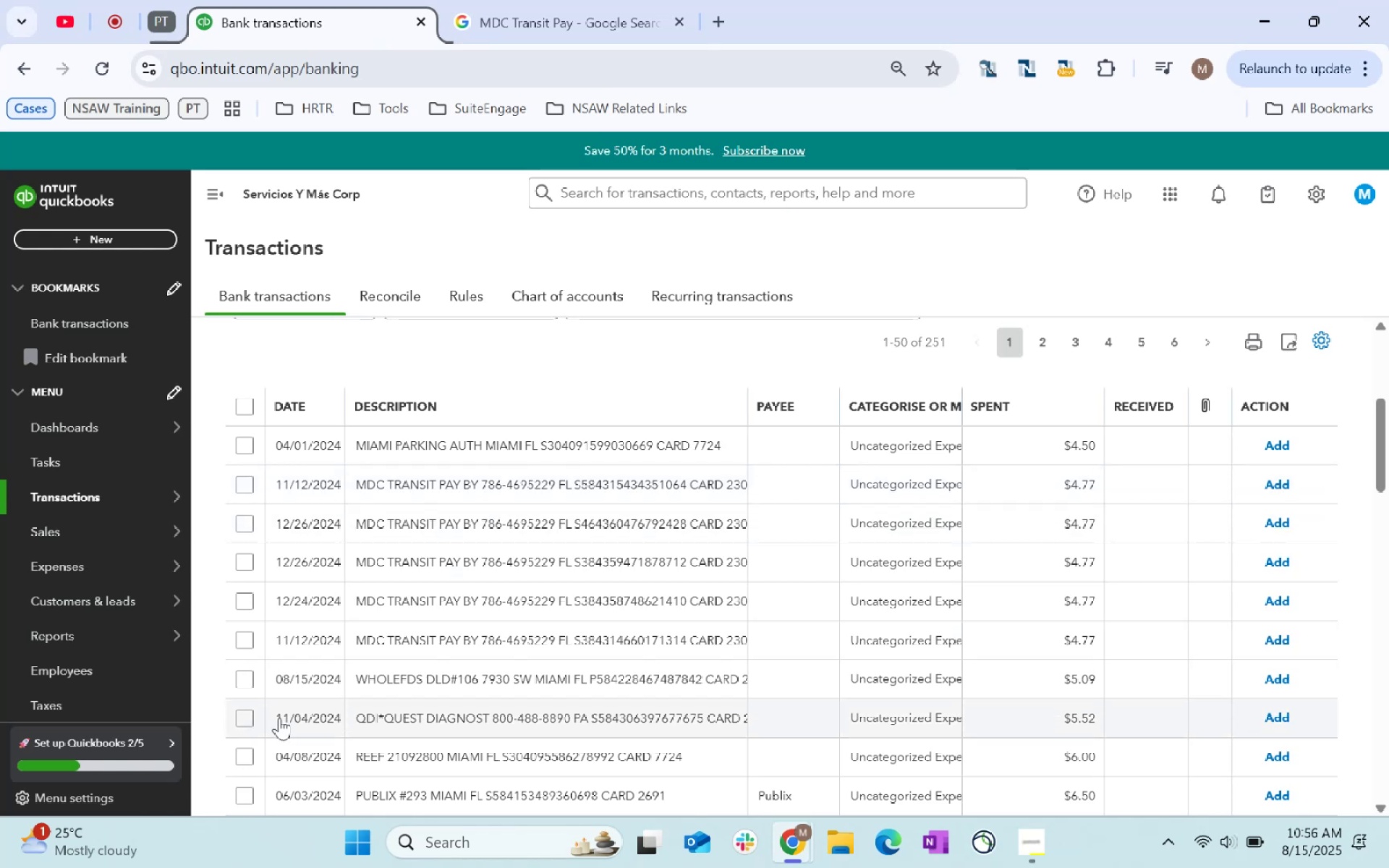 
left_click([243, 639])
 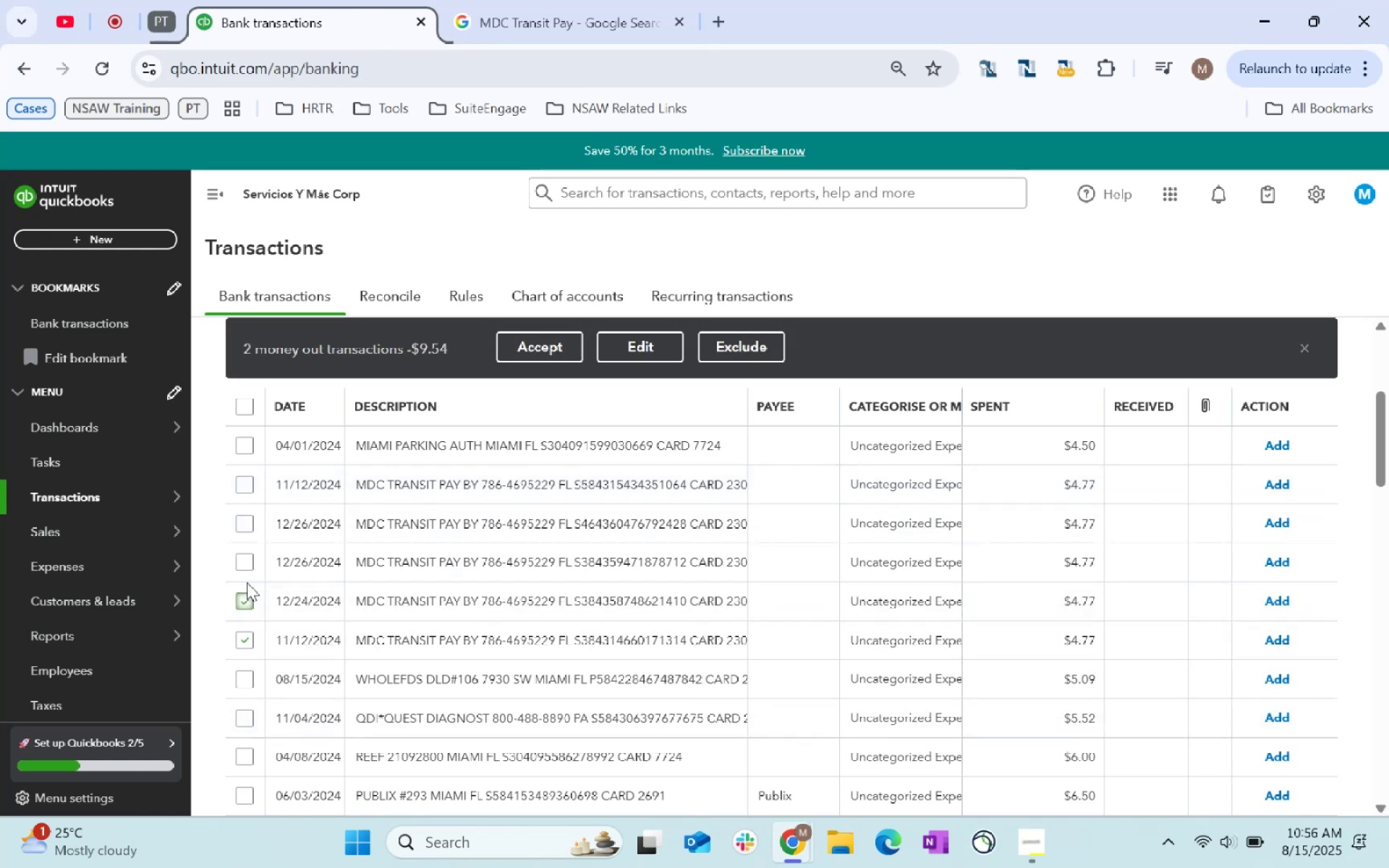 
double_click([245, 564])
 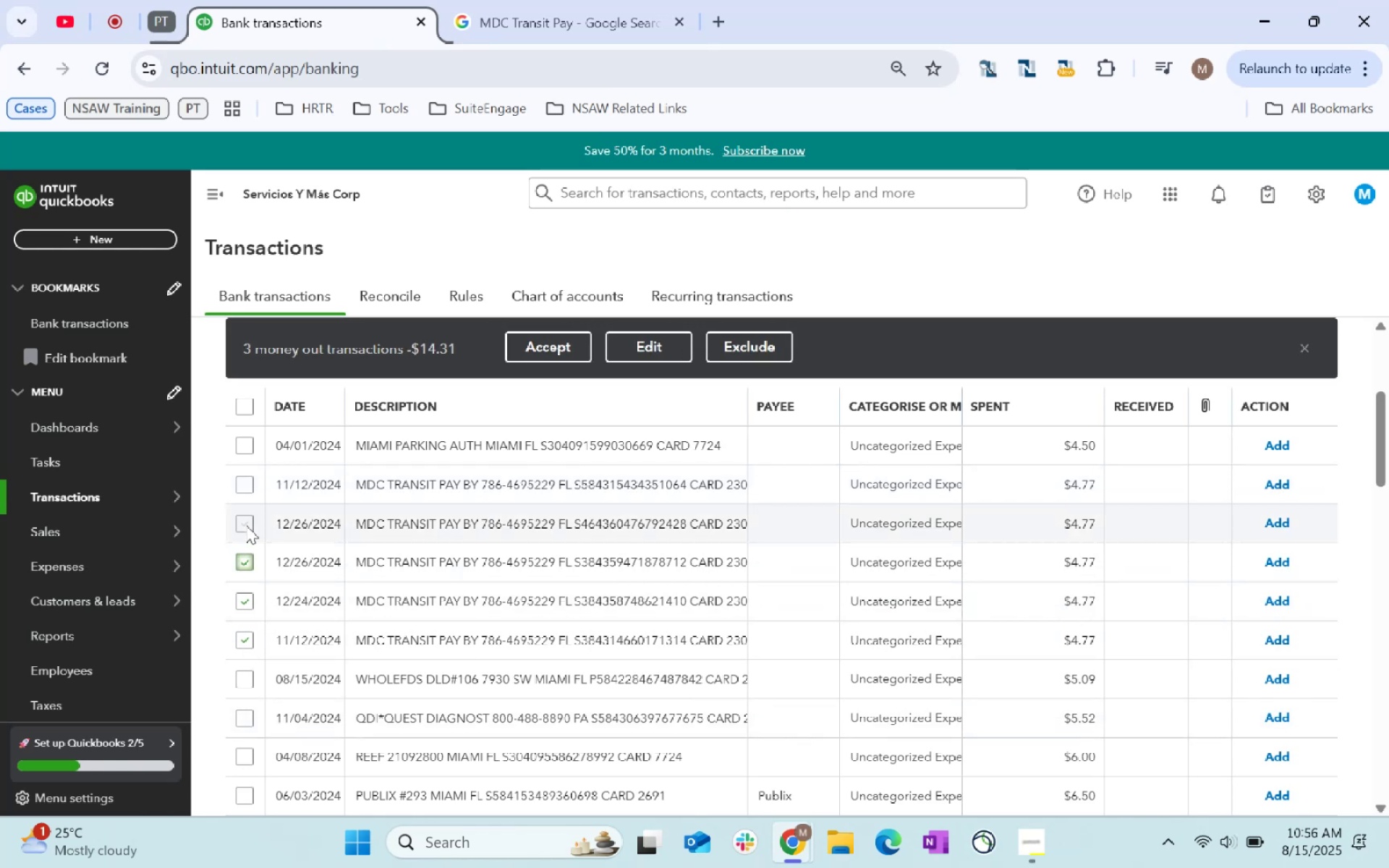 
left_click([246, 524])
 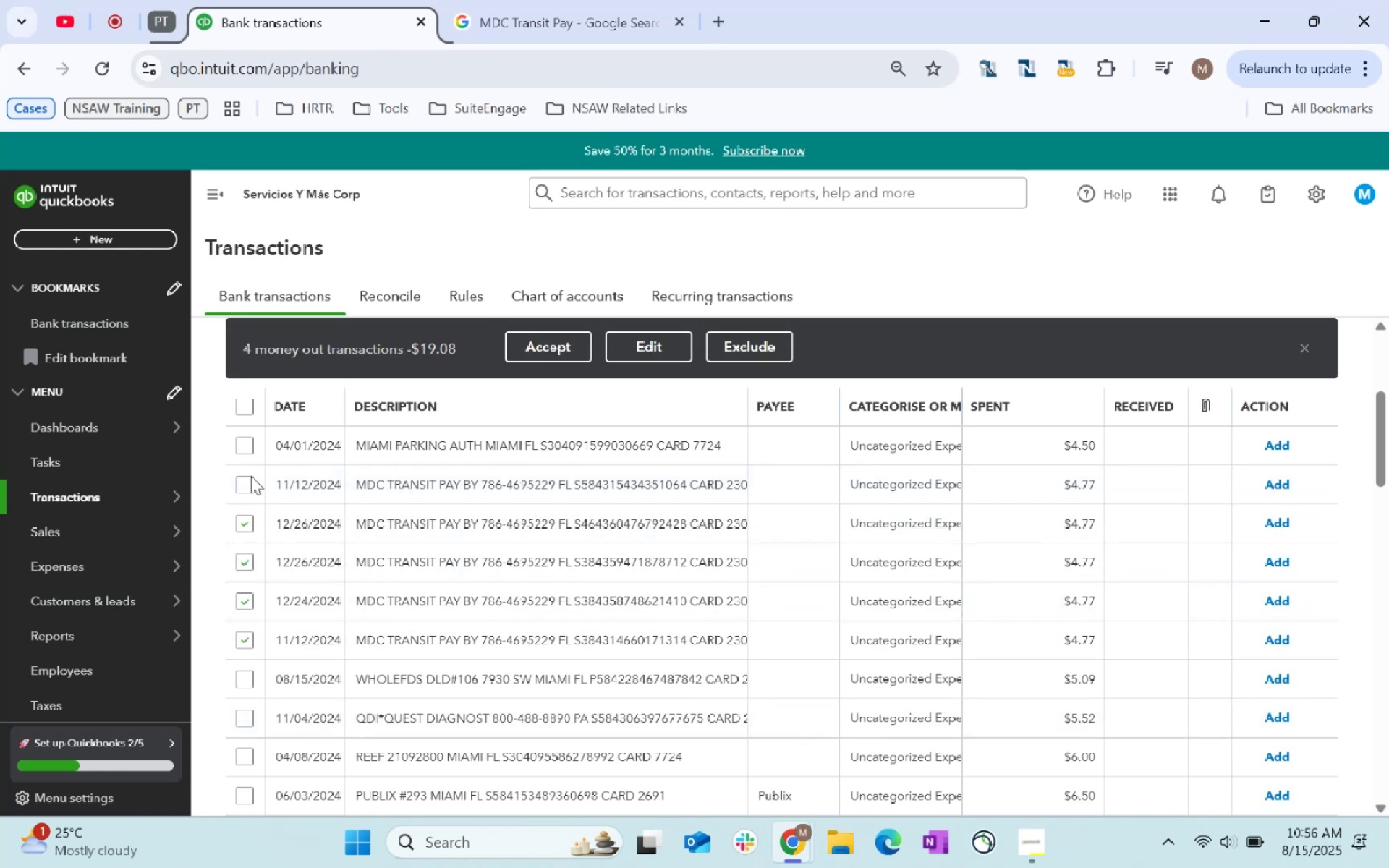 
double_click([242, 485])
 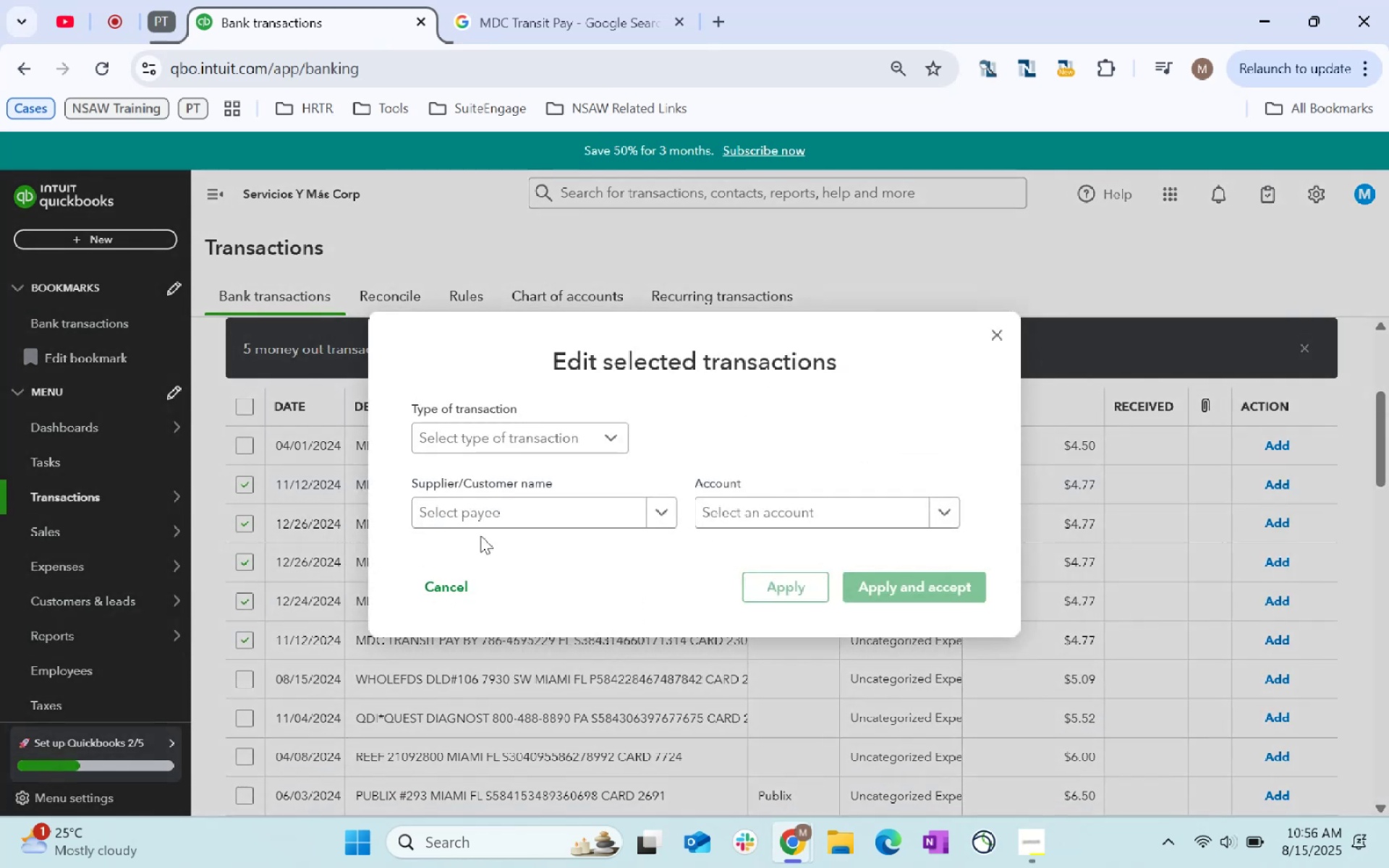 
double_click([536, 501])
 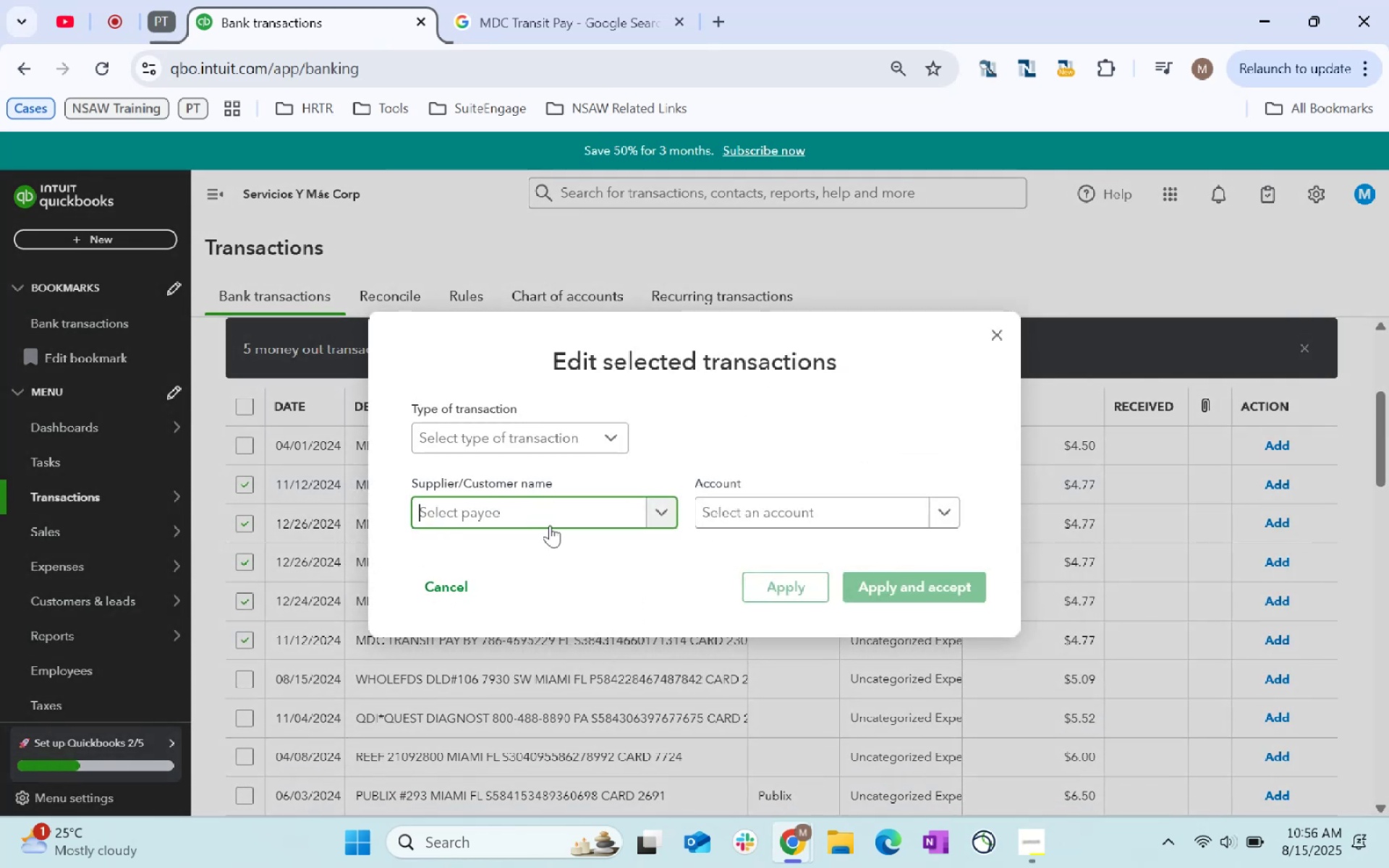 
type(MDC Transit Pay)
 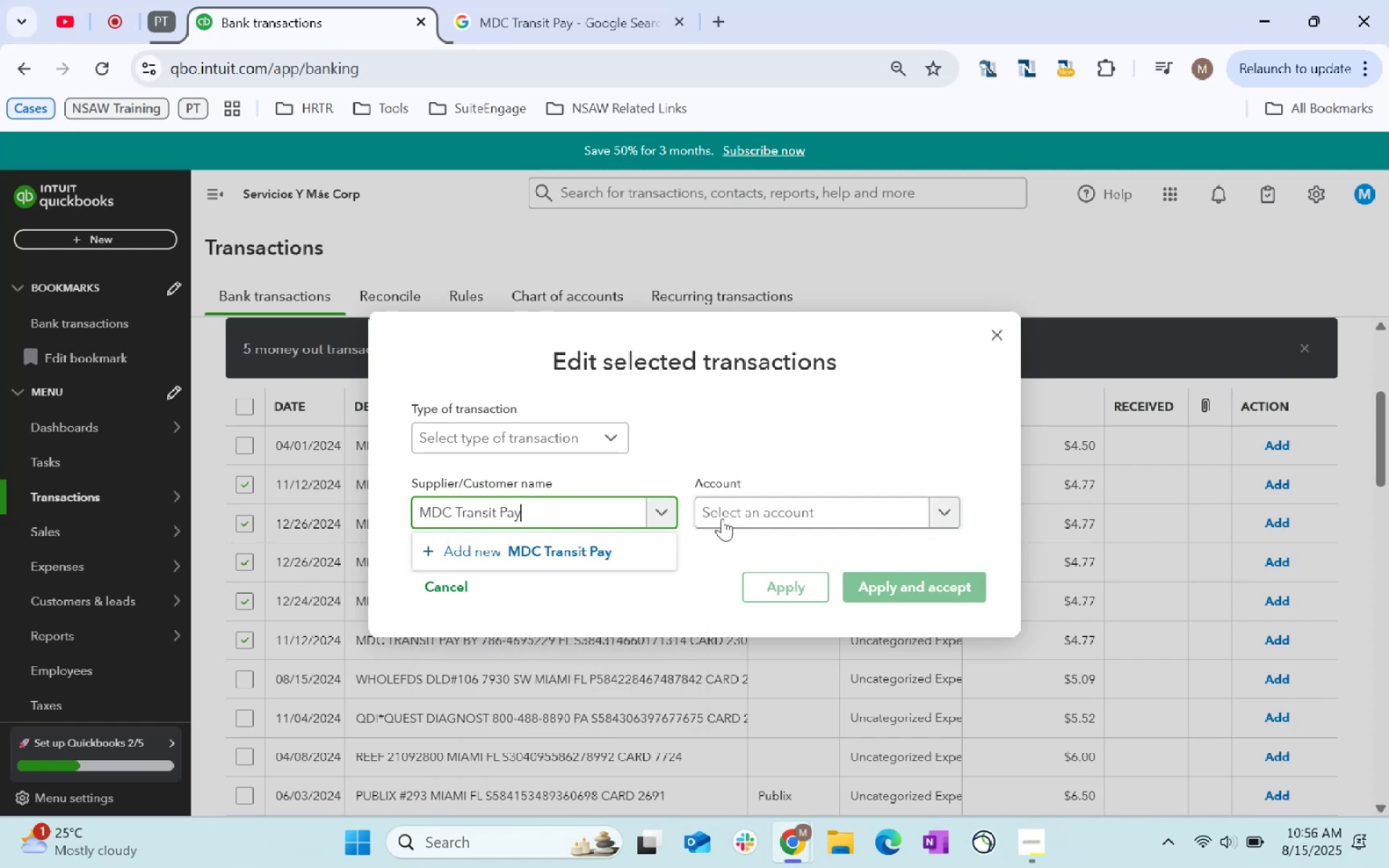 
left_click([627, 542])
 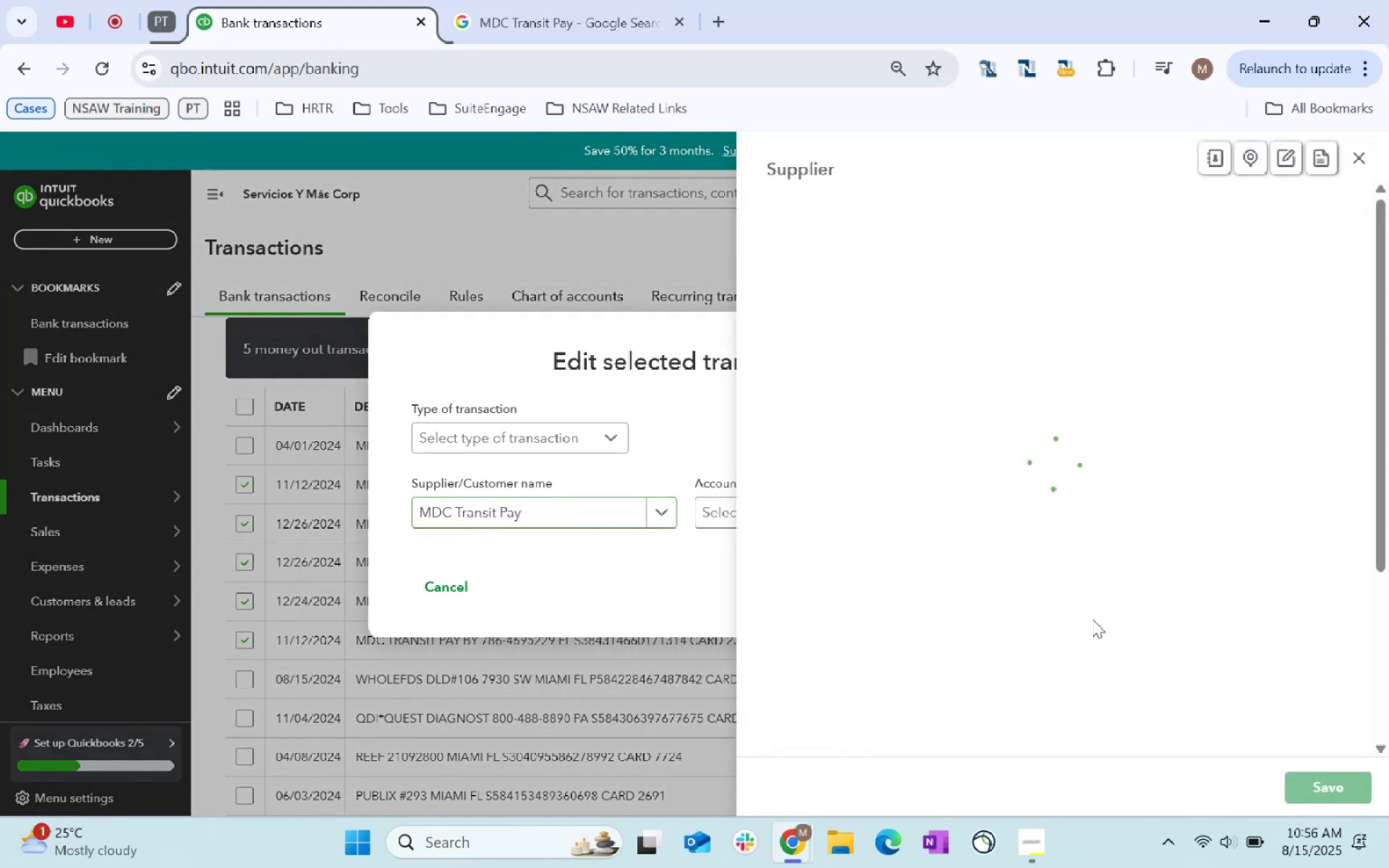 
scroll: coordinate [1036, 518], scroll_direction: down, amount: 215.0
 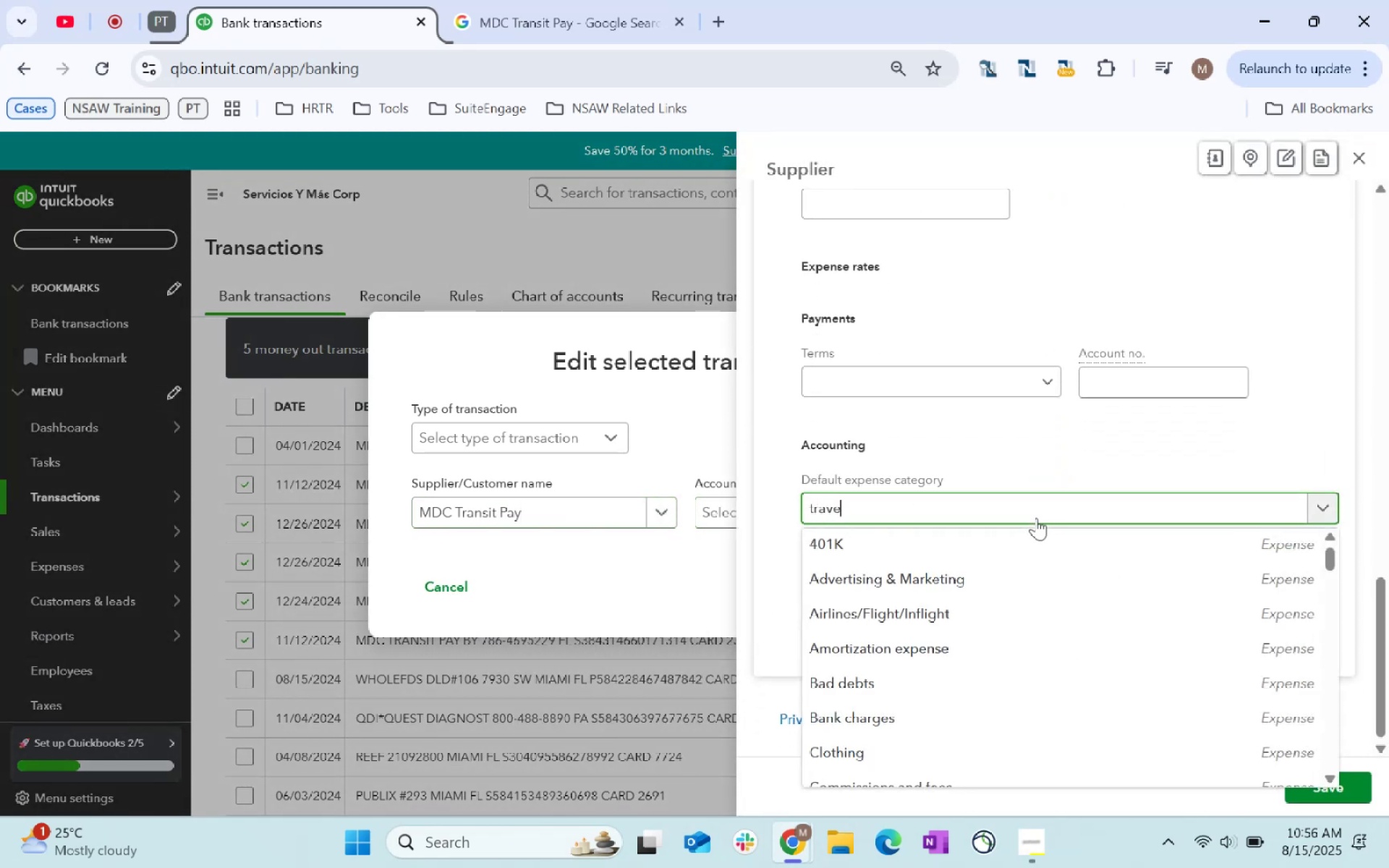 
type(travel)
 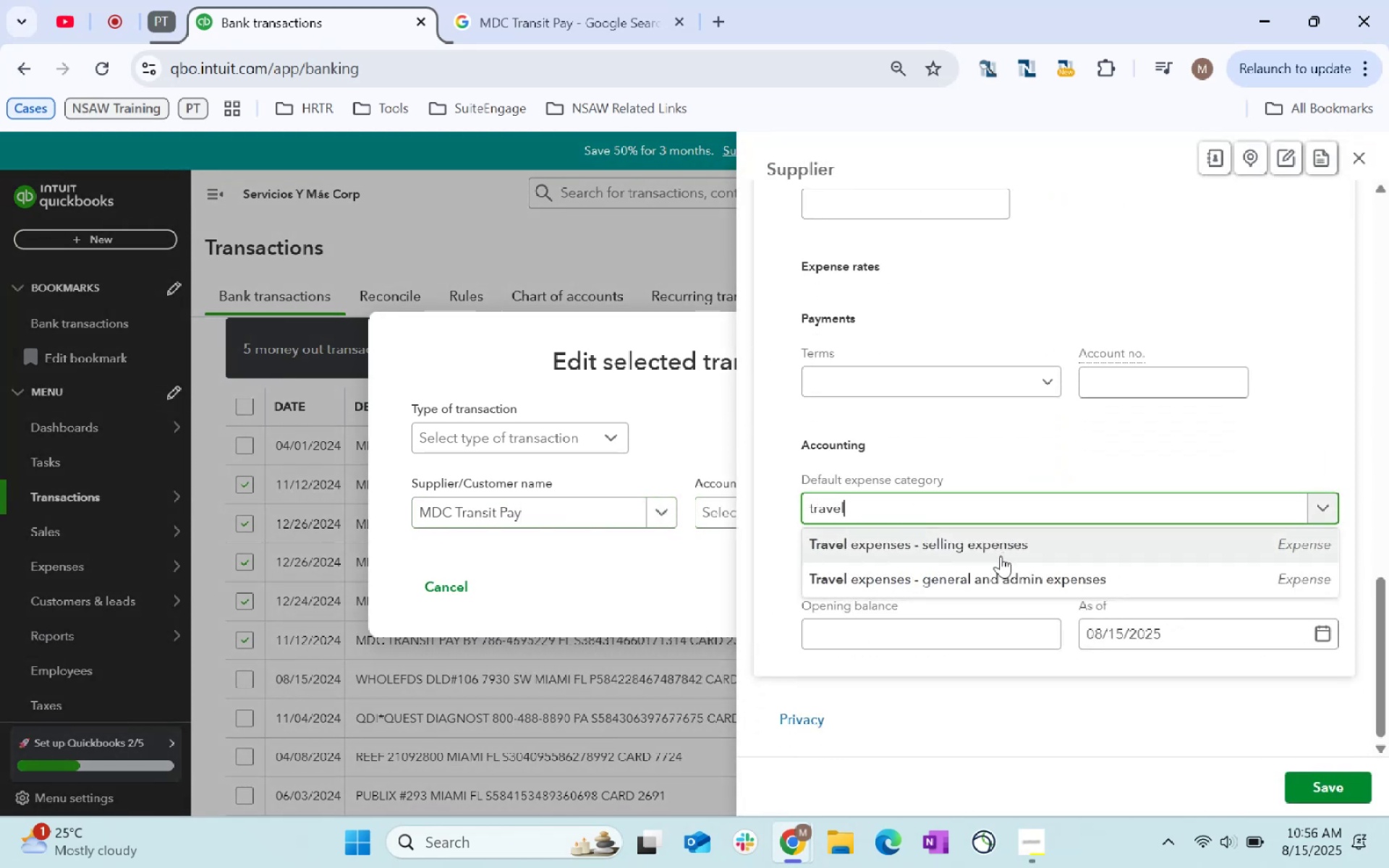 
left_click([1002, 571])
 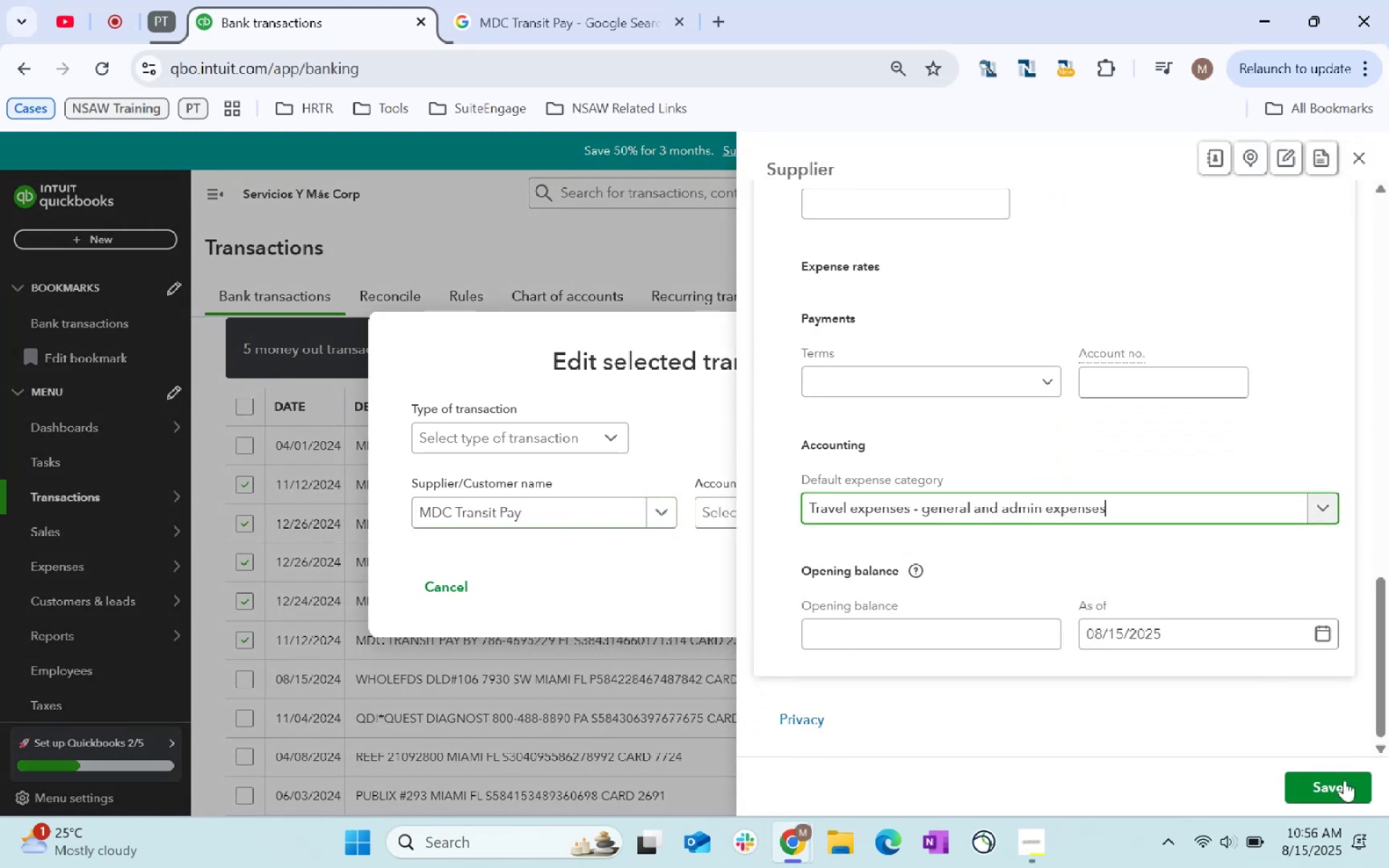 
left_click([1344, 781])
 